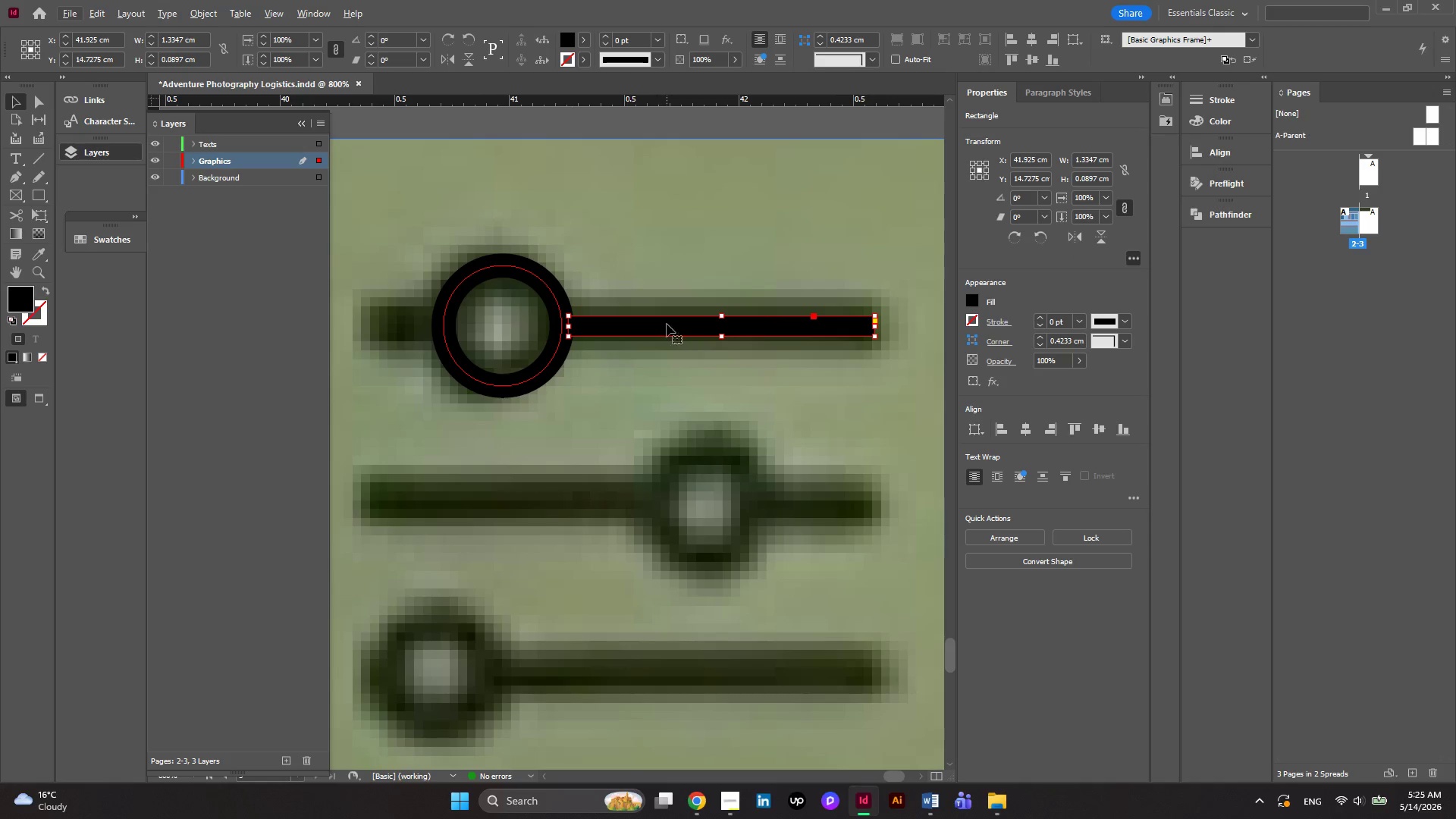 
hold_key(key=AltLeft, duration=3.11)
left_click_drag(start_coordinate=[667, 327], to_coordinate=[459, 500])
 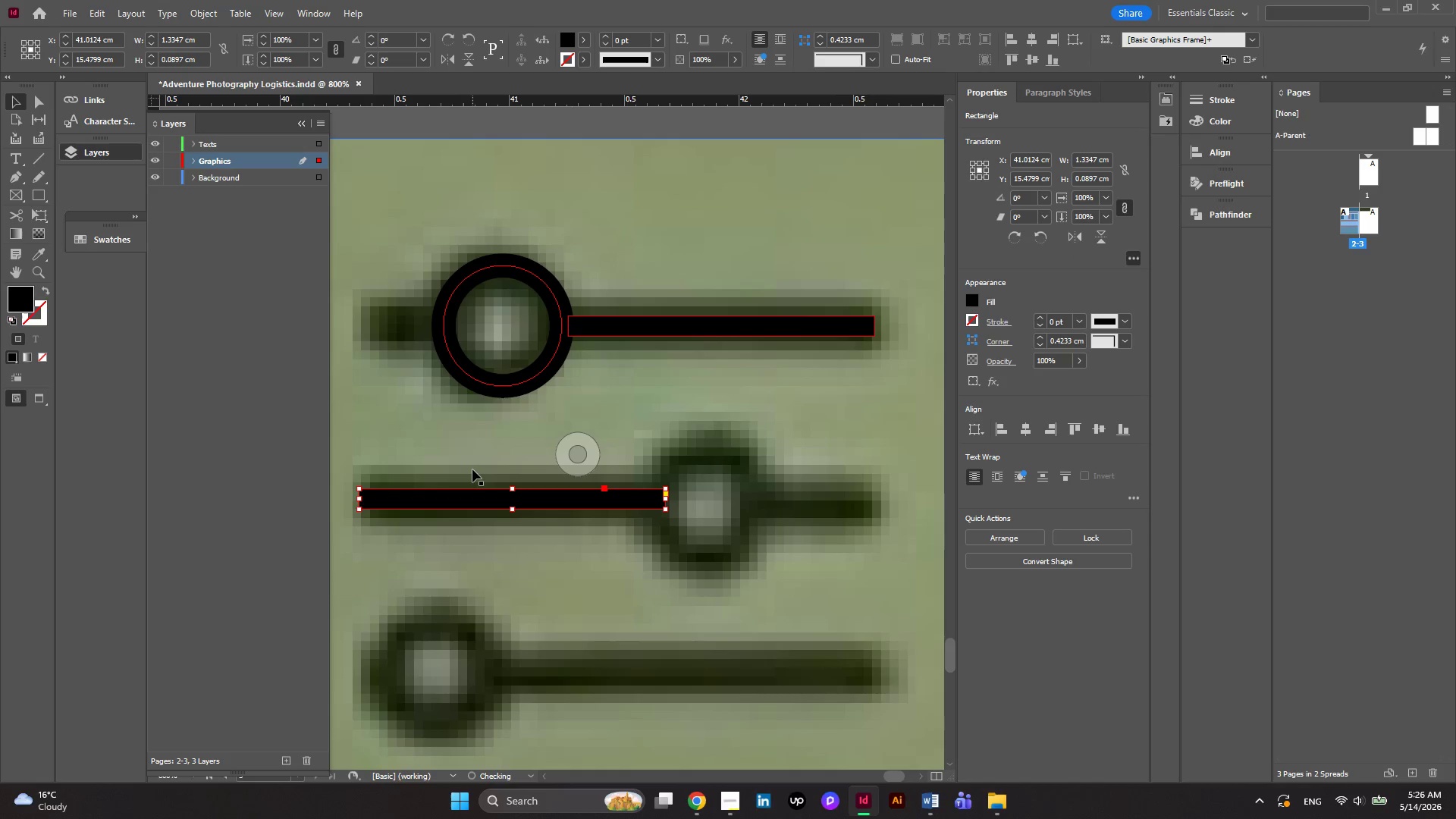 
hold_key(key=AltLeft, duration=0.47)
scroll: coordinate [472, 469], scroll_direction: none, amount: 0.0
 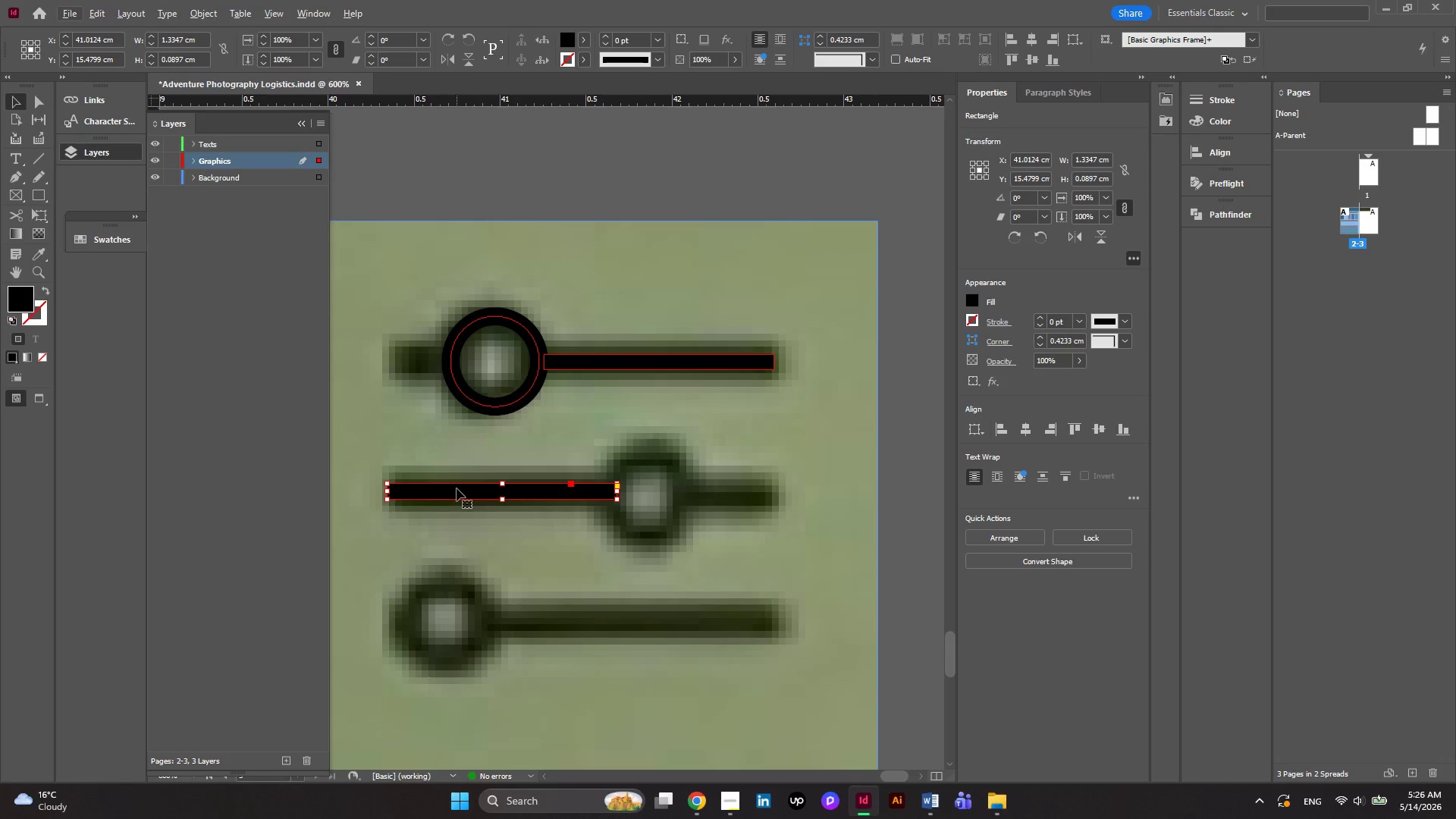 
hold_key(key=AltLeft, duration=1.92)
left_click_drag(start_coordinate=[457, 488], to_coordinate=[563, 622])
 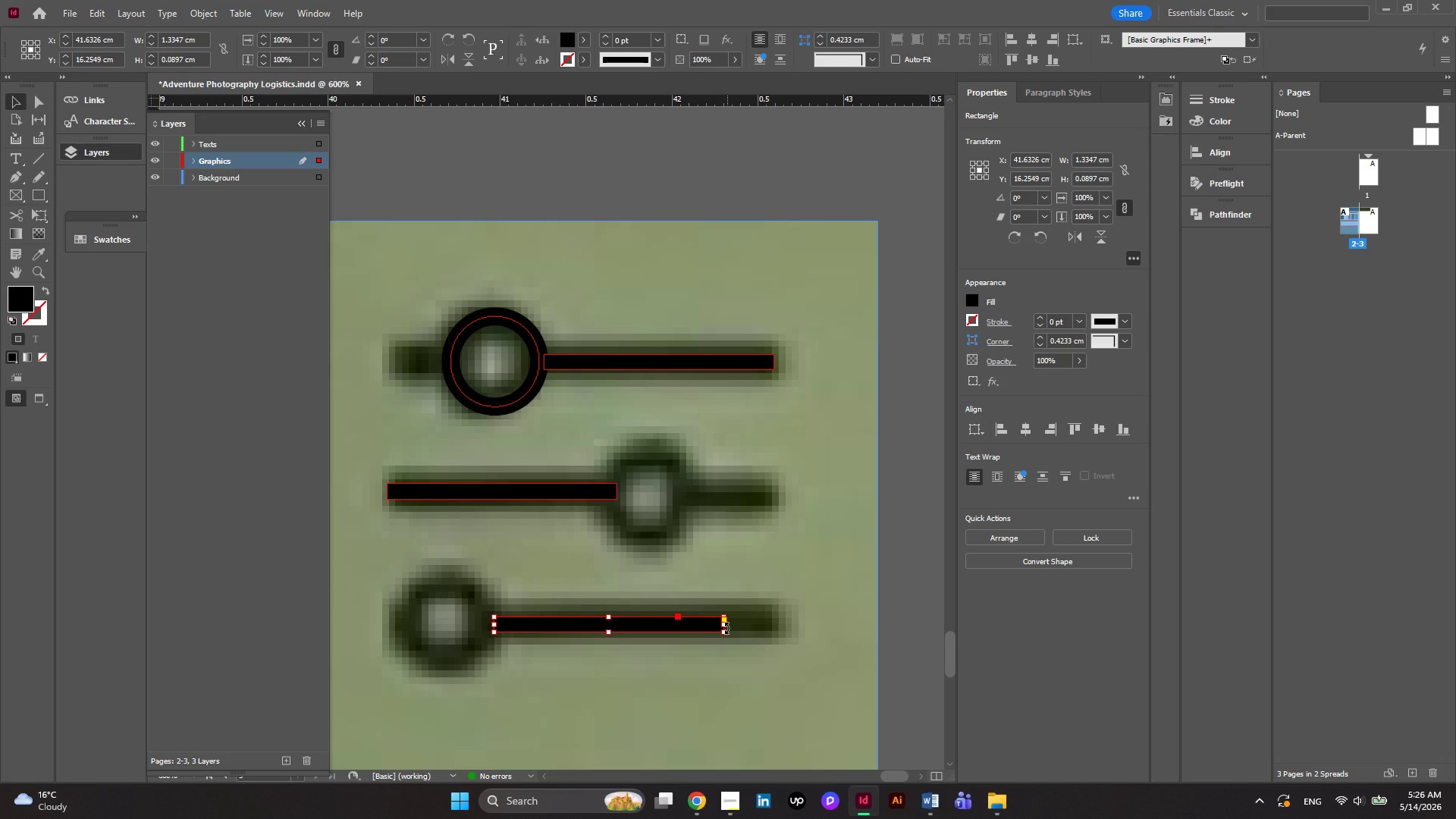 
left_click_drag(start_coordinate=[723, 623], to_coordinate=[781, 627])
 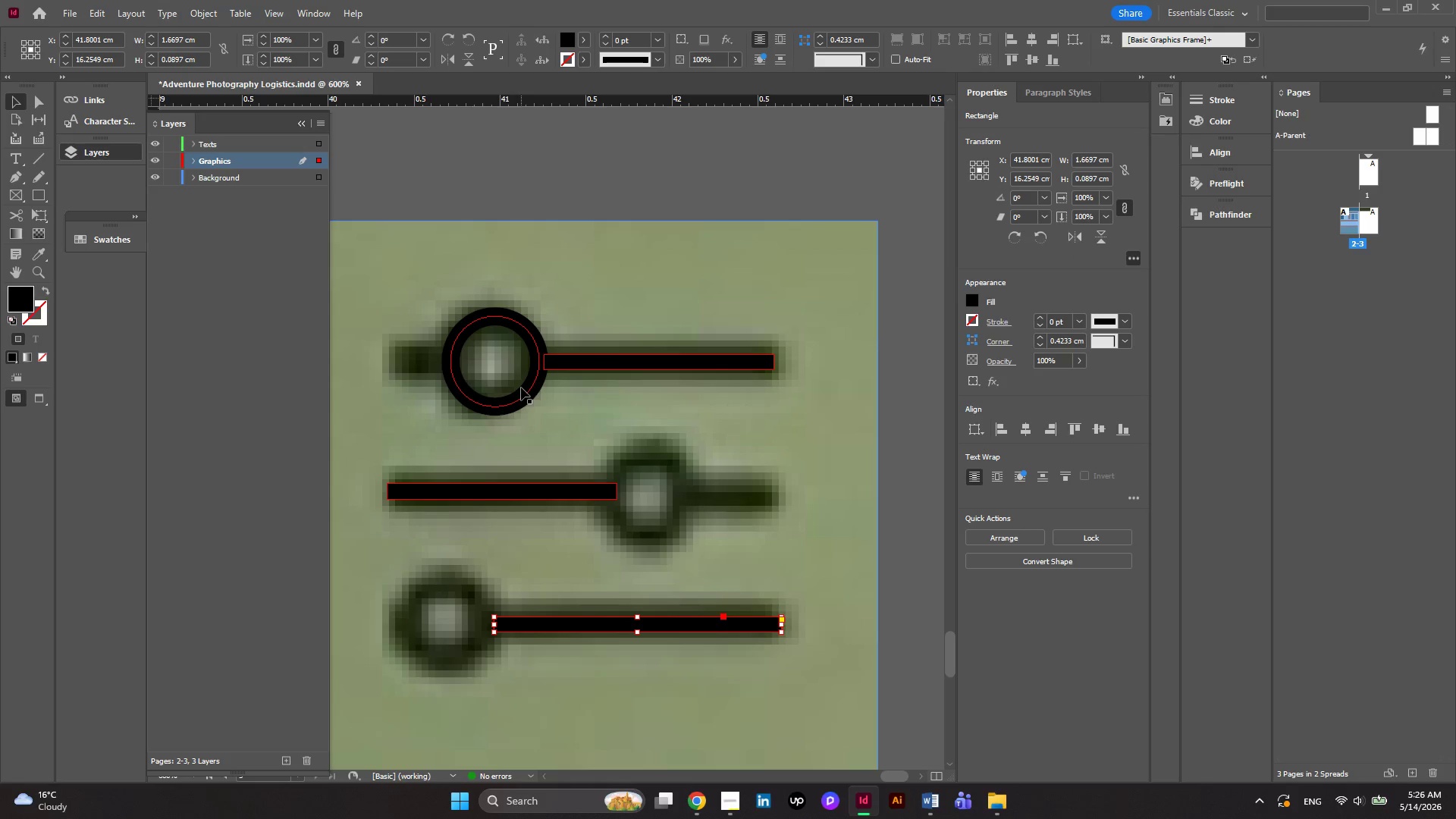 
left_click([520, 391])
 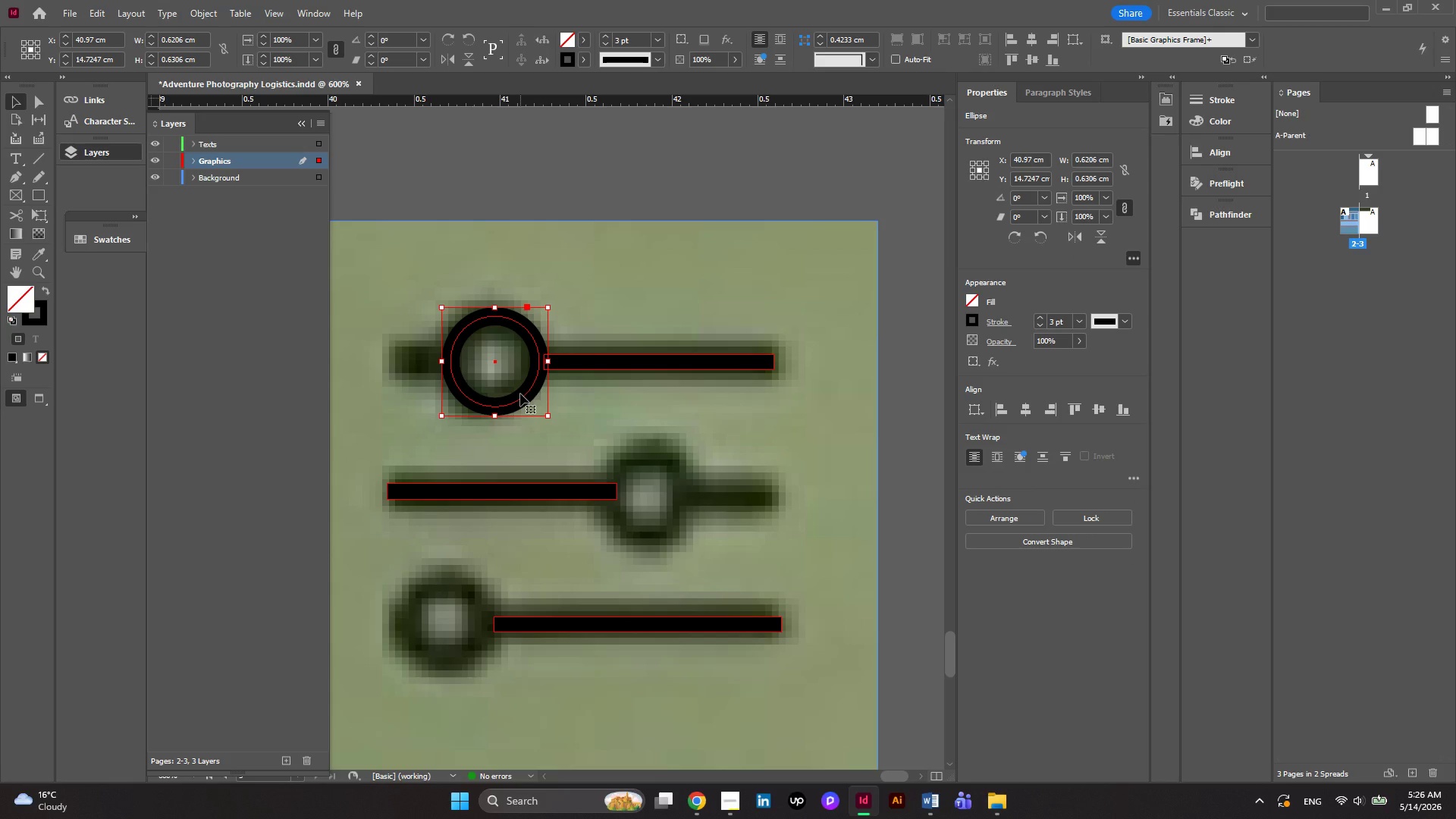 
hold_key(key=AltLeft, duration=1.59)
left_click_drag(start_coordinate=[520, 394], to_coordinate=[674, 523])
 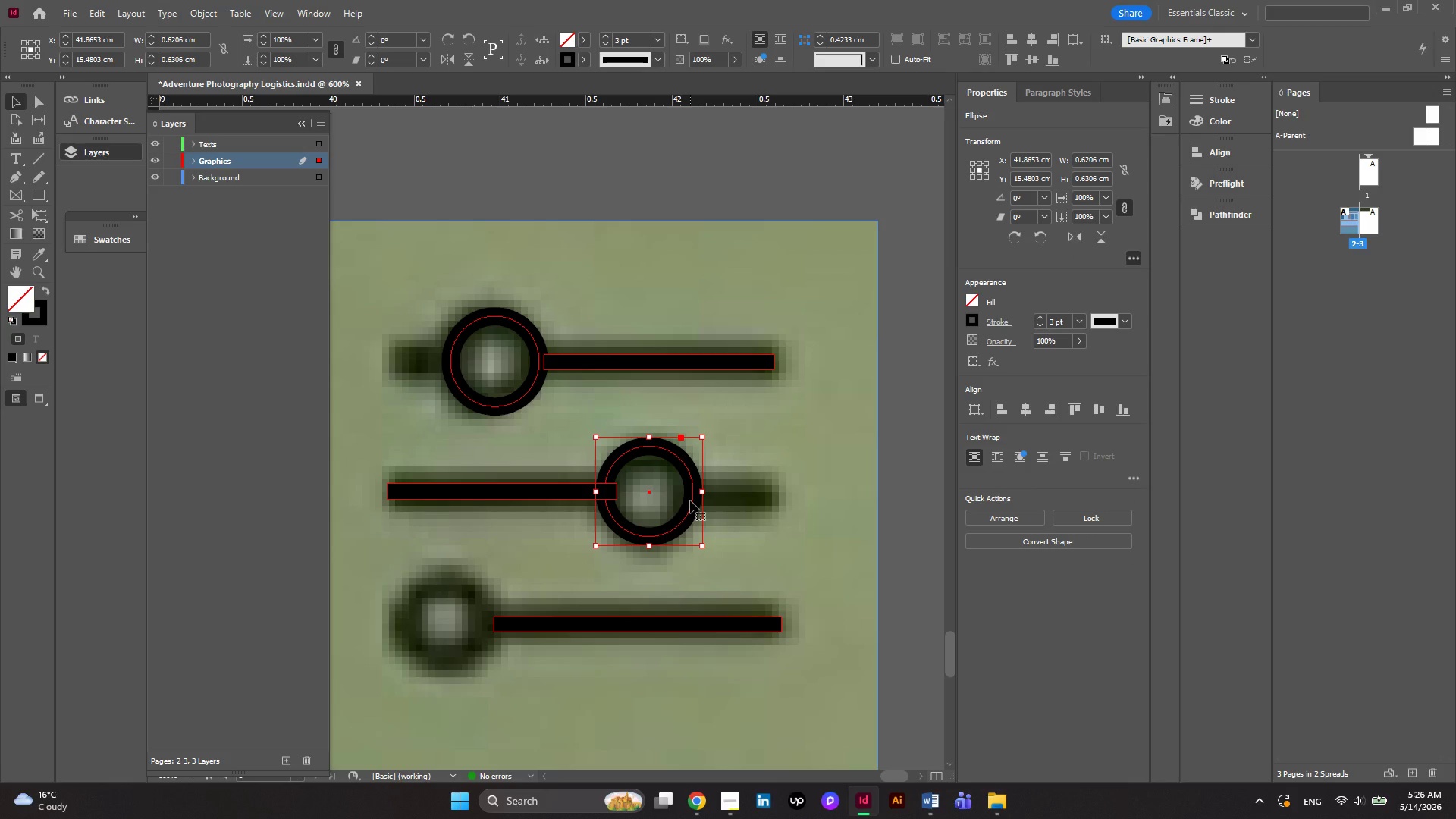 
key(ArrowRight)
 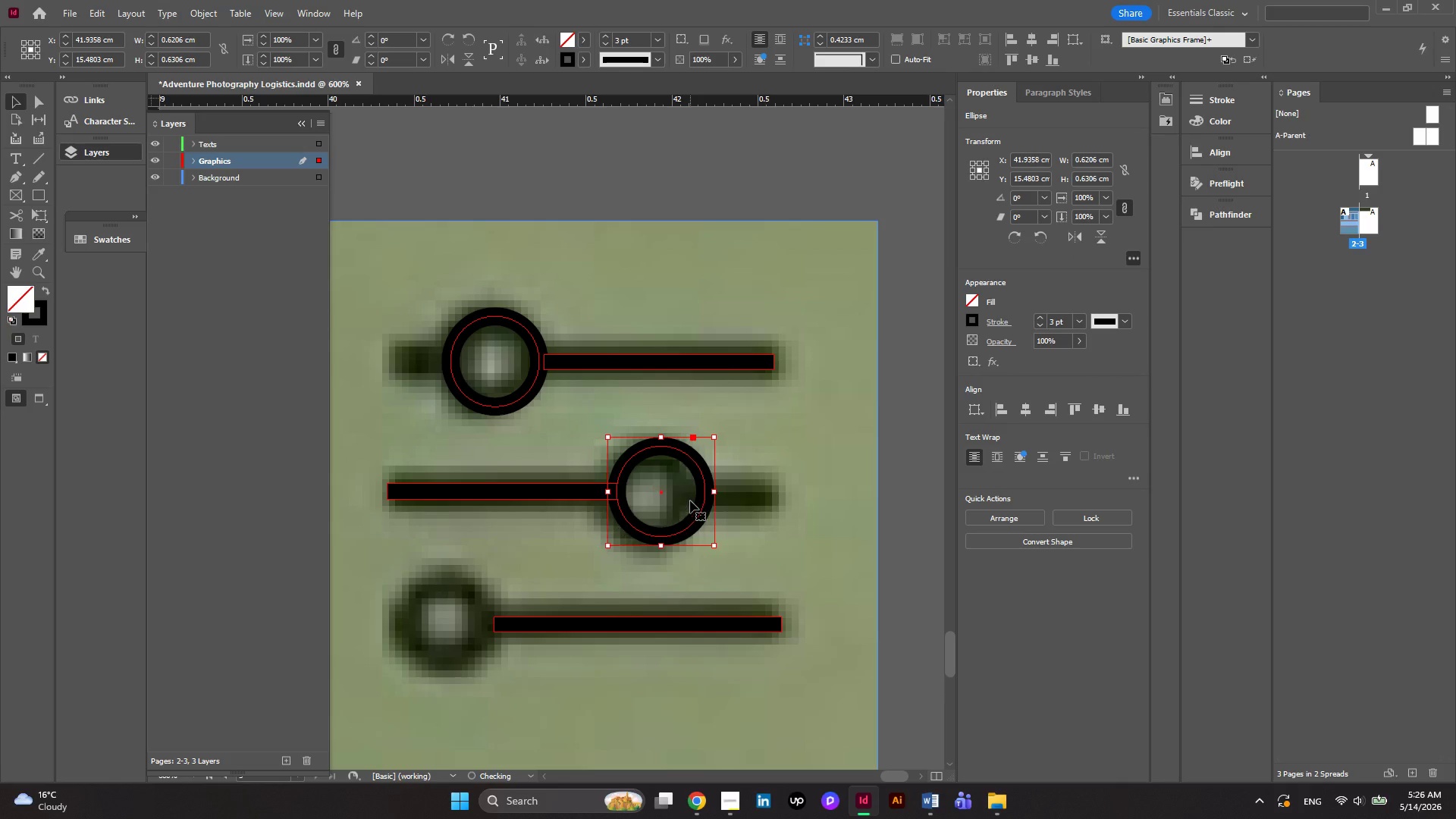 
key(ArrowRight)
 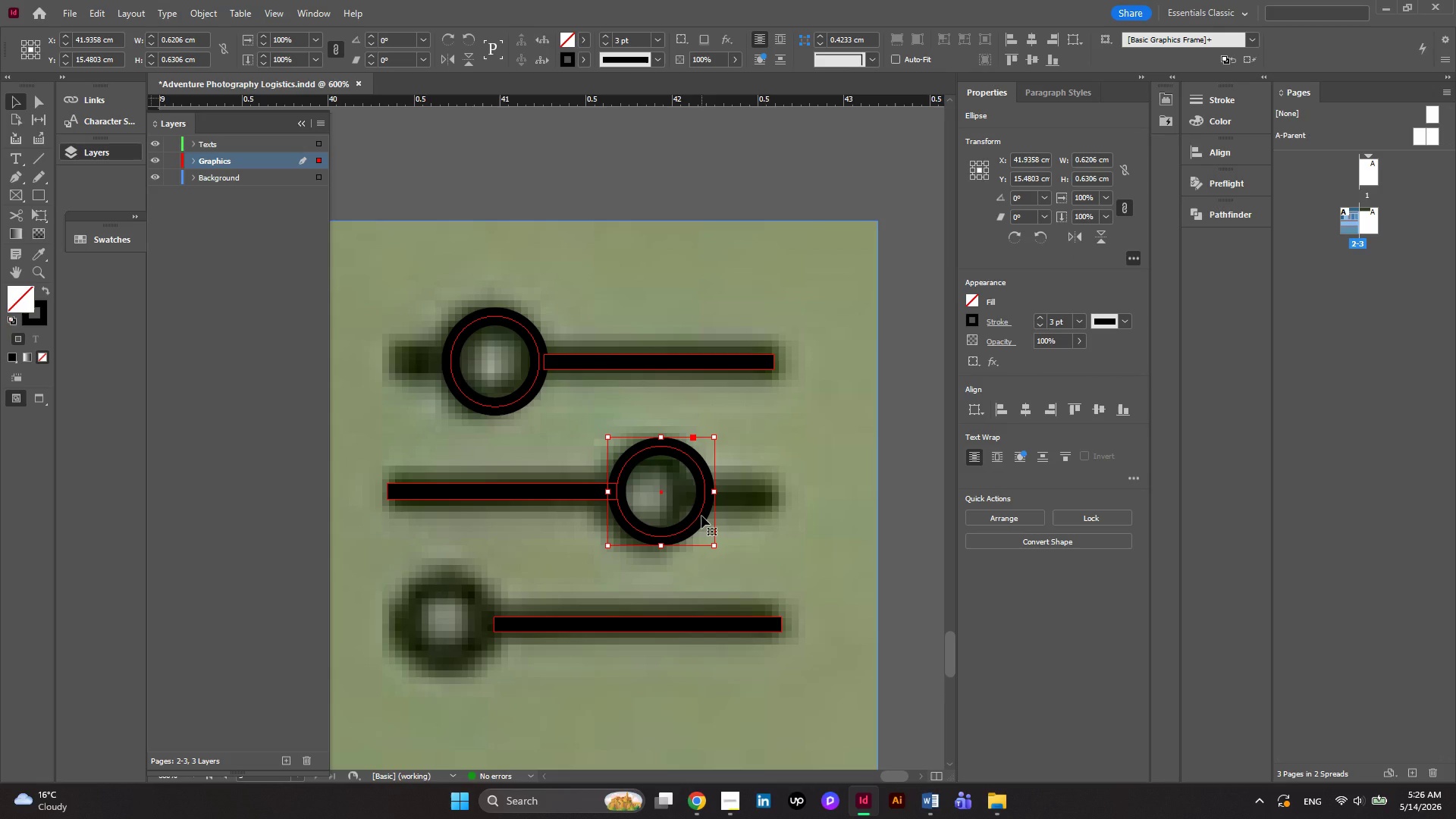 
hold_key(key=AltLeft, duration=1.53)
left_click_drag(start_coordinate=[701, 516], to_coordinate=[483, 644])
 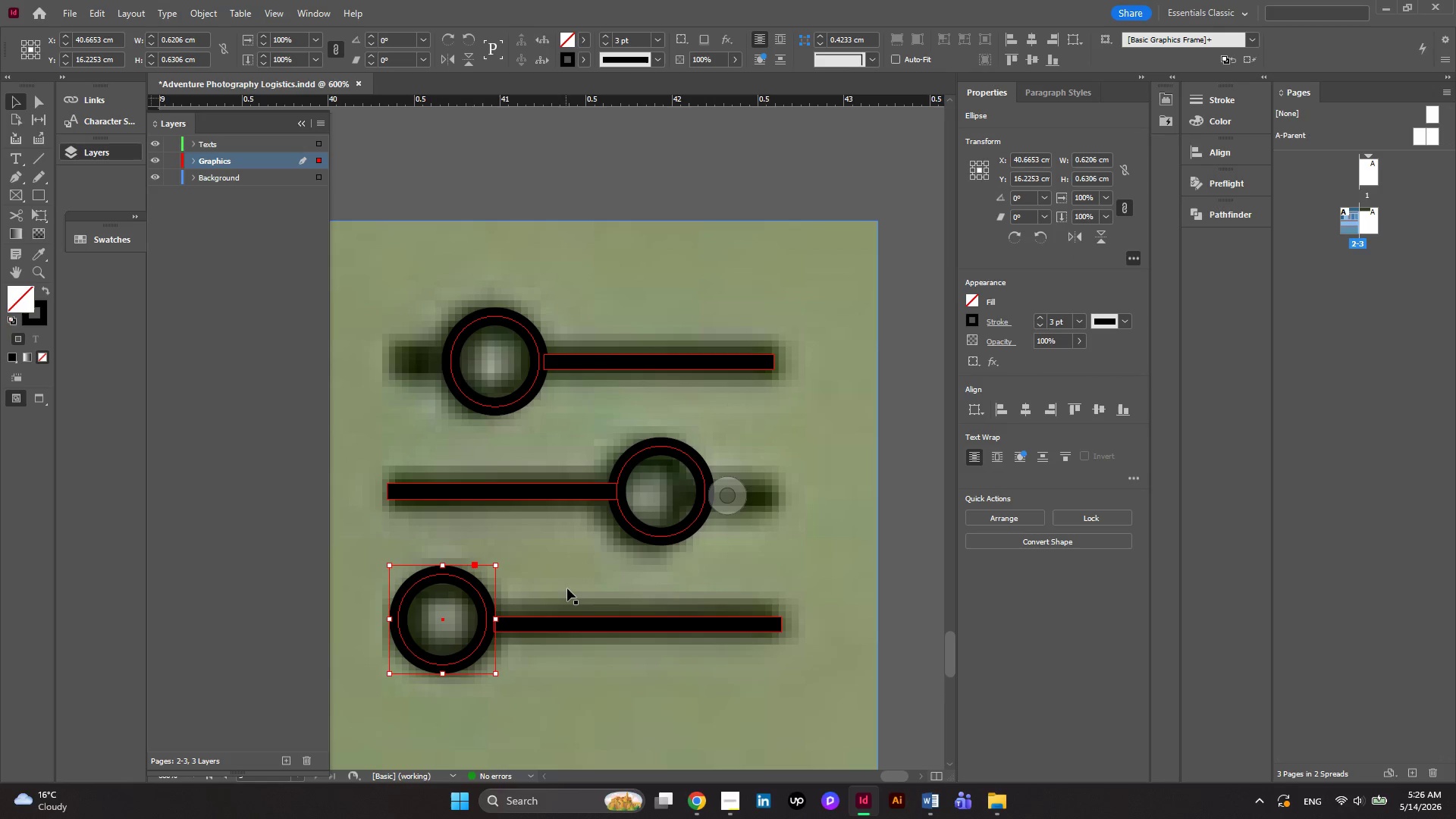 
left_click([567, 588])
 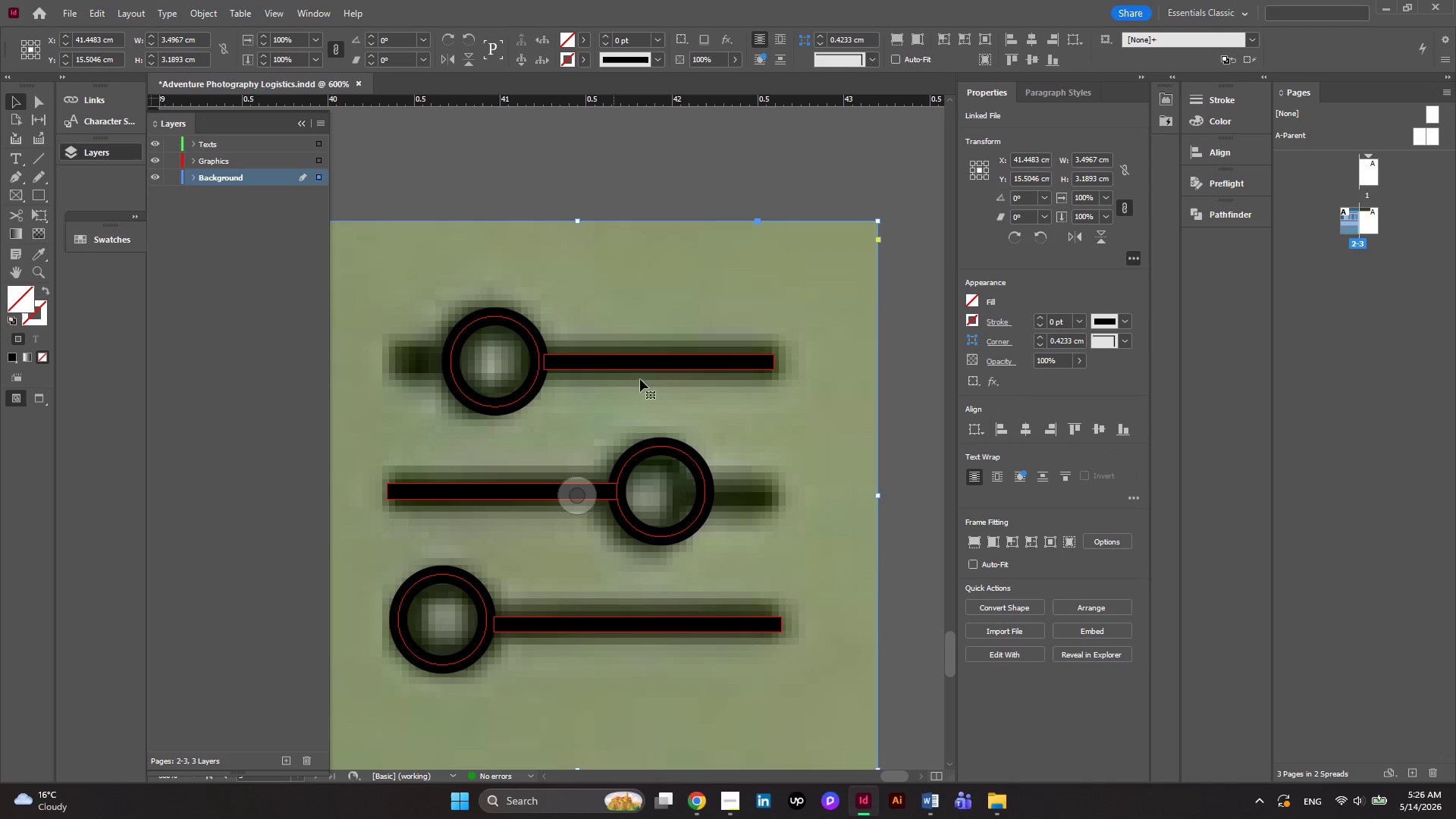 
left_click([643, 370])
 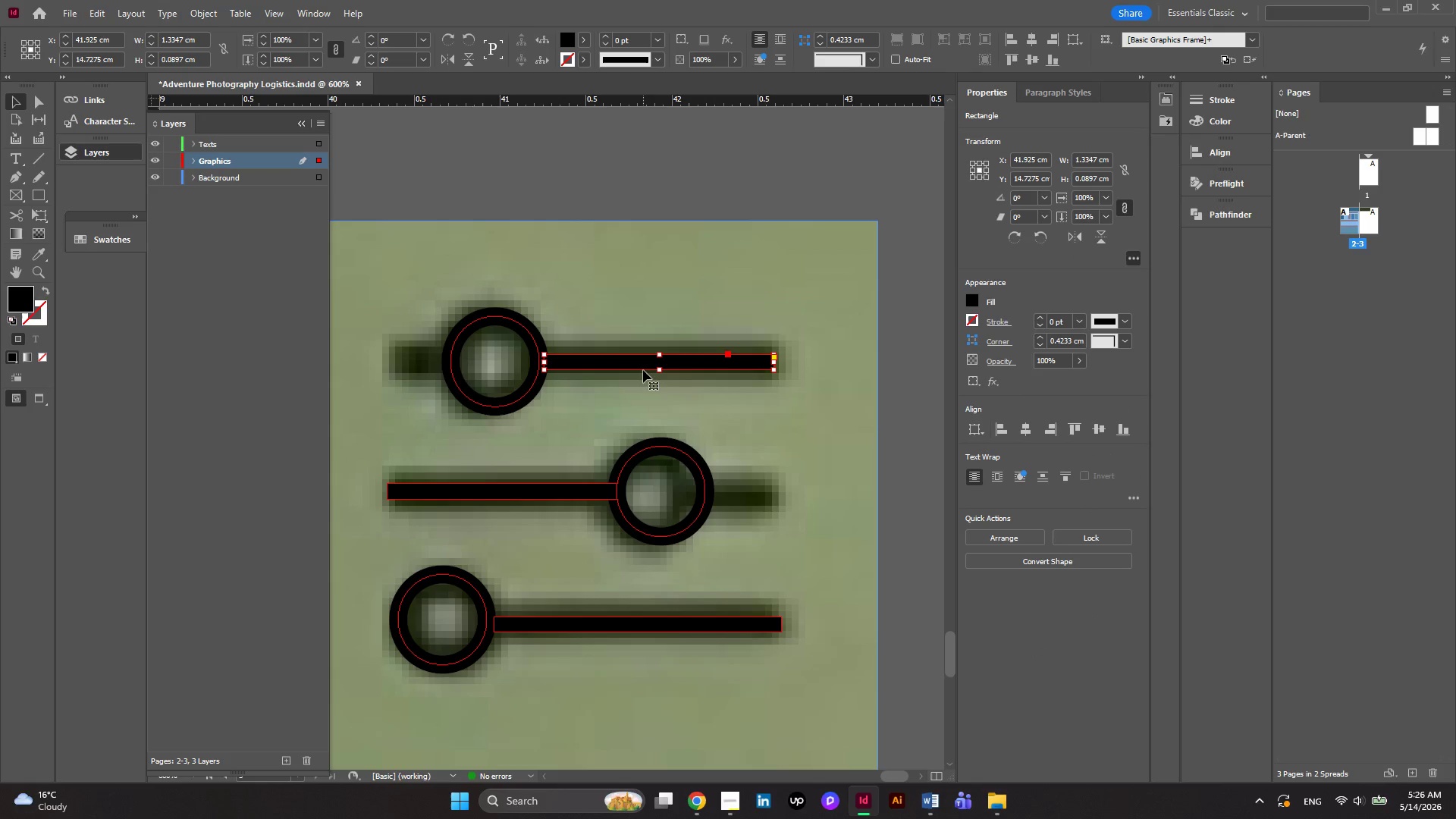 
hold_key(key=AltLeft, duration=3.73)
left_click_drag(start_coordinate=[643, 370], to_coordinate=[701, 500])
 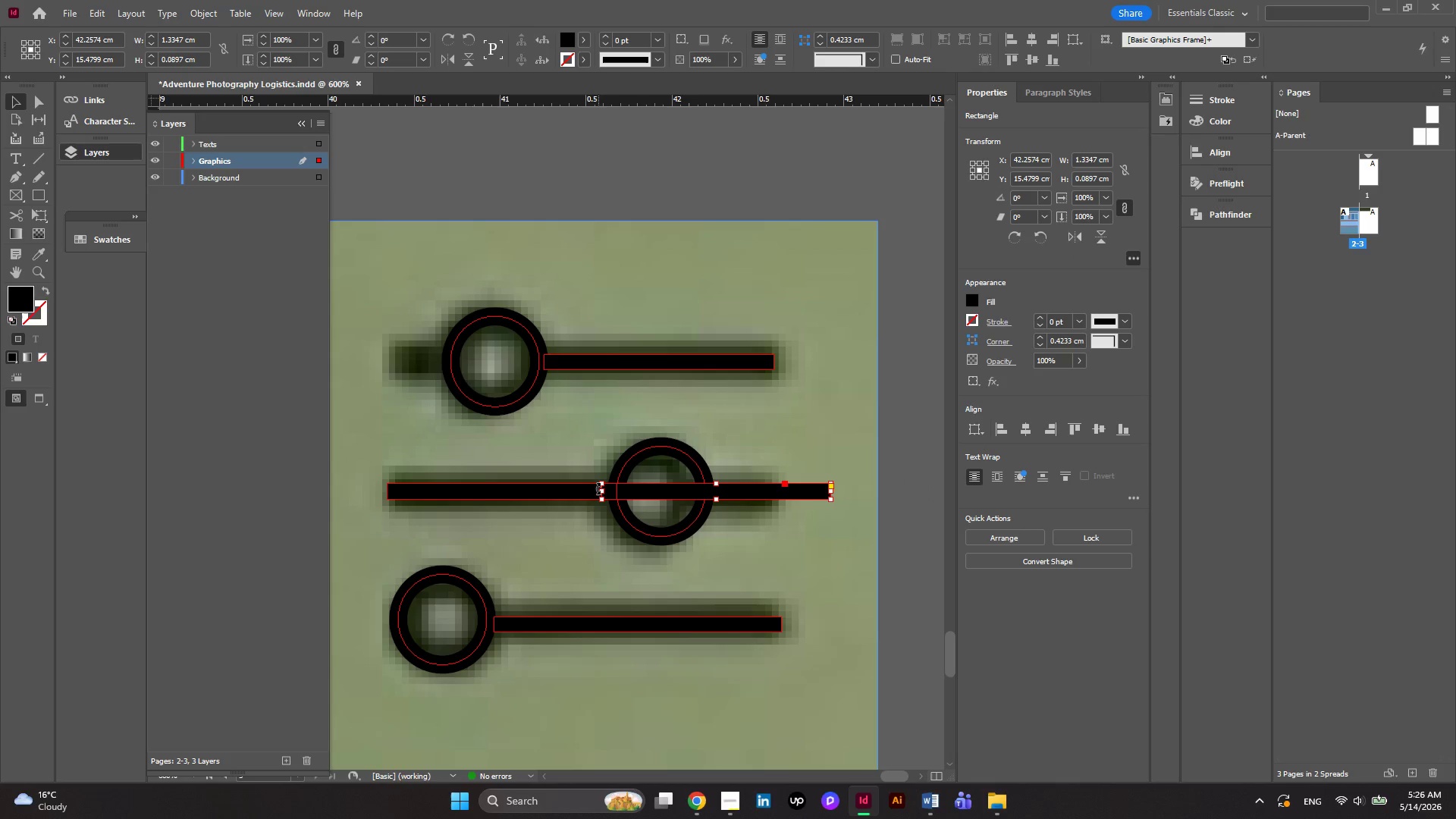 
left_click_drag(start_coordinate=[602, 493], to_coordinate=[708, 508])
 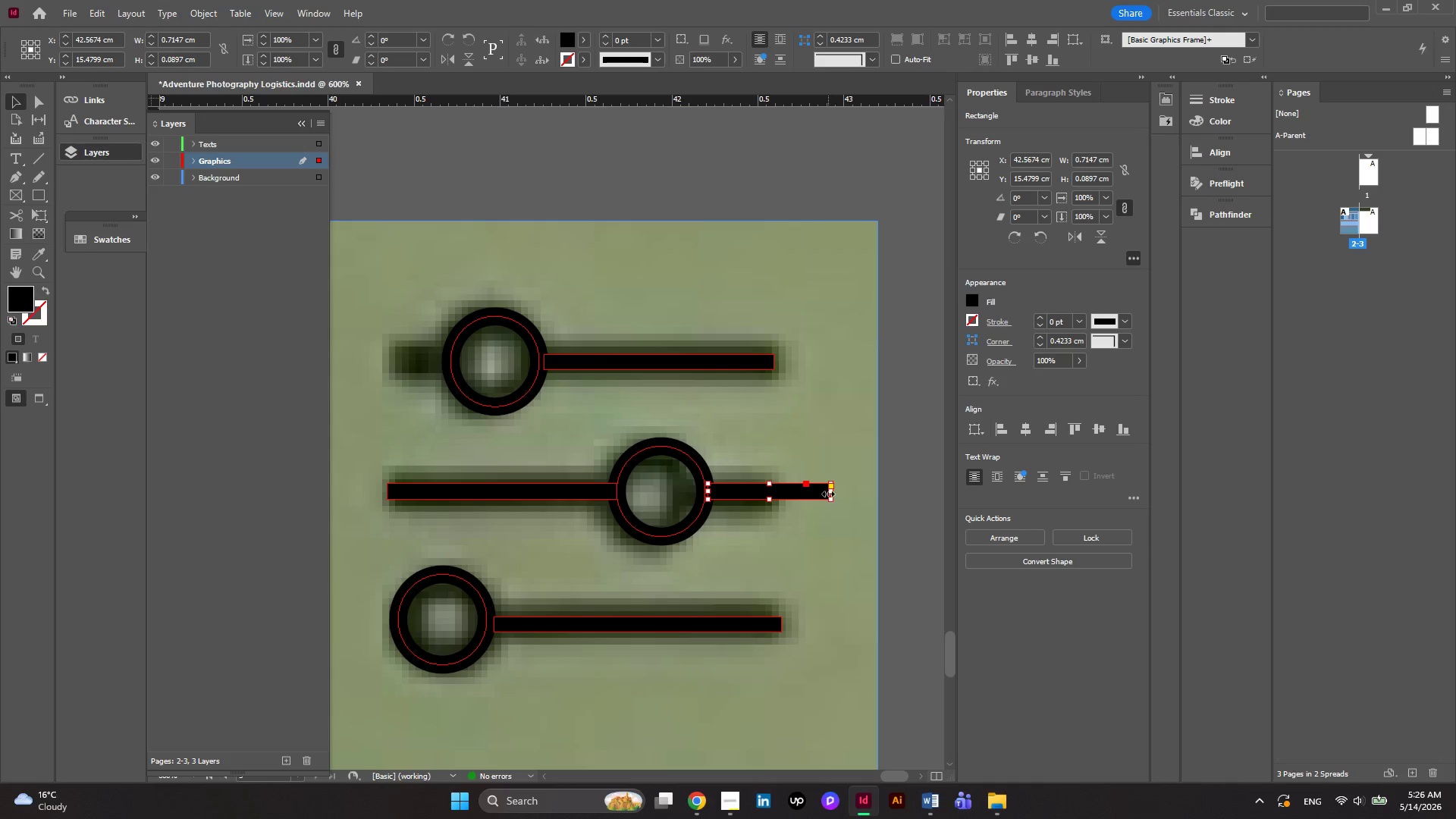 
left_click_drag(start_coordinate=[828, 494], to_coordinate=[777, 504])
 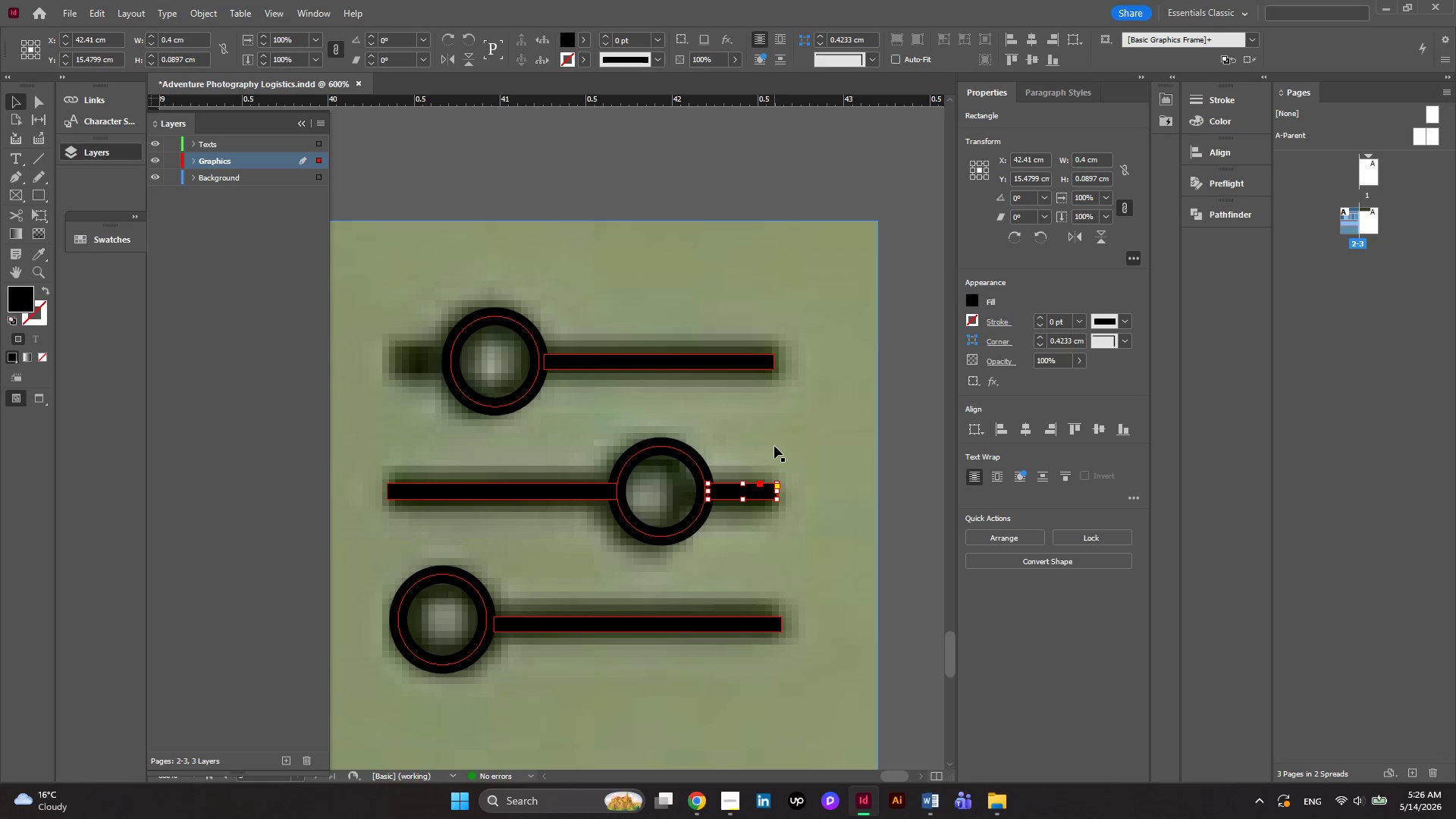 
left_click([774, 446])
 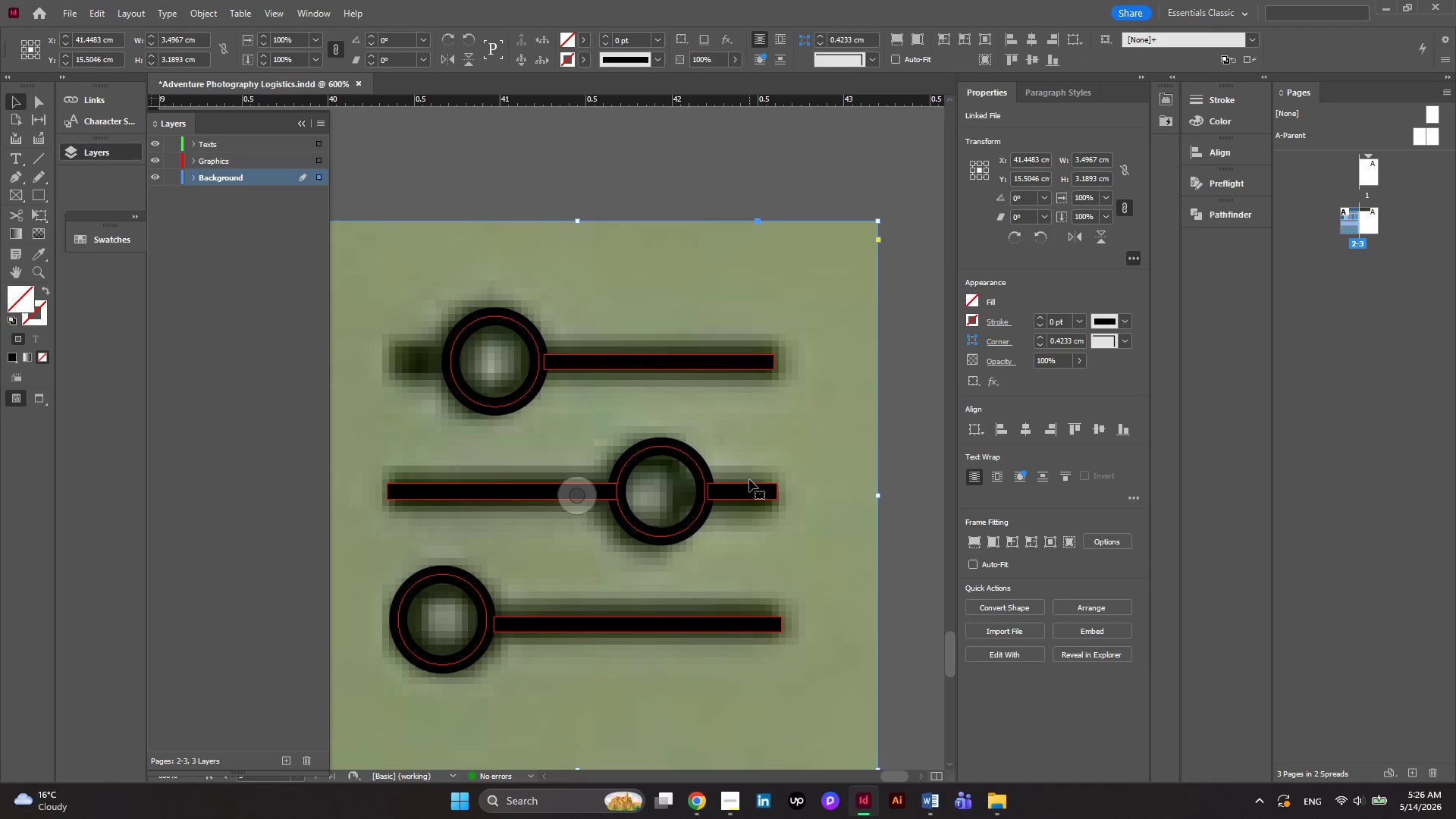 
left_click([747, 485])
 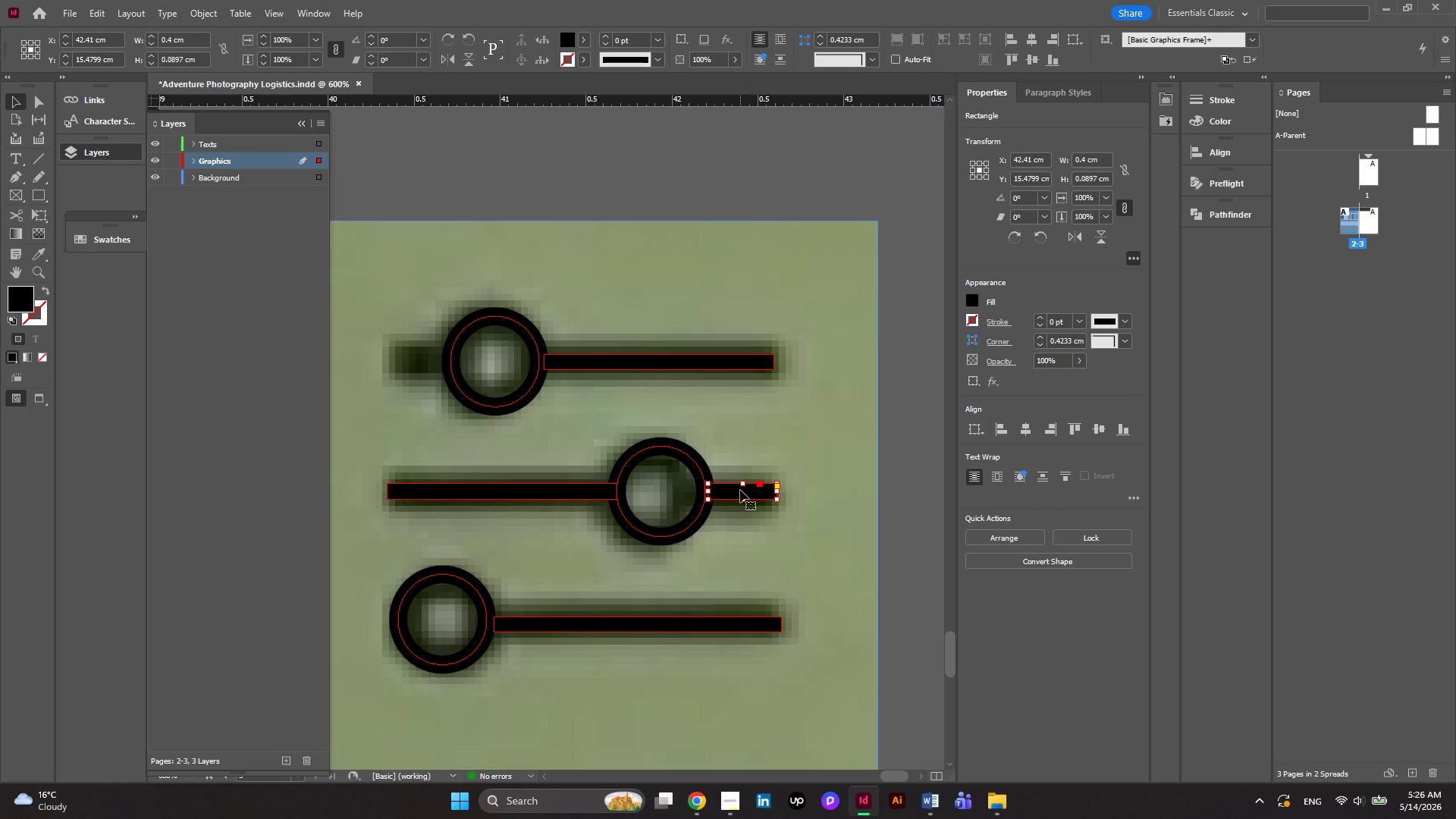 
hold_key(key=AltLeft, duration=3.81)
left_click_drag(start_coordinate=[740, 490], to_coordinate=[412, 359])
 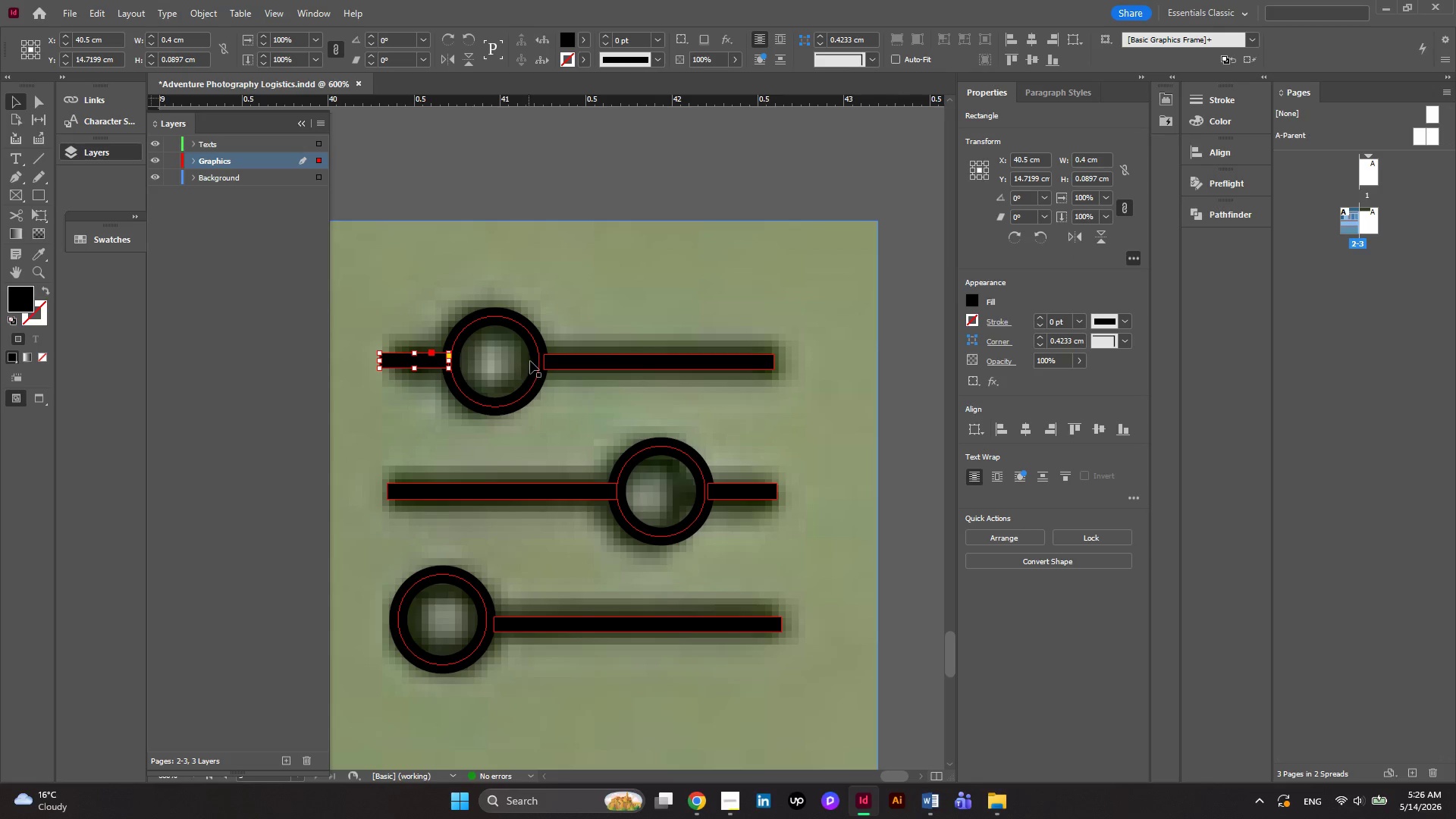 
hold_key(key=AltLeft, duration=0.66)
scroll: coordinate [580, 364], scroll_direction: down, amount: 3.0
 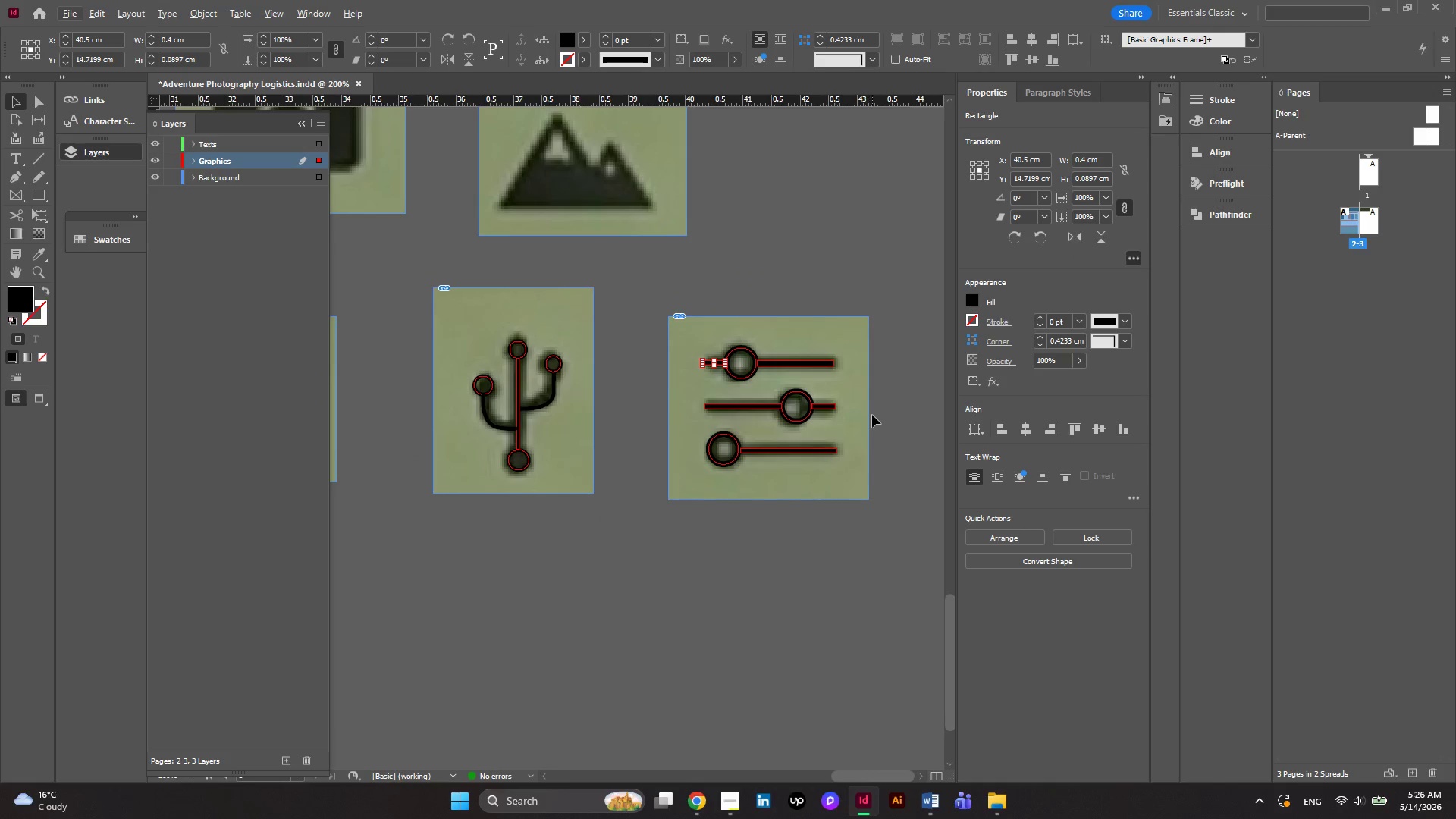 
left_click([872, 415])
 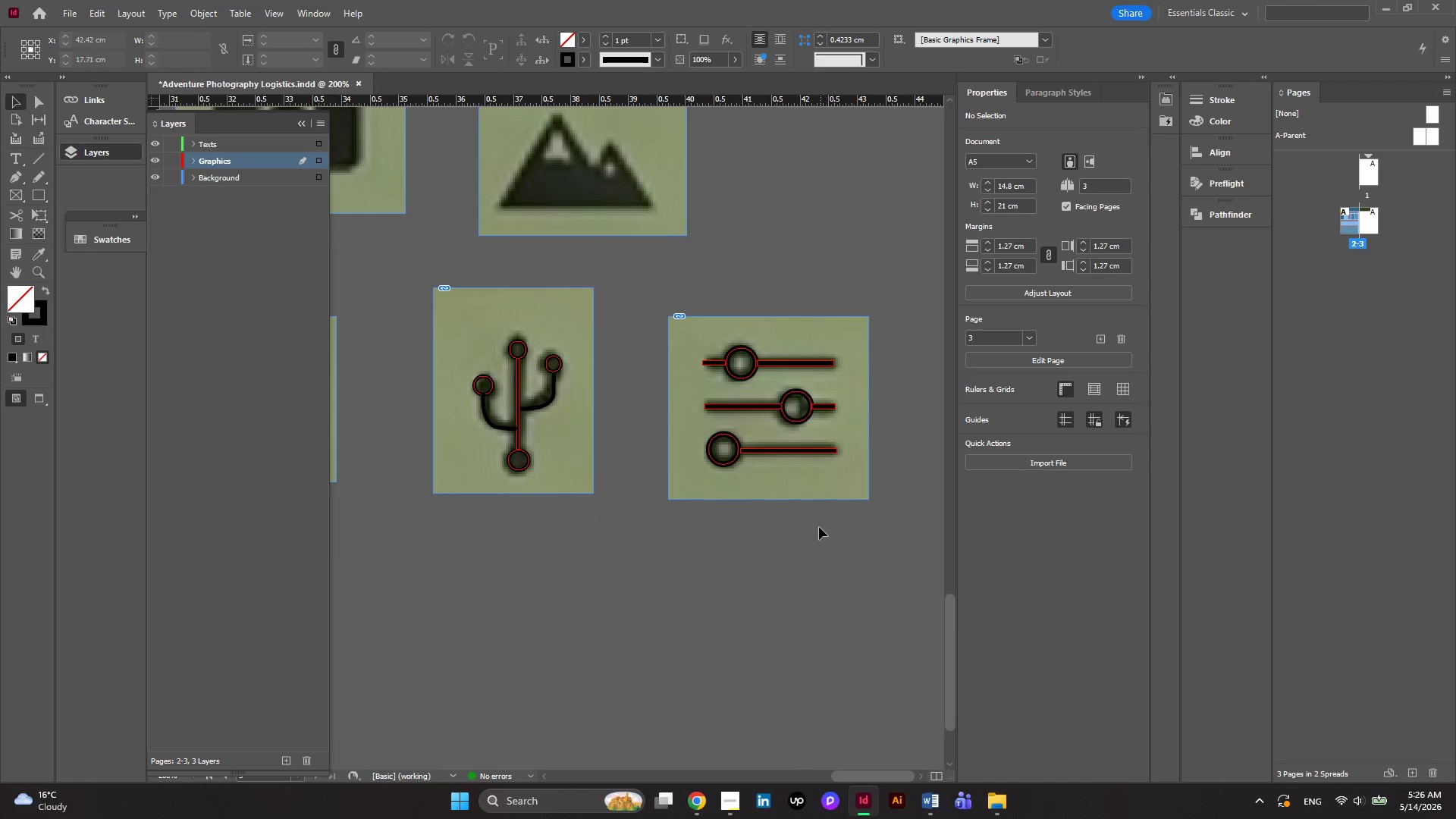 
left_click_drag(start_coordinate=[833, 592], to_coordinate=[699, 339])
 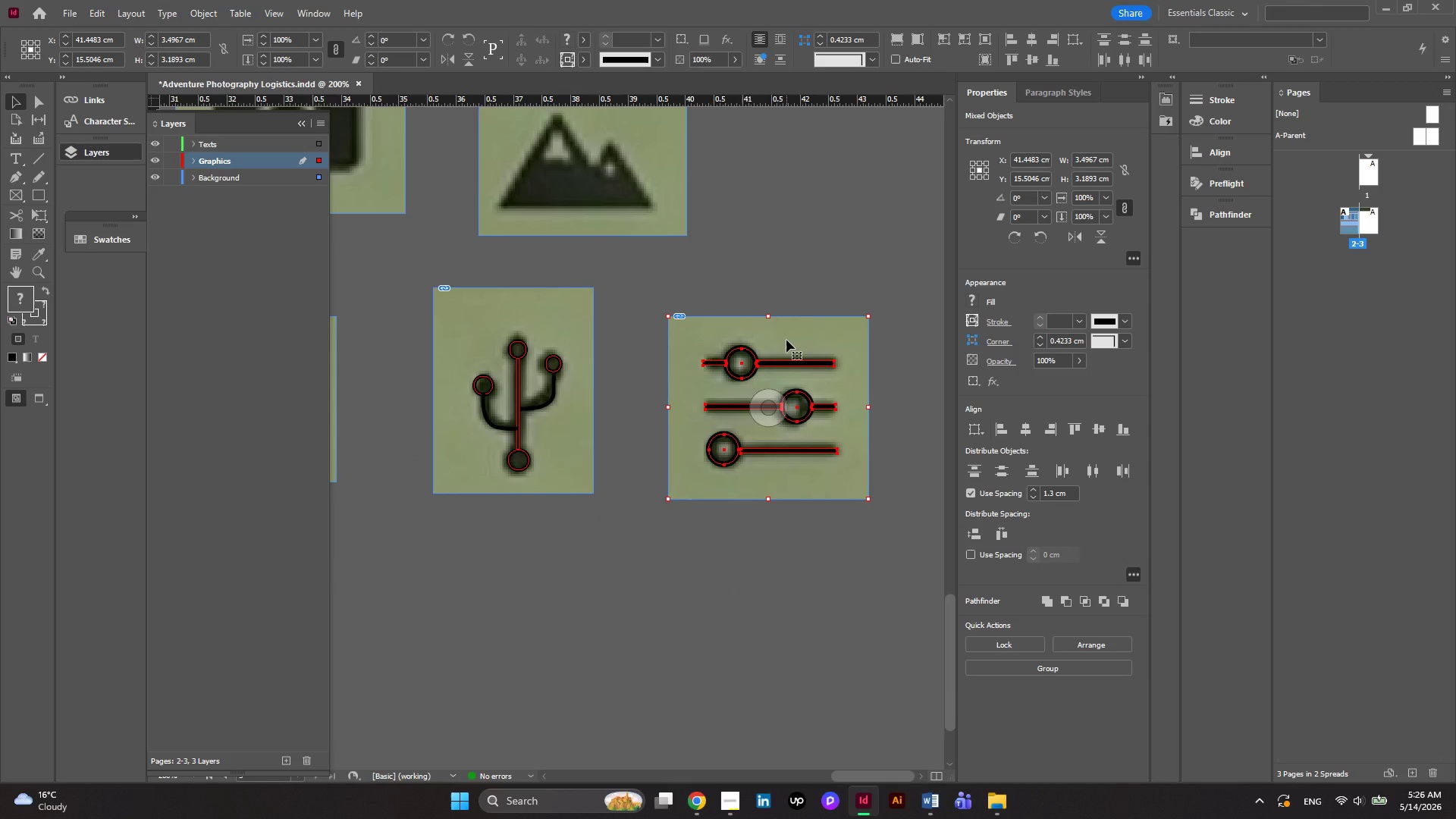 
hold_key(key=ShiftLeft, duration=0.56)
left_click([786, 340])
 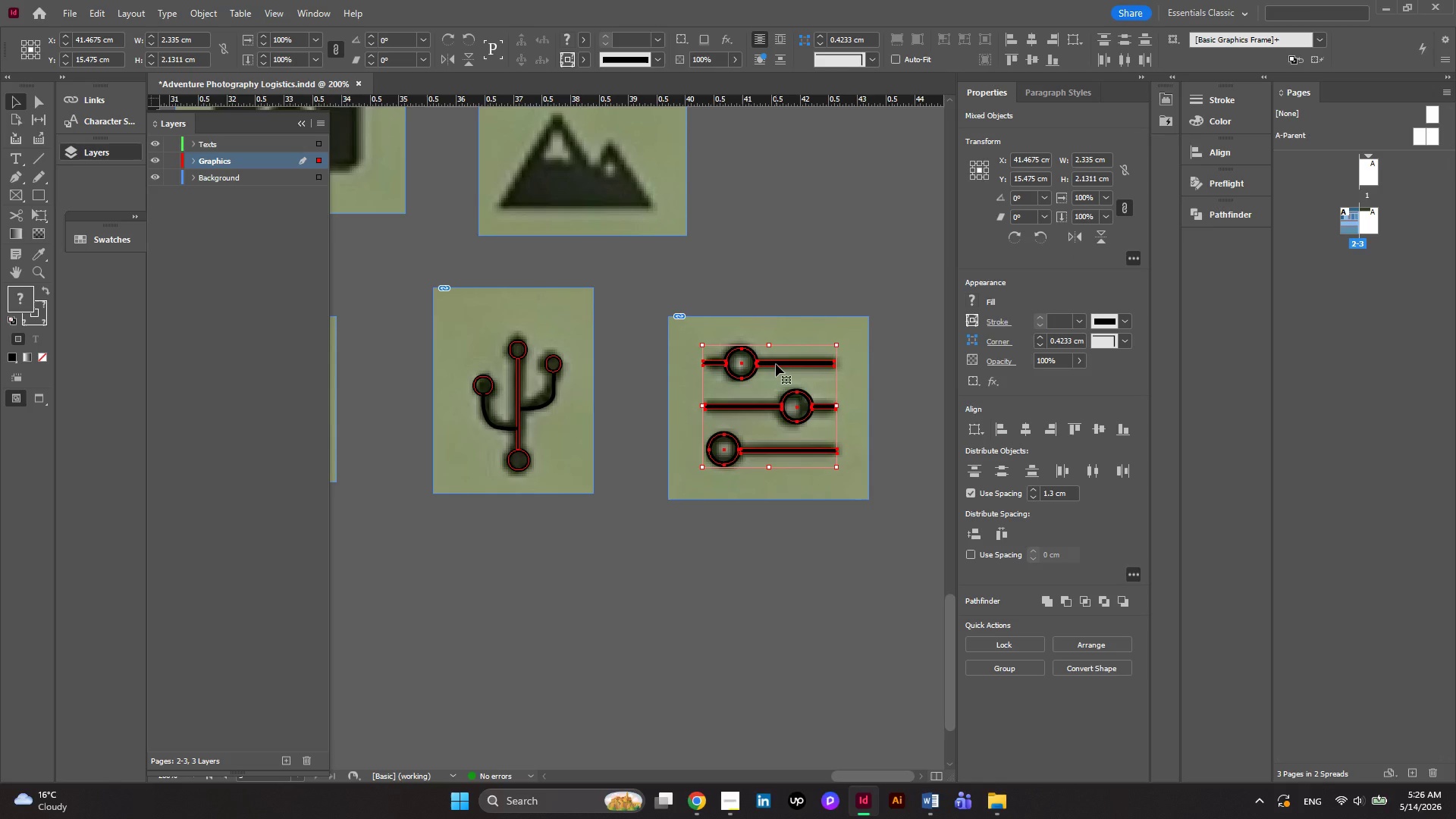 
right_click([776, 364])
 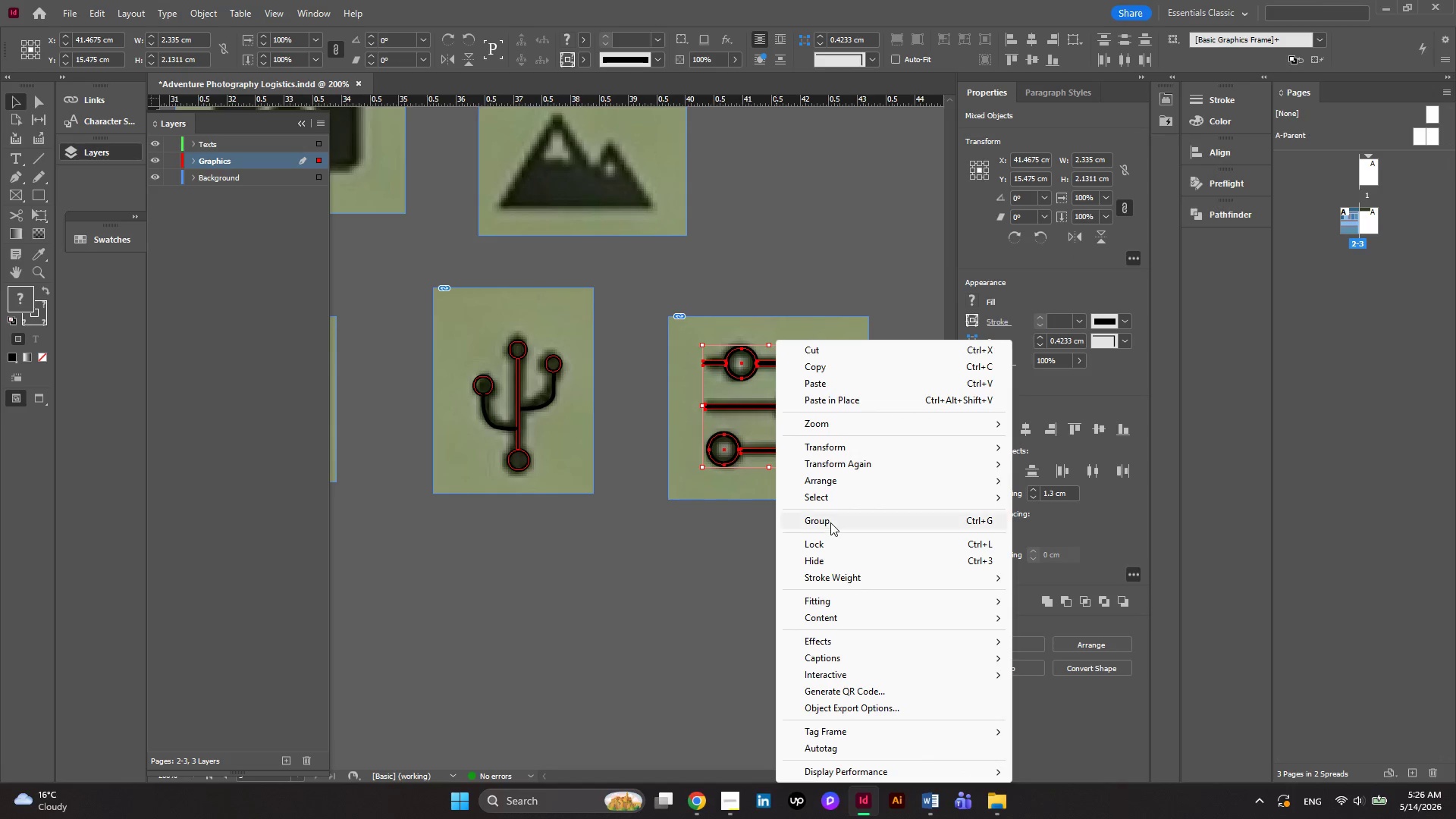 
left_click([830, 522])
 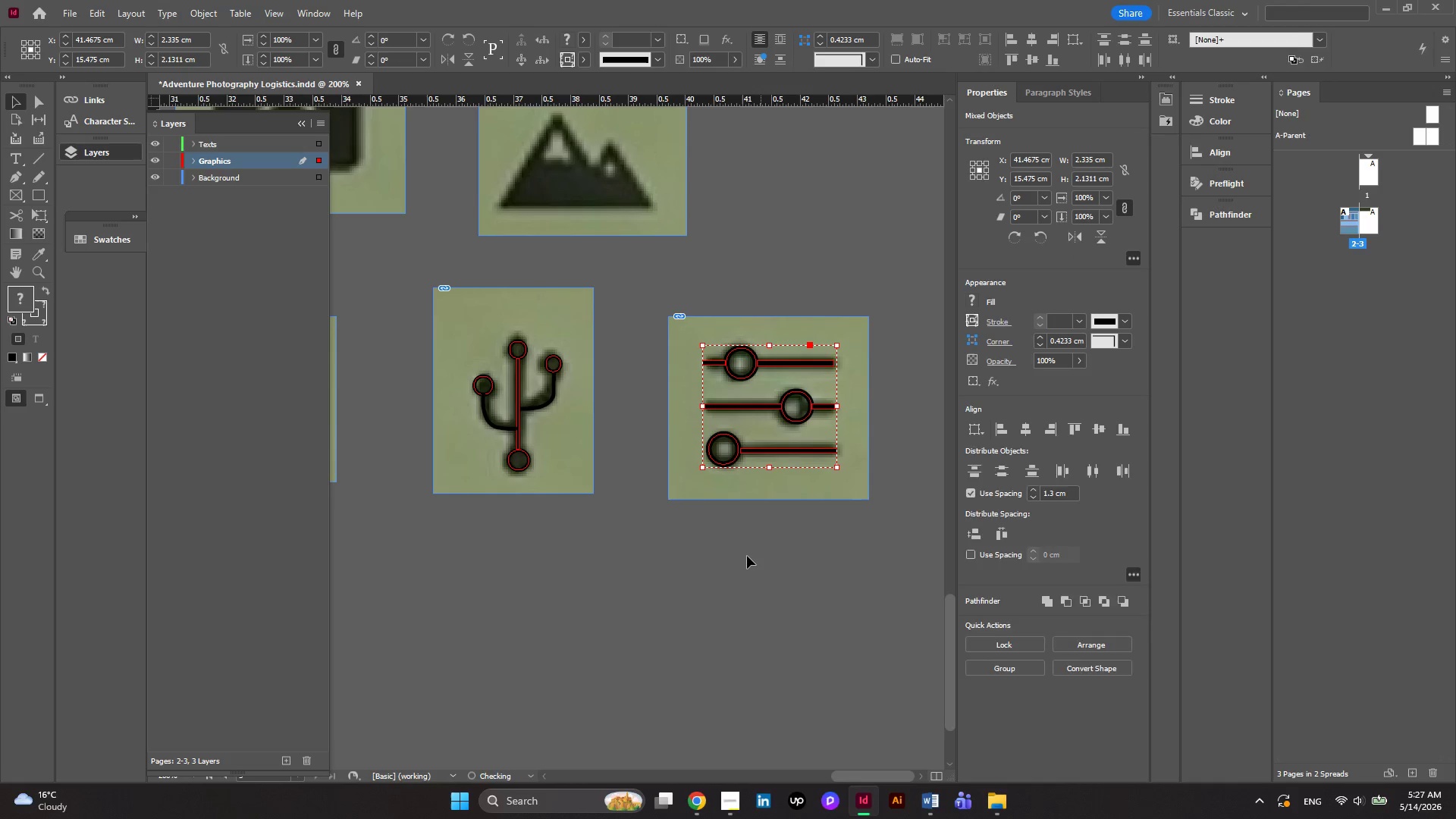 
left_click([747, 556])
 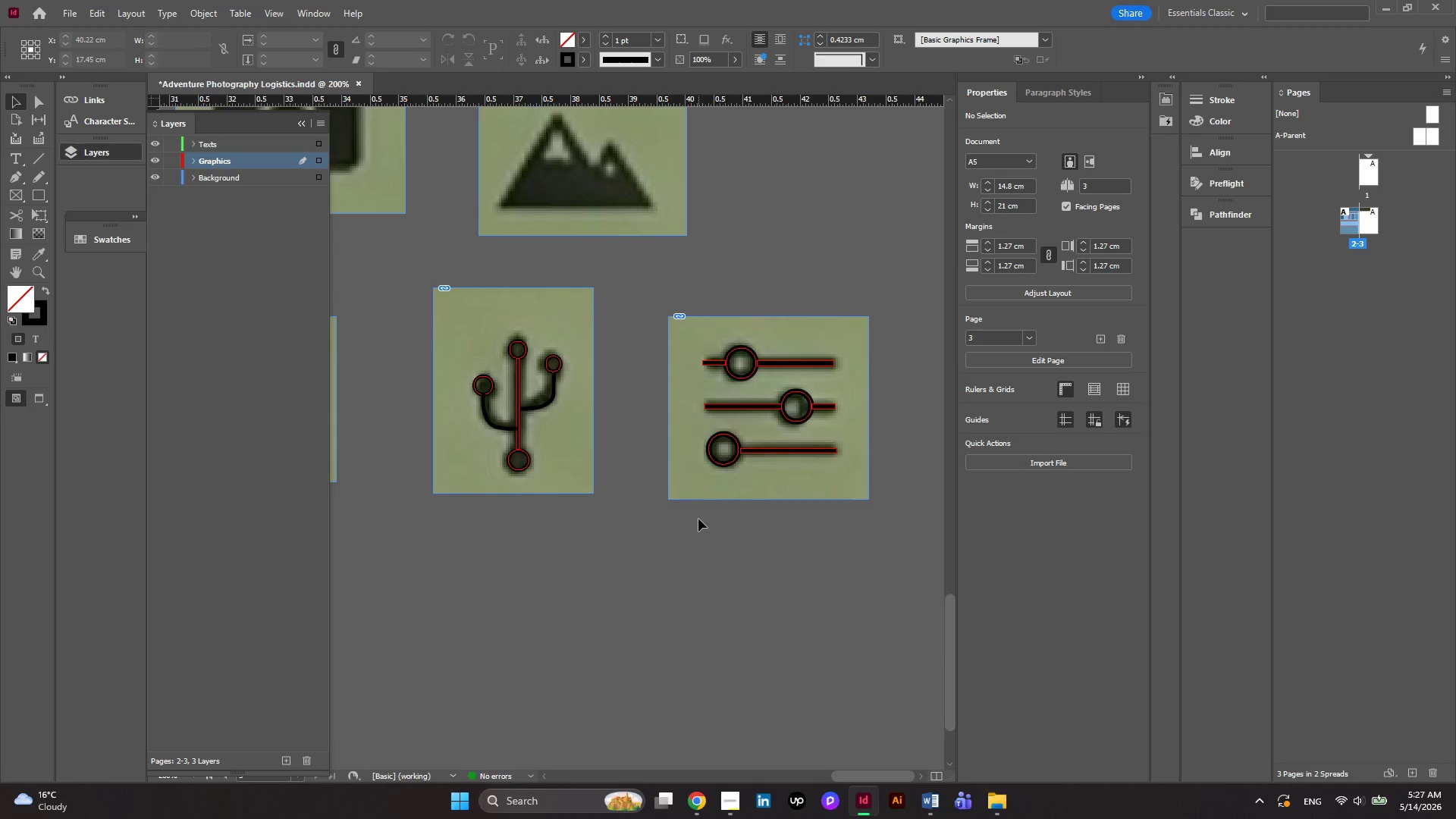 
hold_key(key=AltLeft, duration=0.47)
scroll: coordinate [698, 519], scroll_direction: down, amount: 2.0
 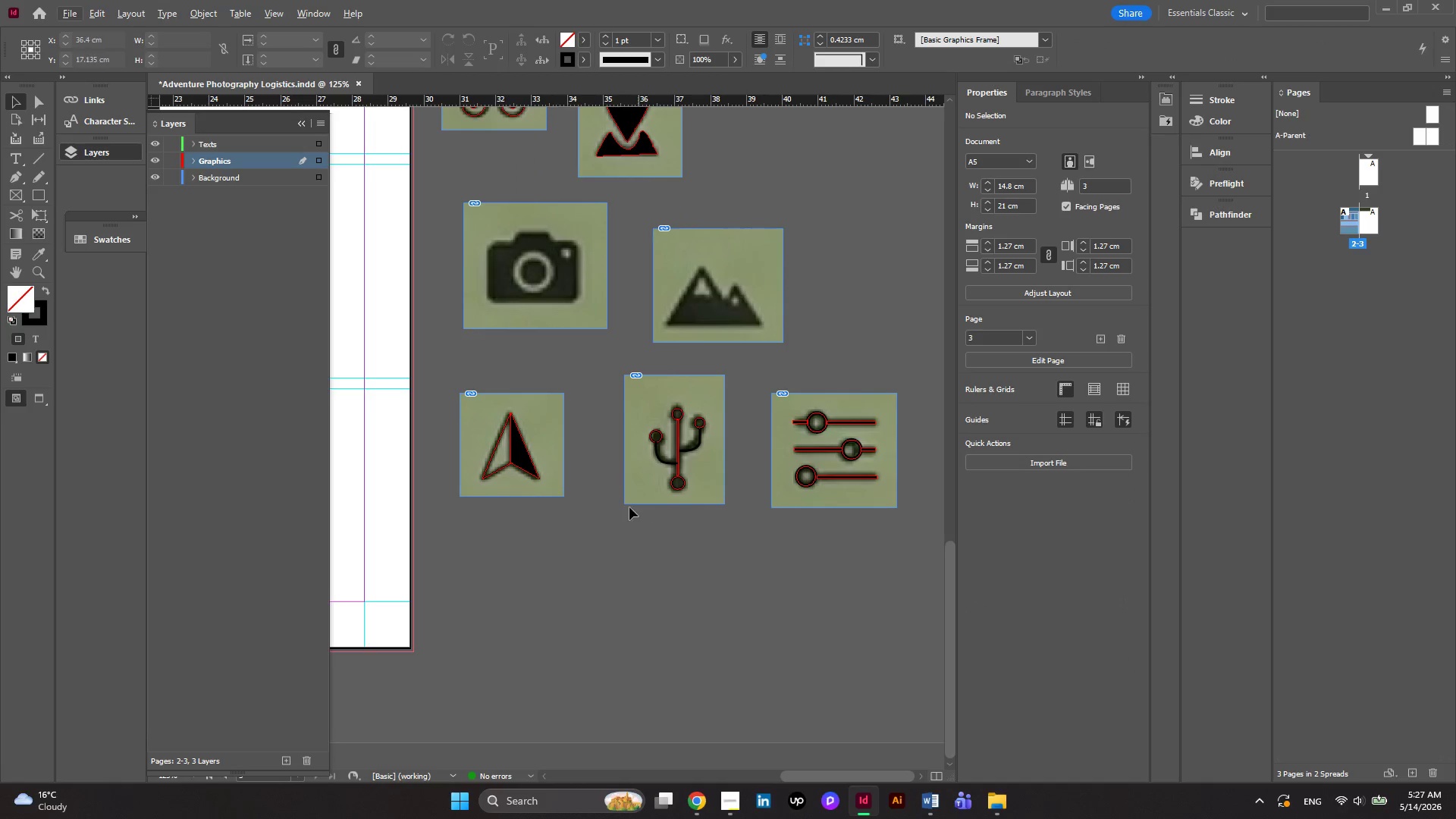 
scroll: coordinate [615, 507], scroll_direction: up, amount: 2.0
 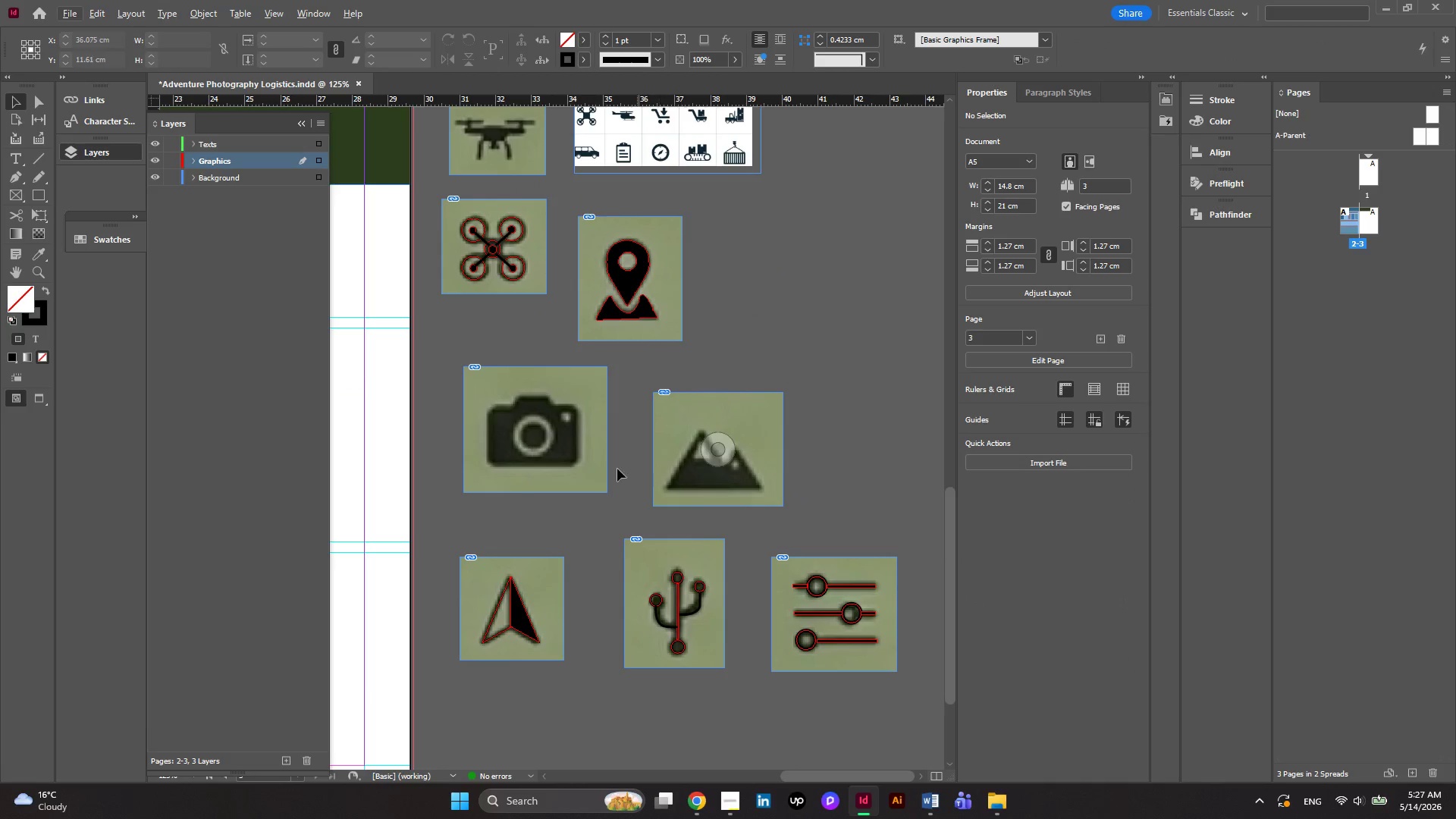 
hold_key(key=AltLeft, duration=0.47)
scroll: coordinate [532, 435], scroll_direction: up, amount: 3.0
 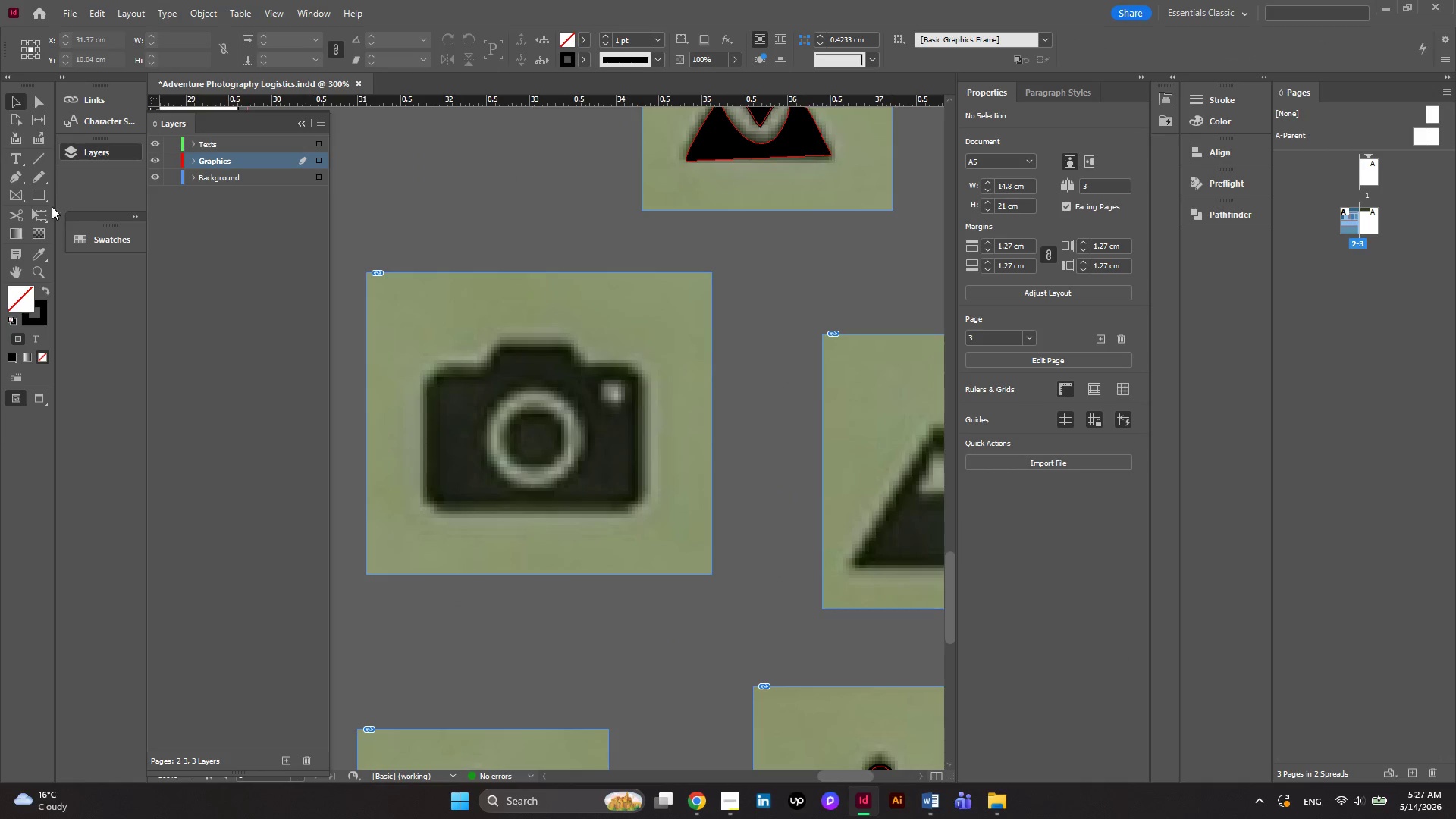 
right_click([42, 193])
 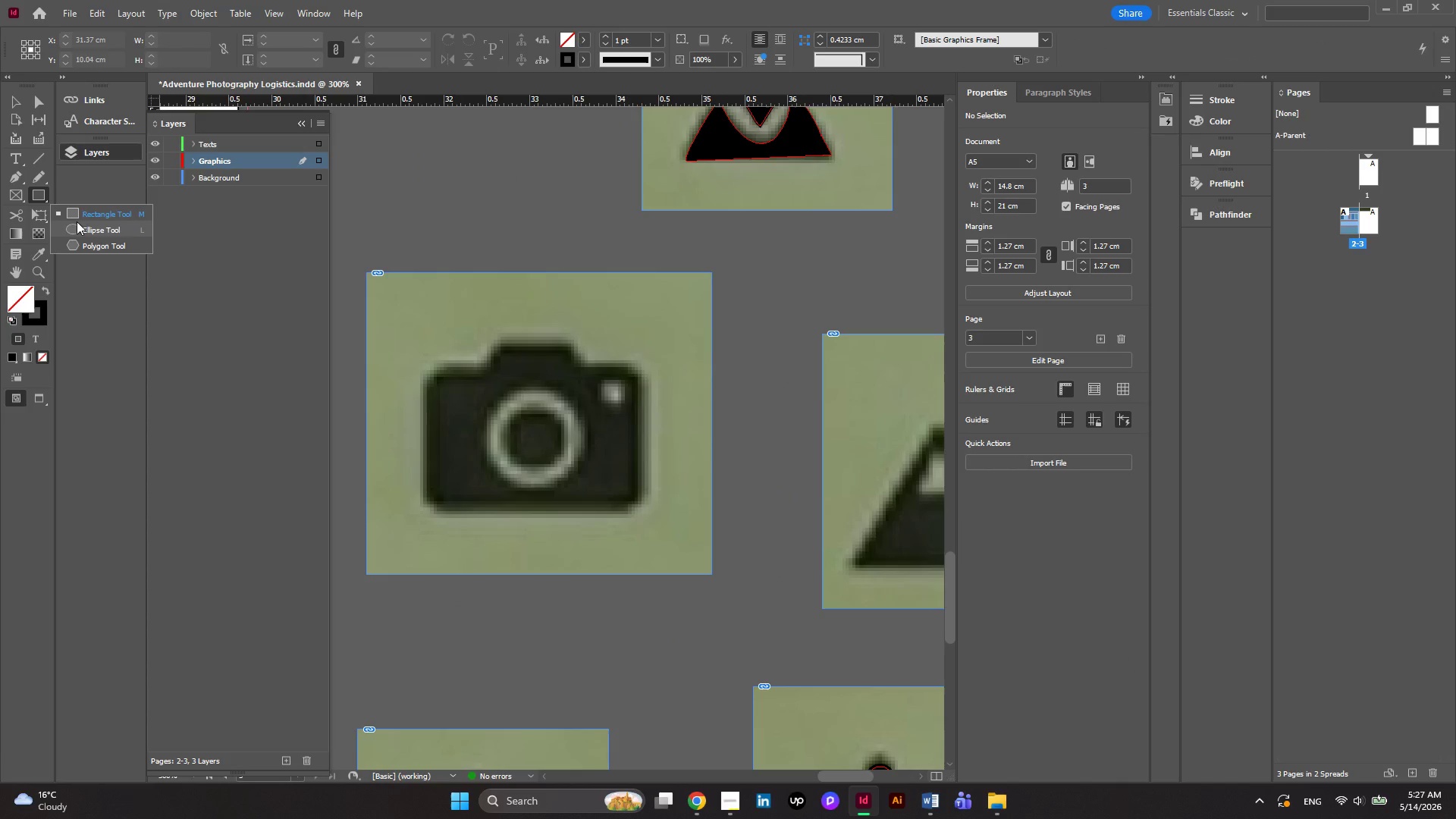 
left_click([75, 225])
 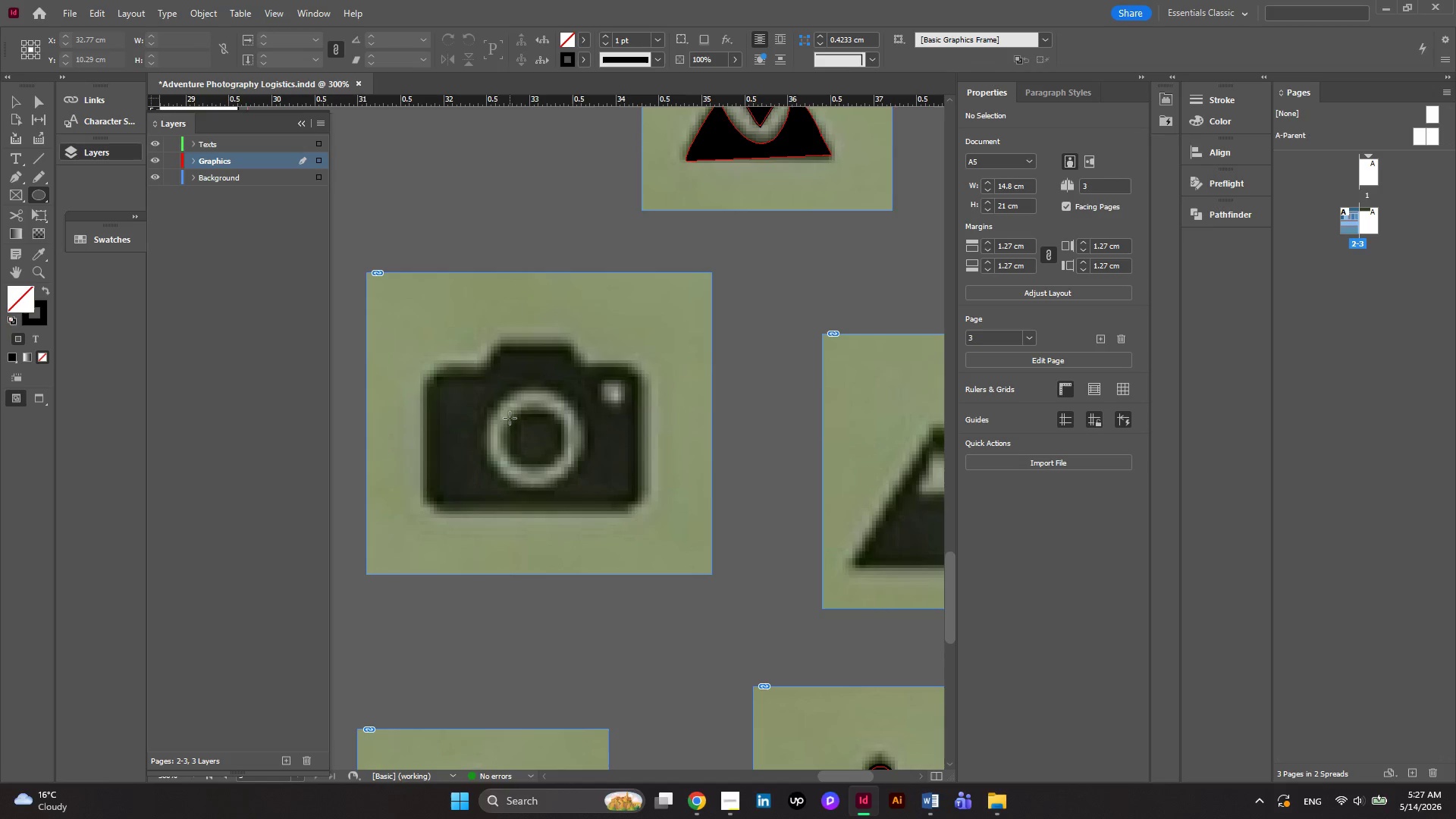 
left_click_drag(start_coordinate=[510, 410], to_coordinate=[568, 469])
 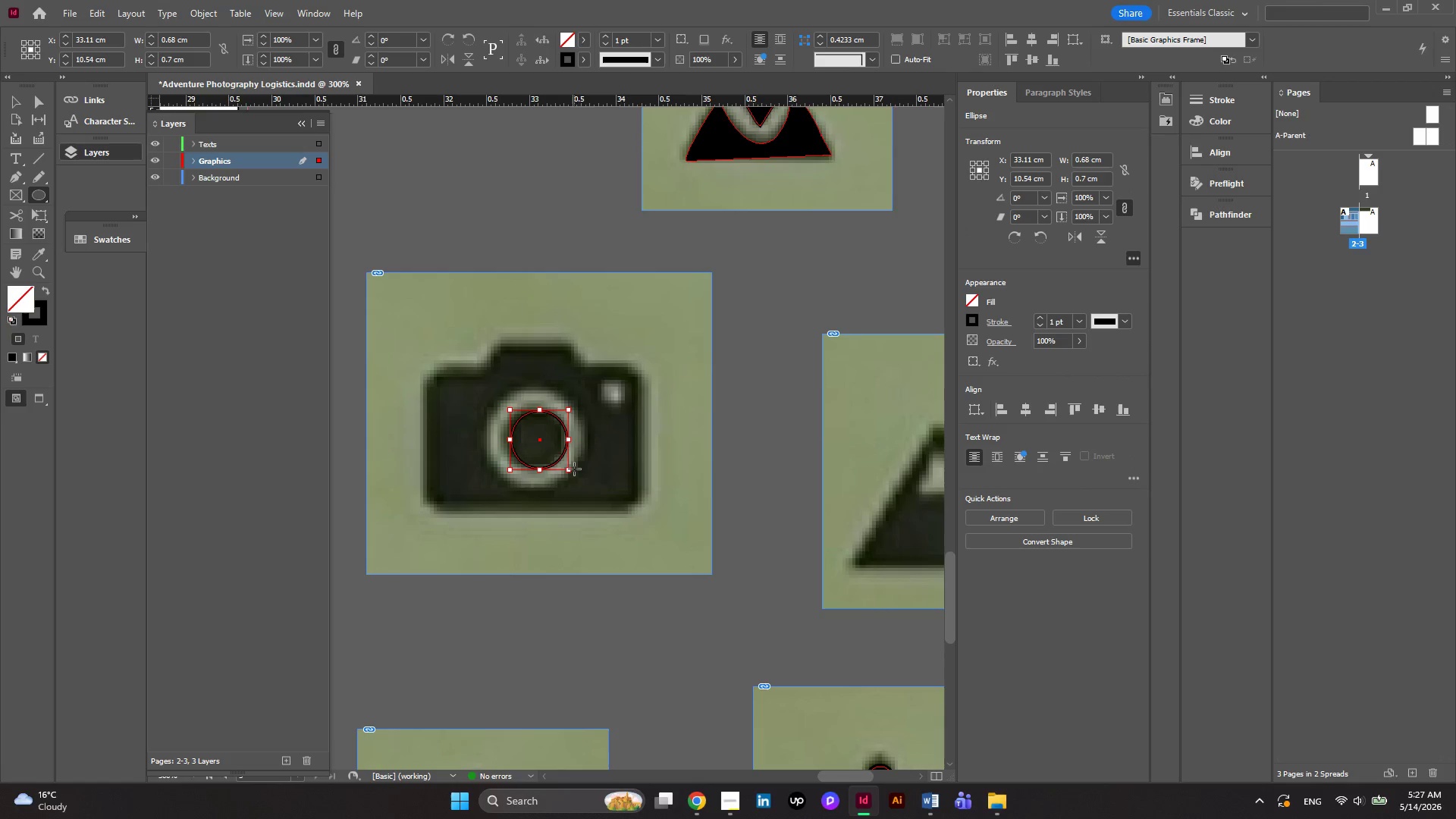 
key(ArrowLeft)
 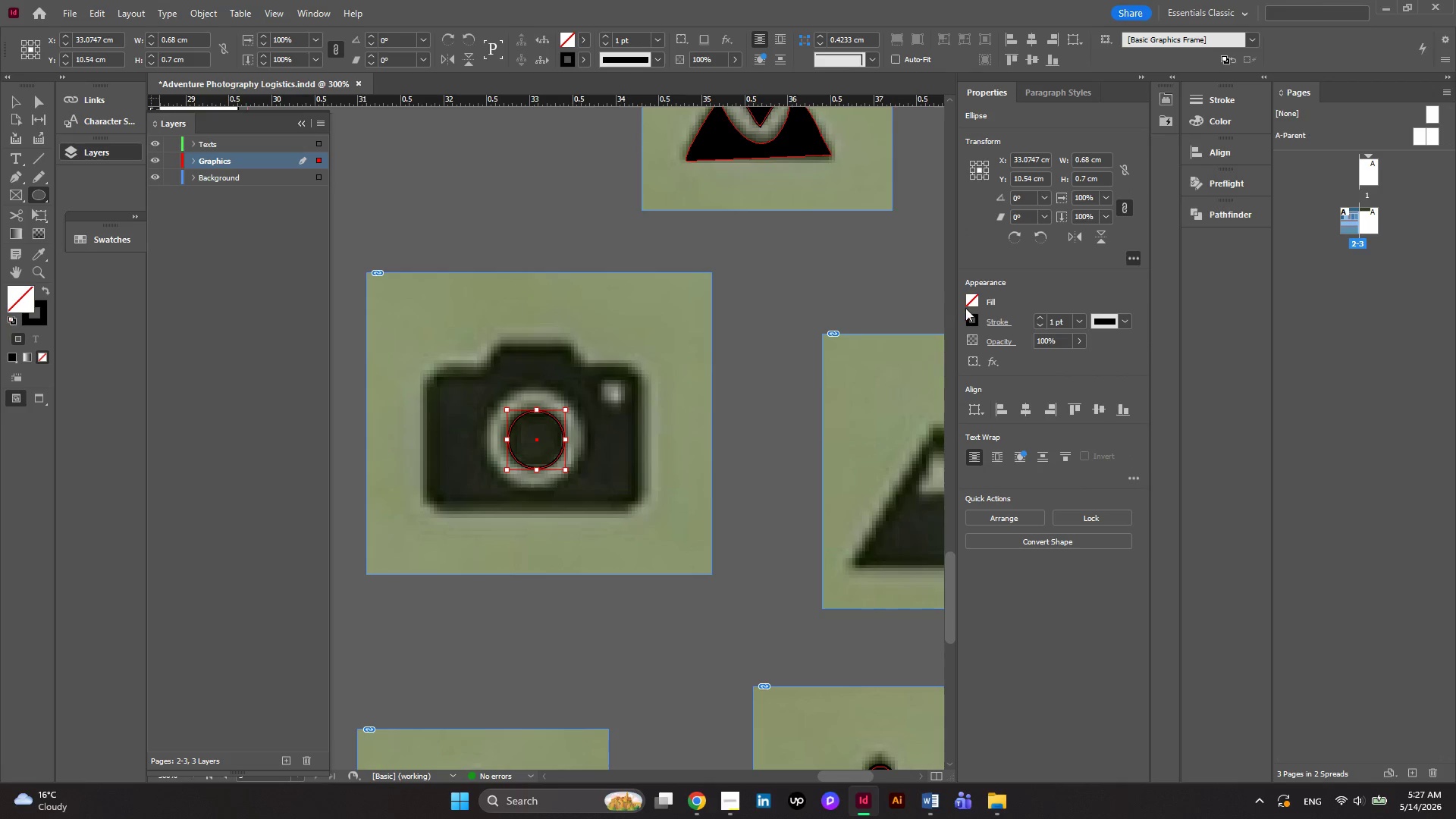 
left_click([973, 304])
 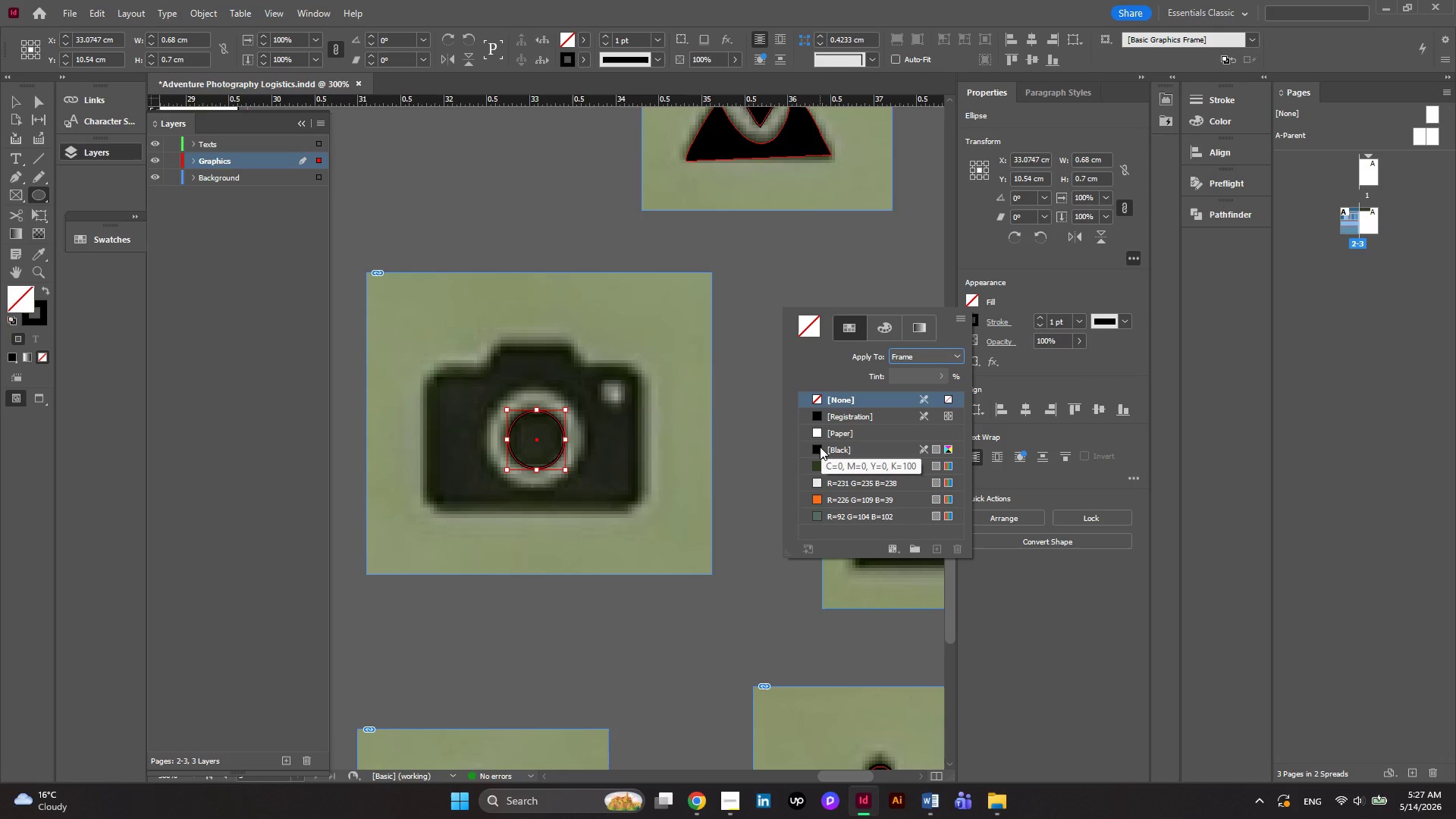 
left_click([820, 447])
 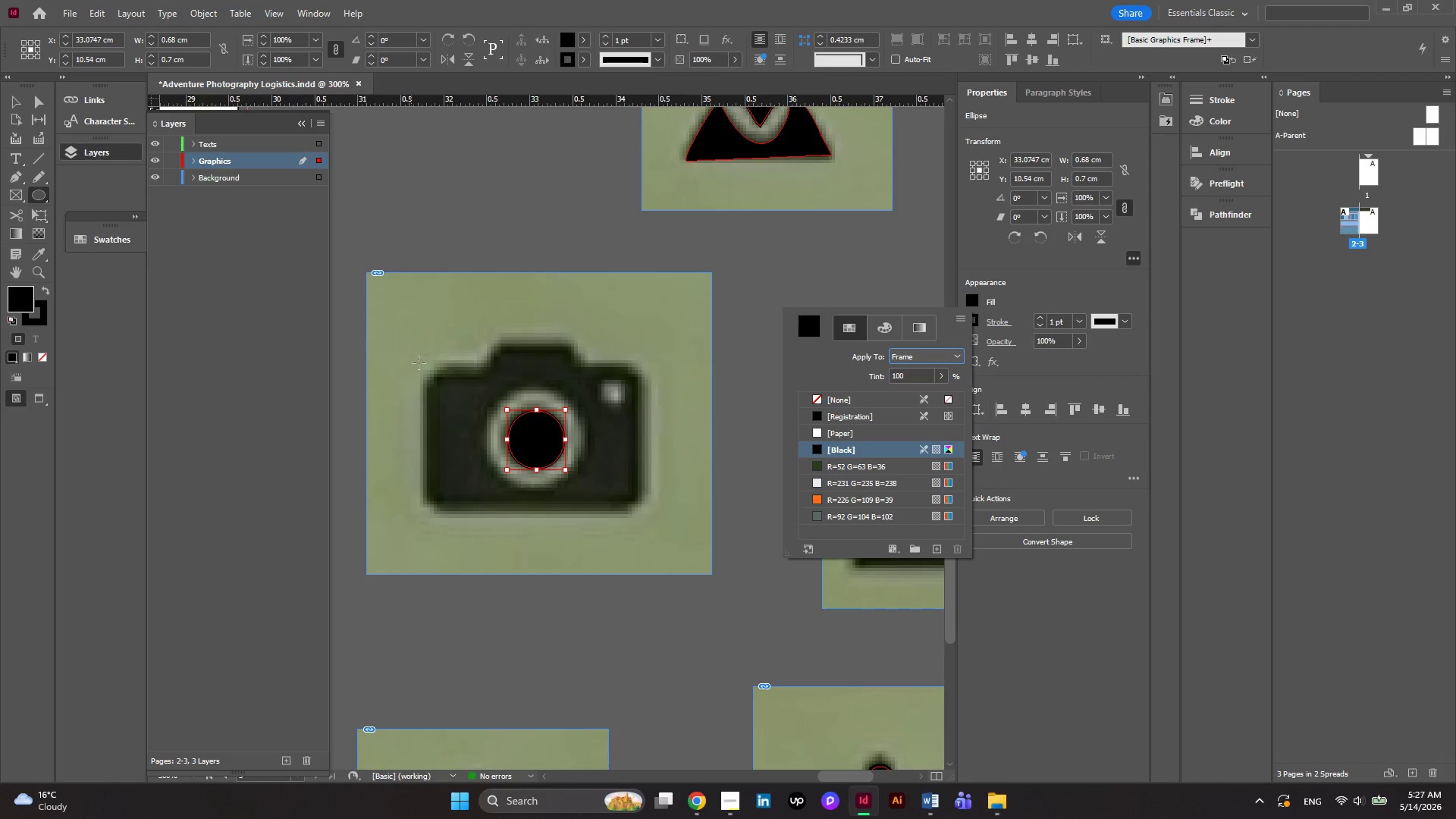 
wait(5.53)
 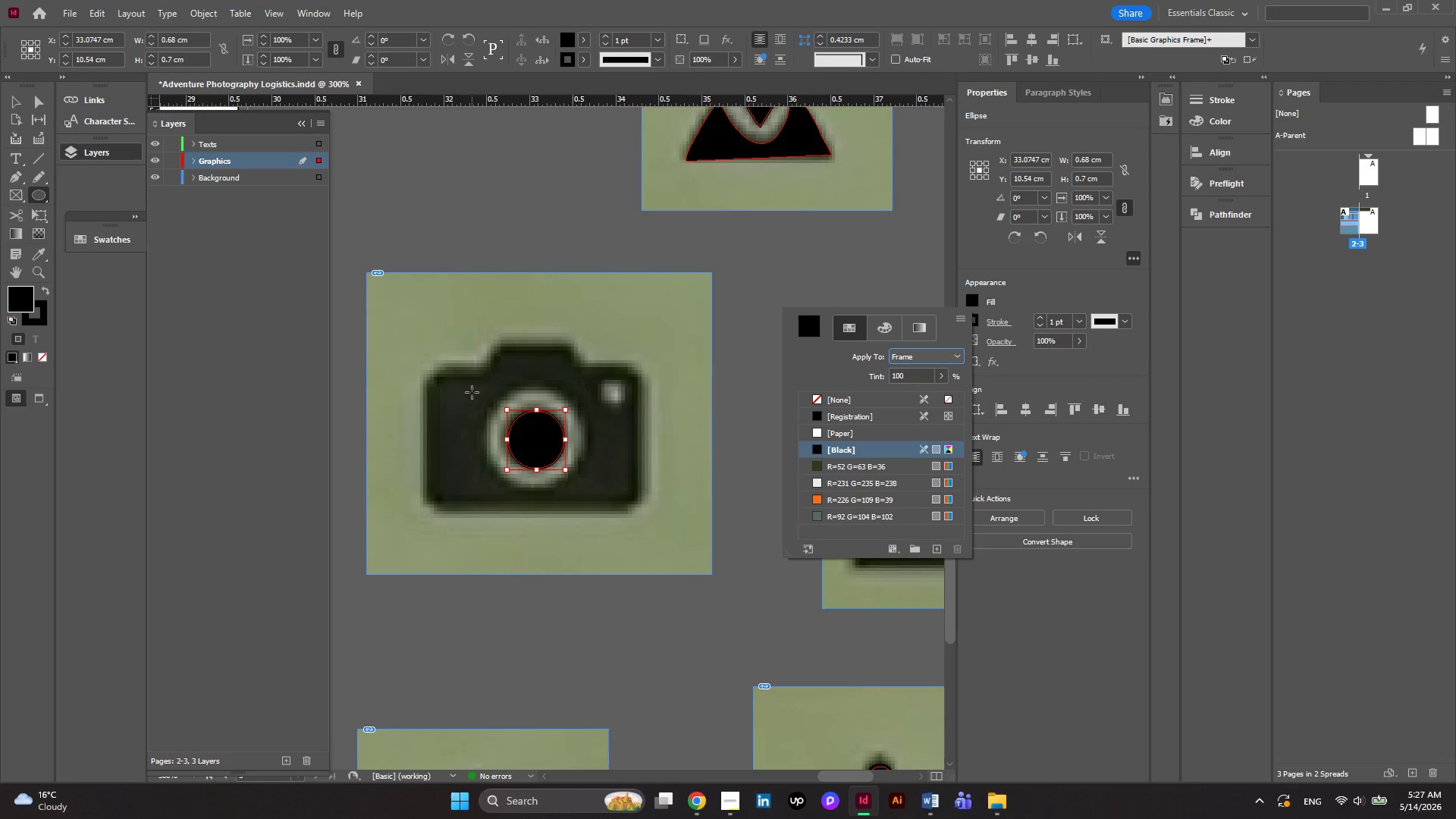 
left_click([16, 100])
 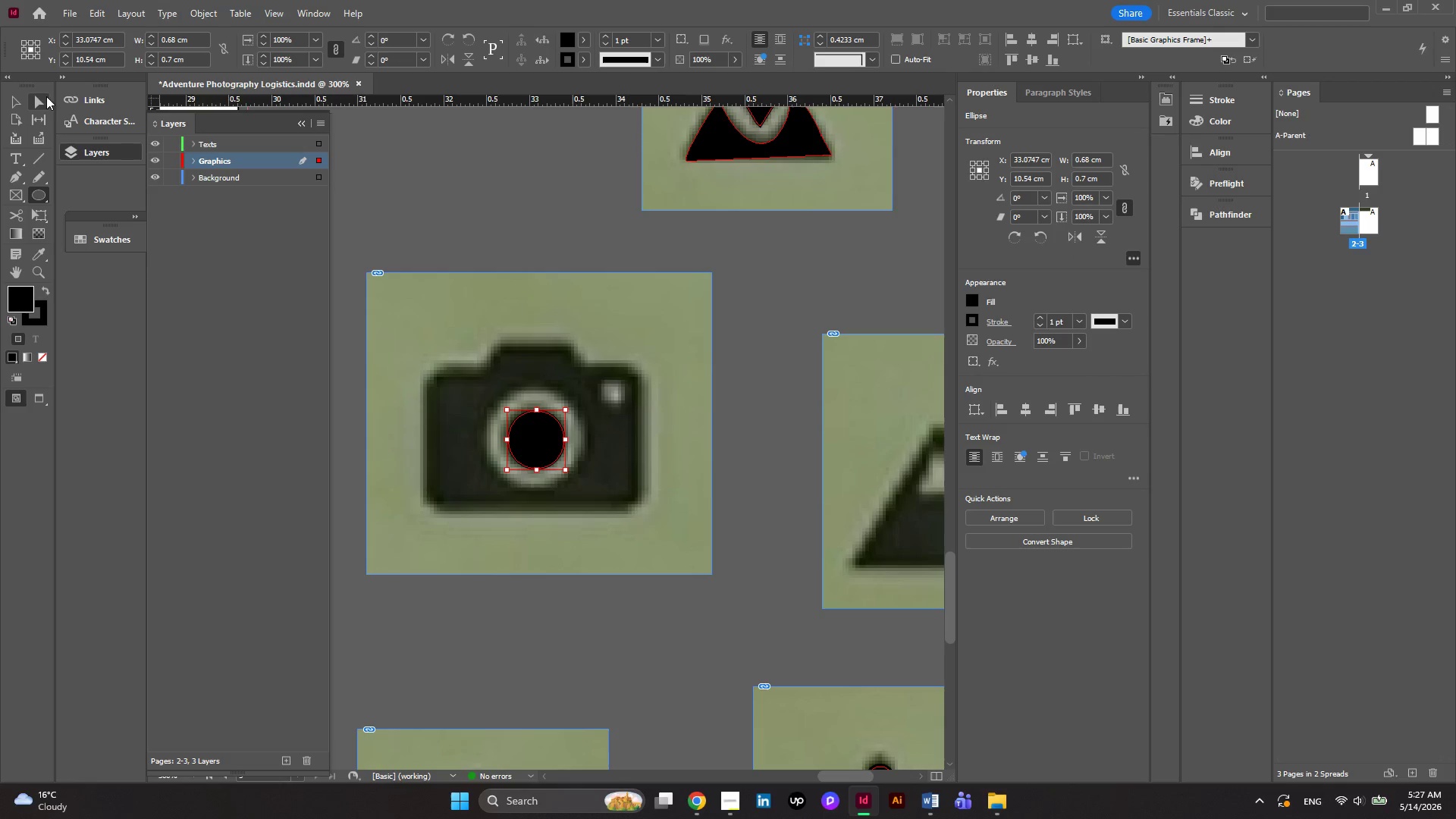 
left_click([14, 104])
 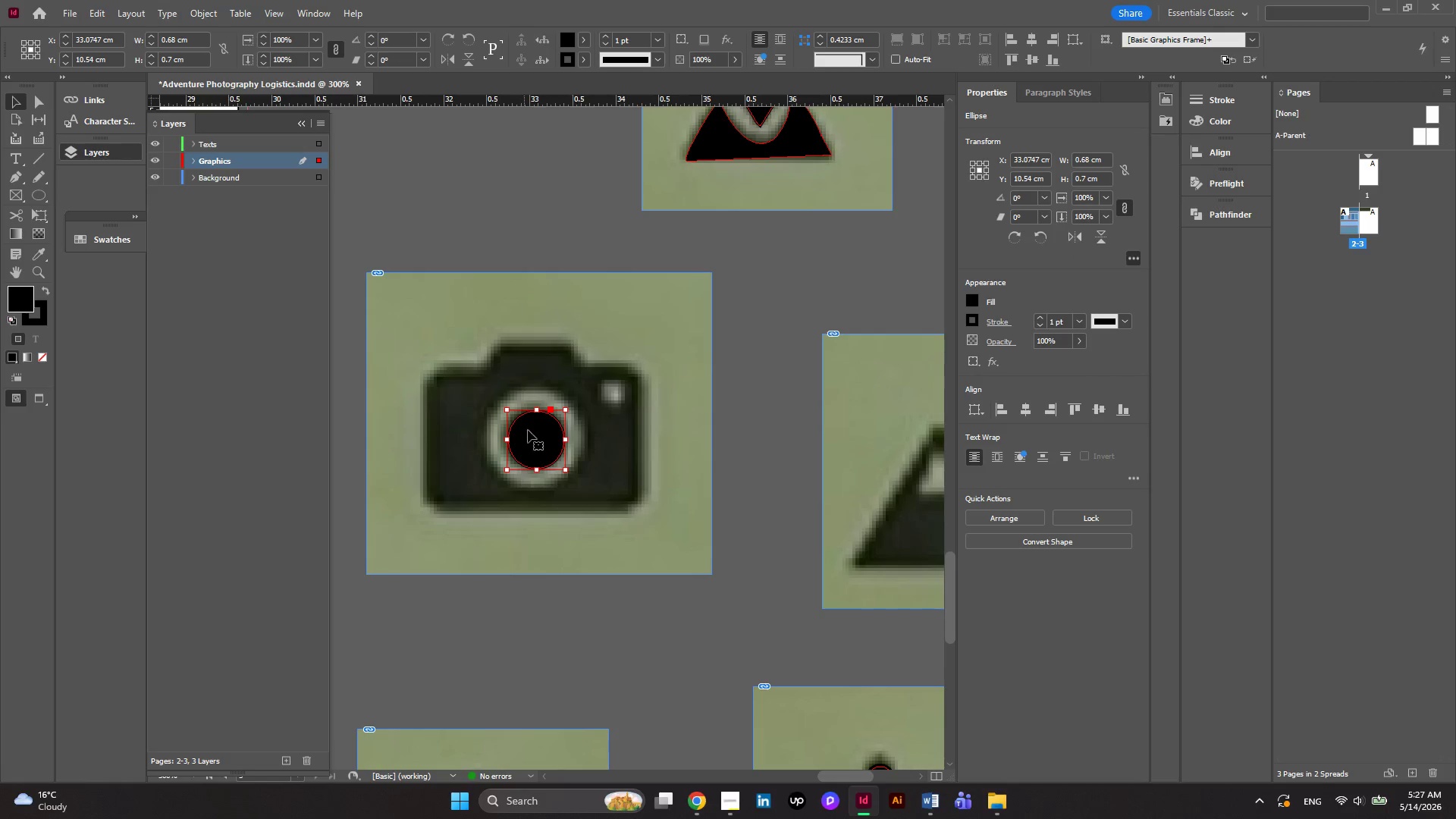 
left_click_drag(start_coordinate=[538, 440], to_coordinate=[538, 436])
 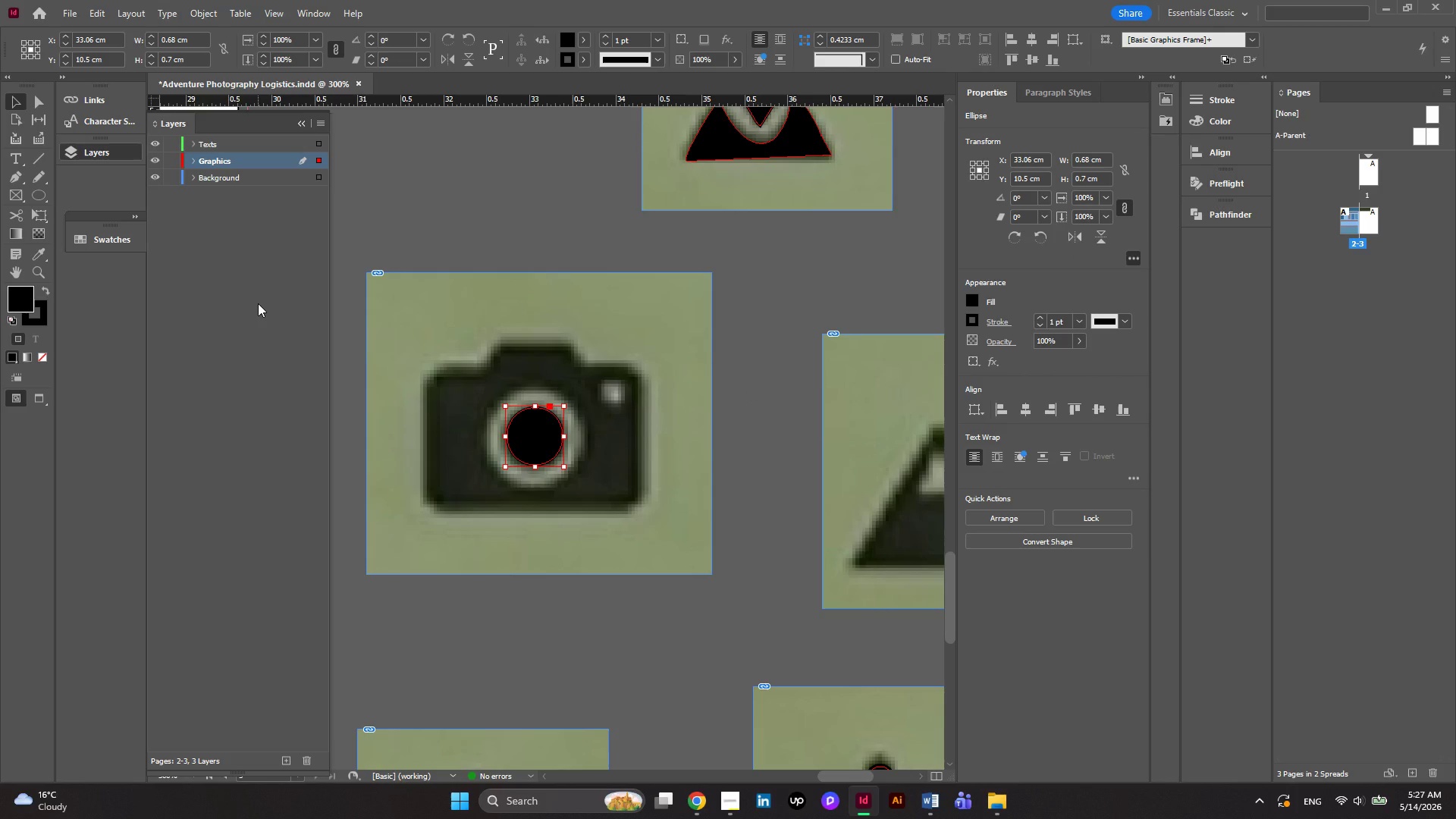 
wait(12.3)
 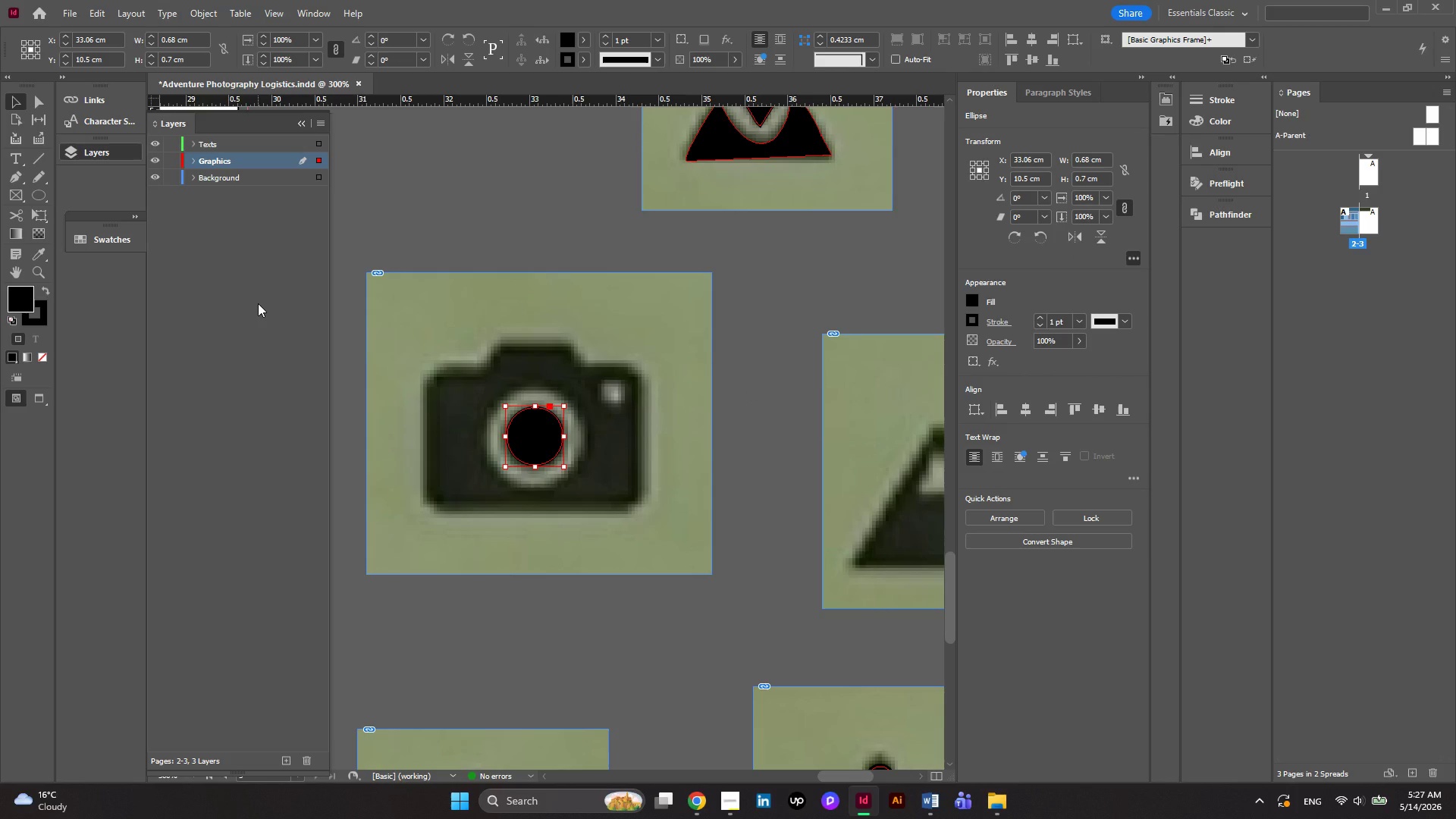 
left_click([14, 175])
 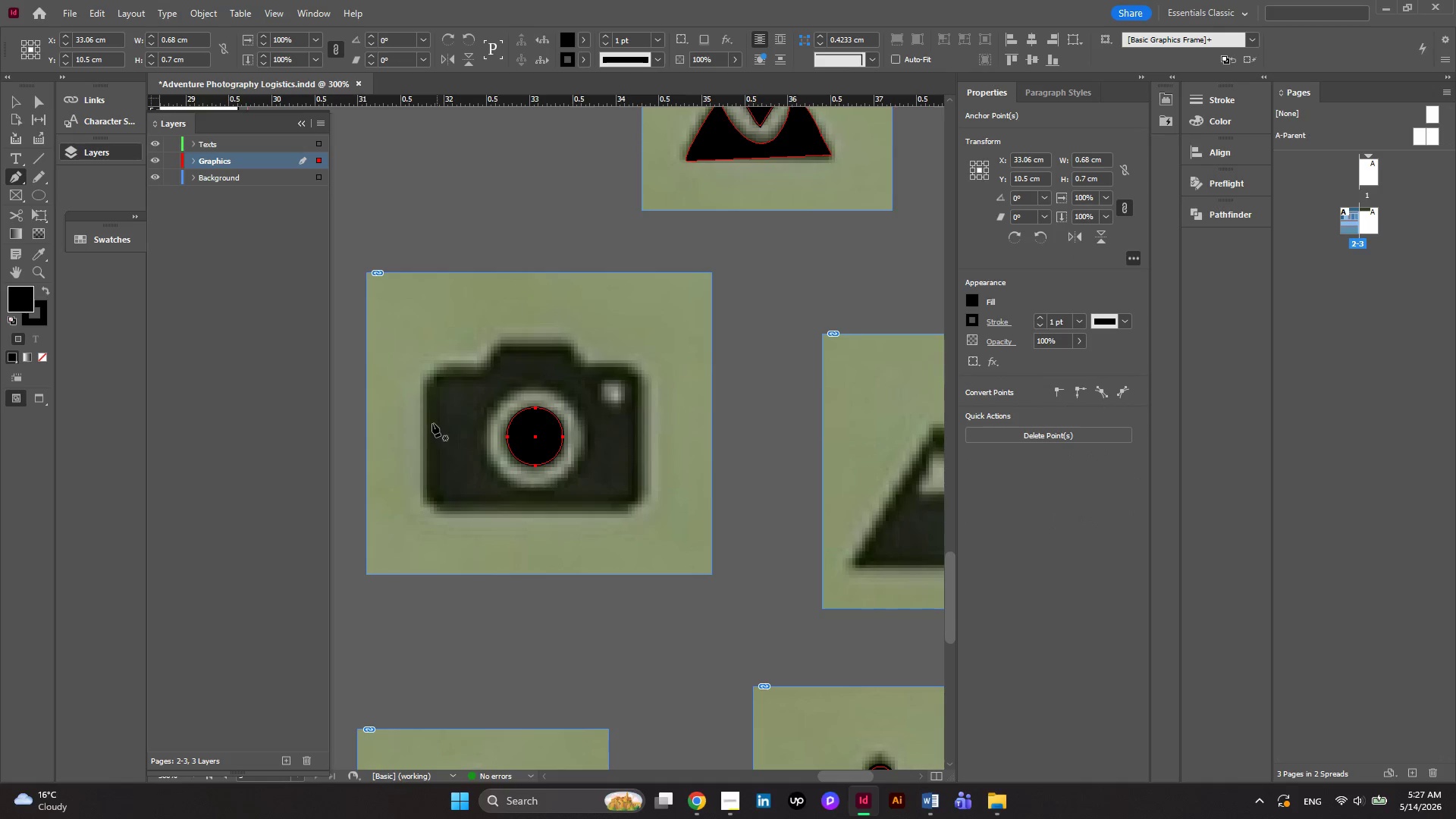 
left_click([426, 405])
 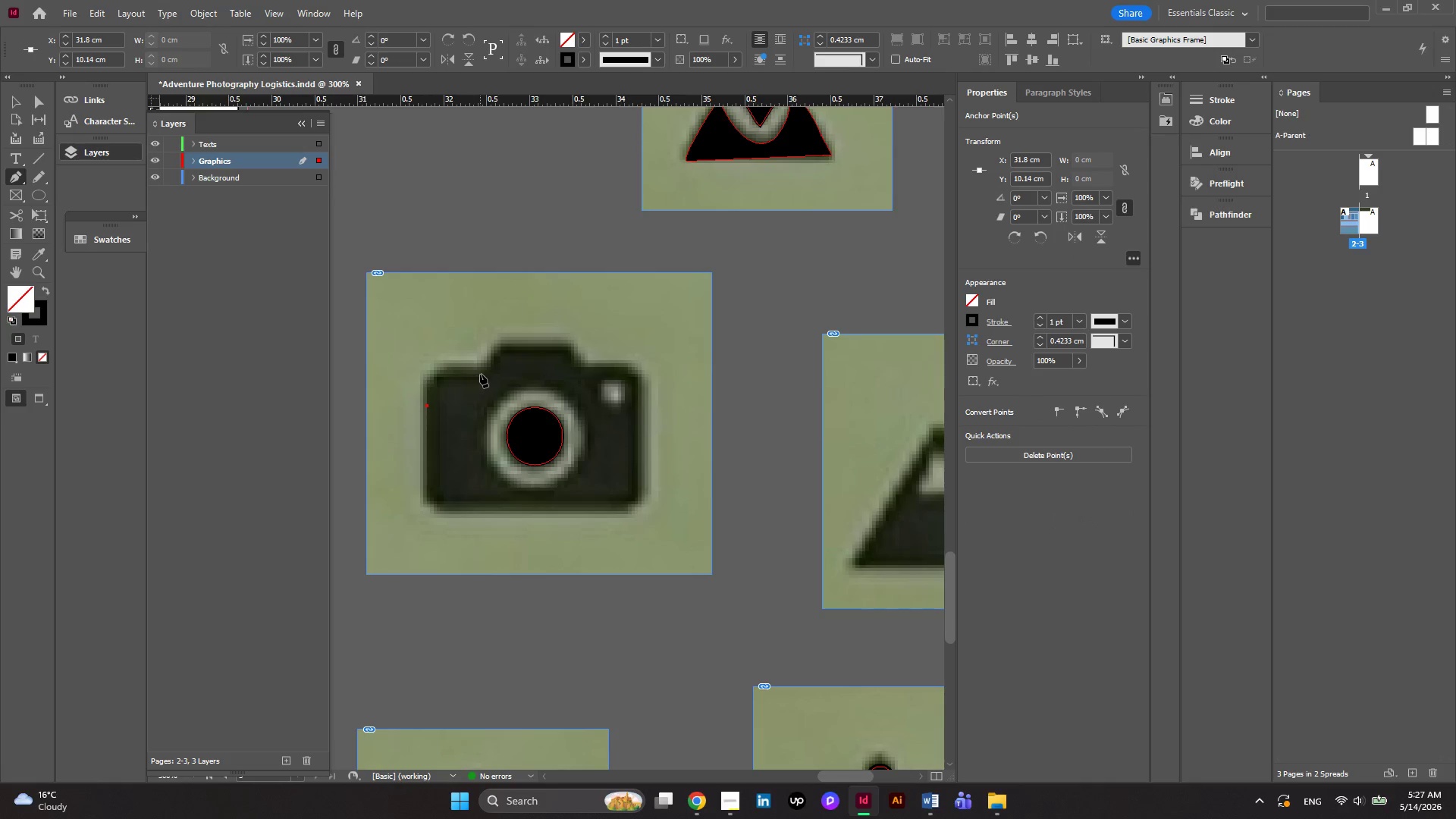 
left_click_drag(start_coordinate=[480, 374], to_coordinate=[543, 380])
 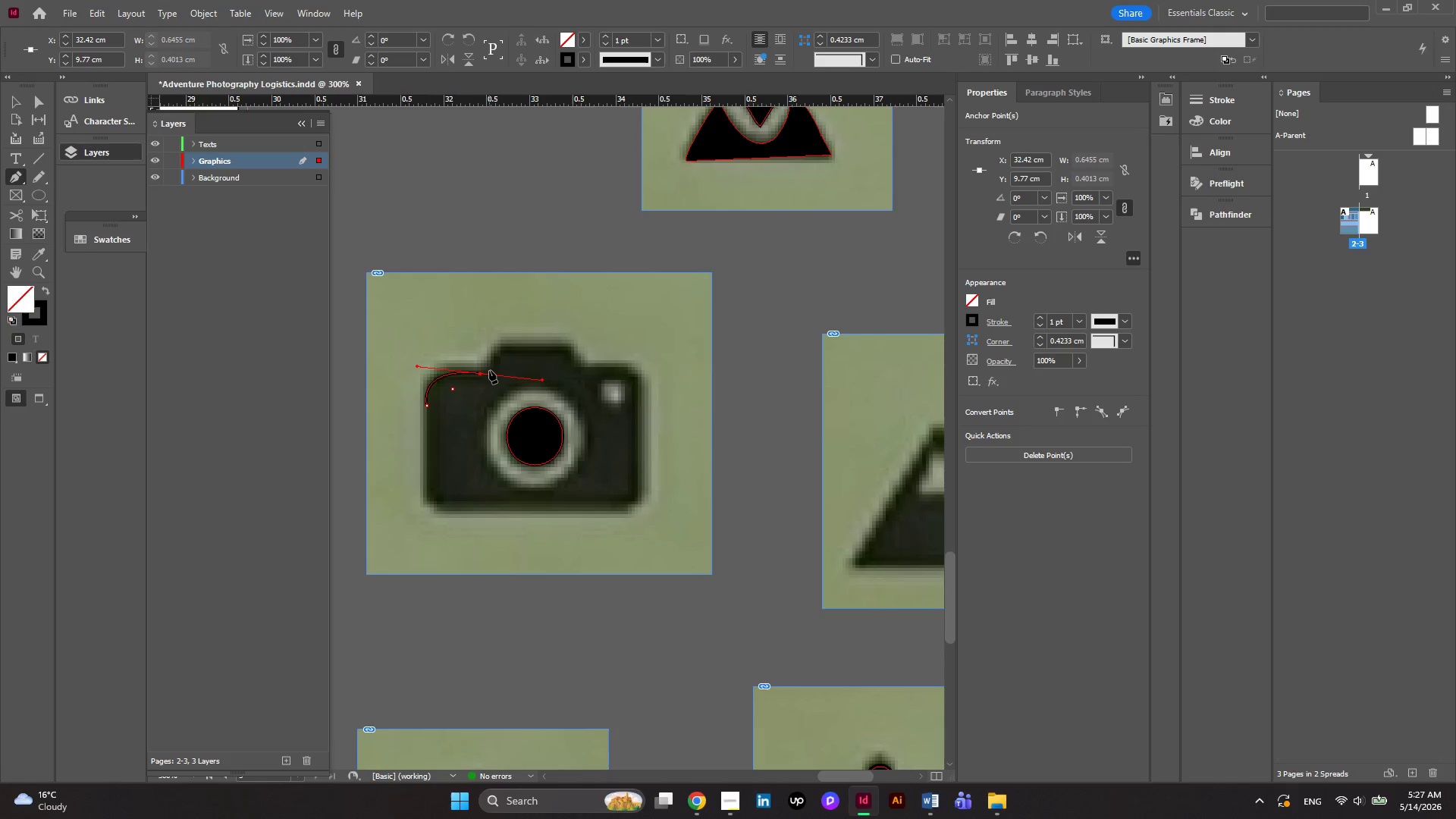 
left_click([481, 375])
 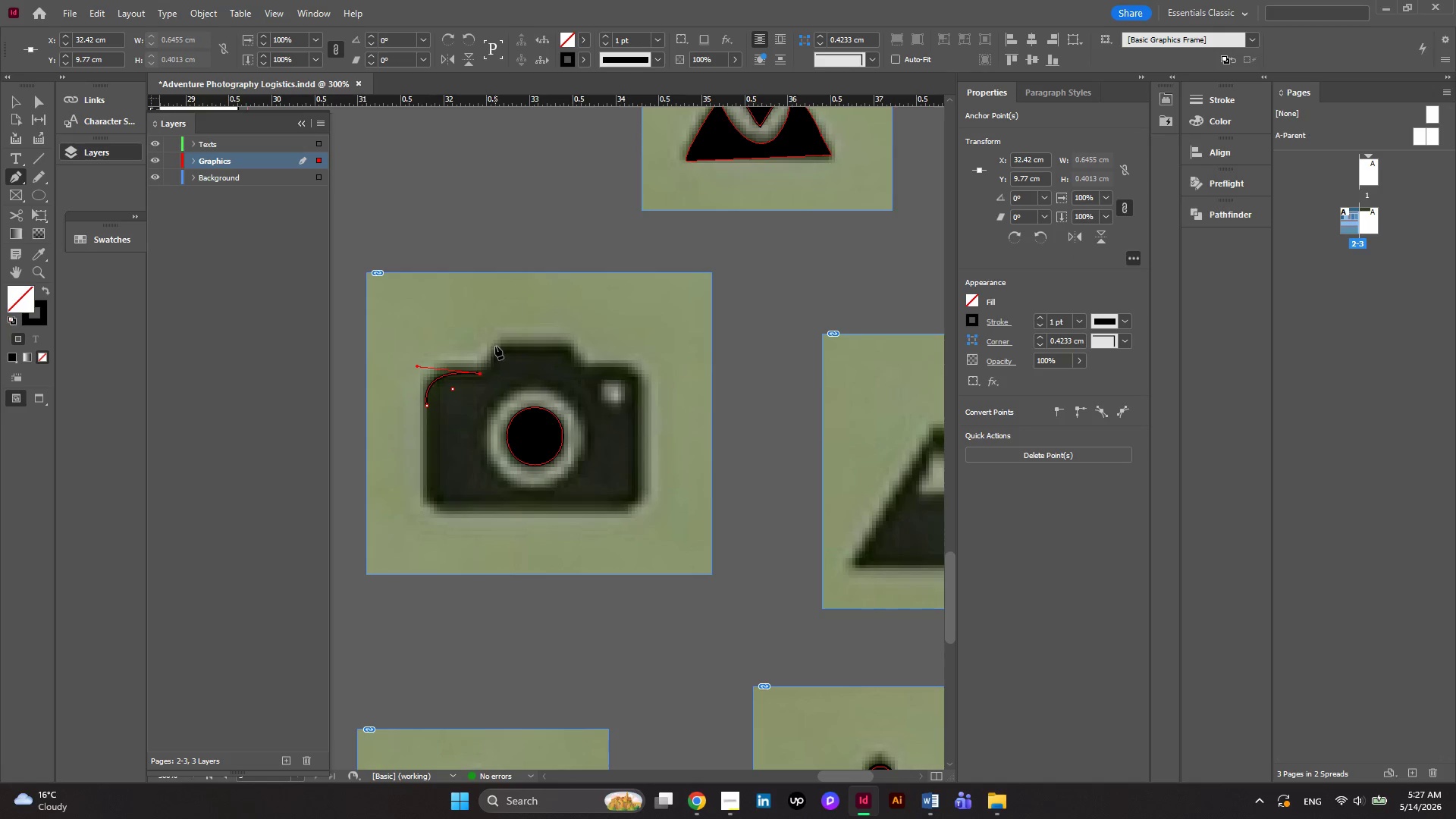 
left_click_drag(start_coordinate=[495, 346], to_coordinate=[494, 329])
 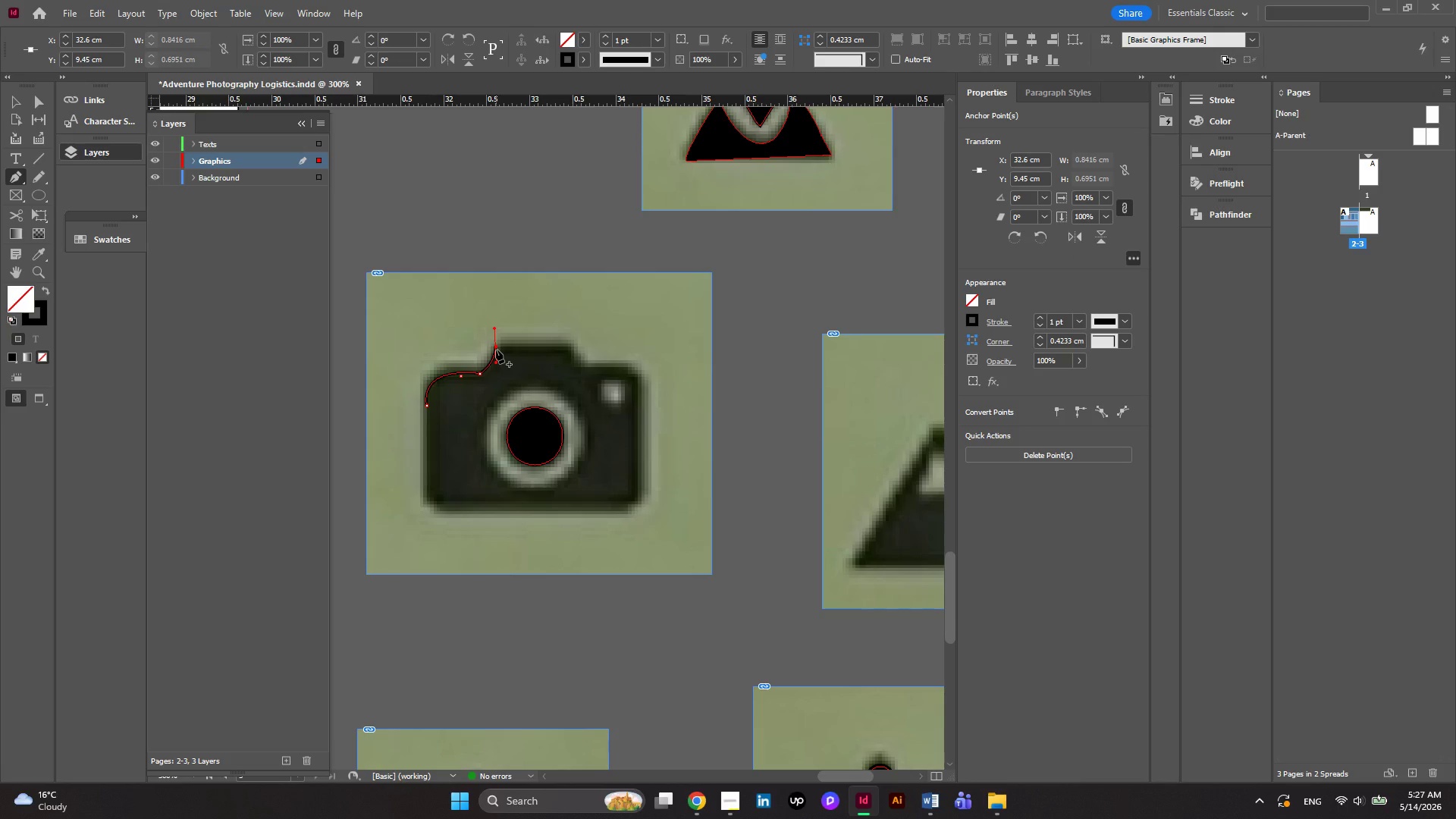 
left_click([496, 347])
 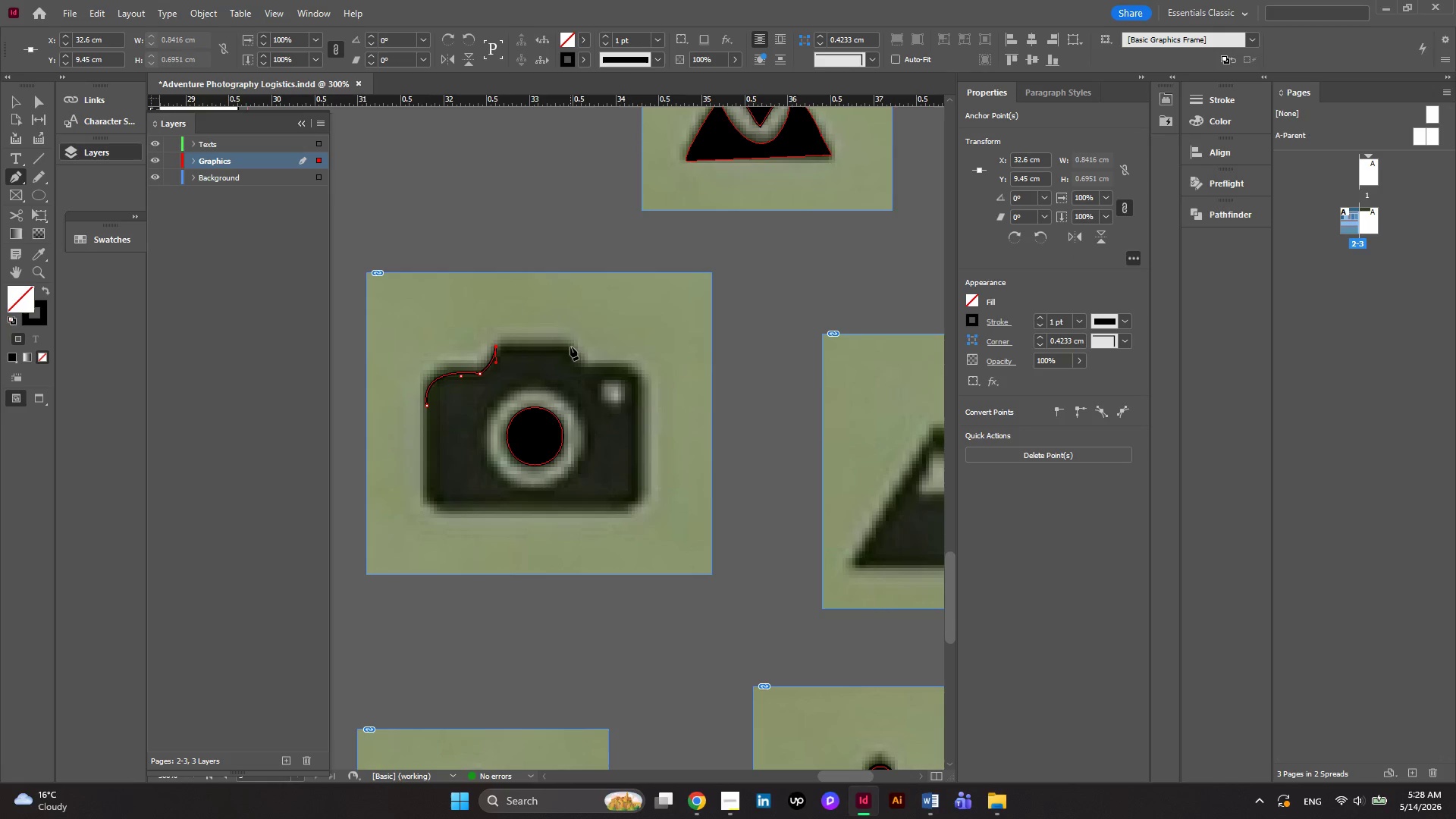 
left_click([570, 347])
 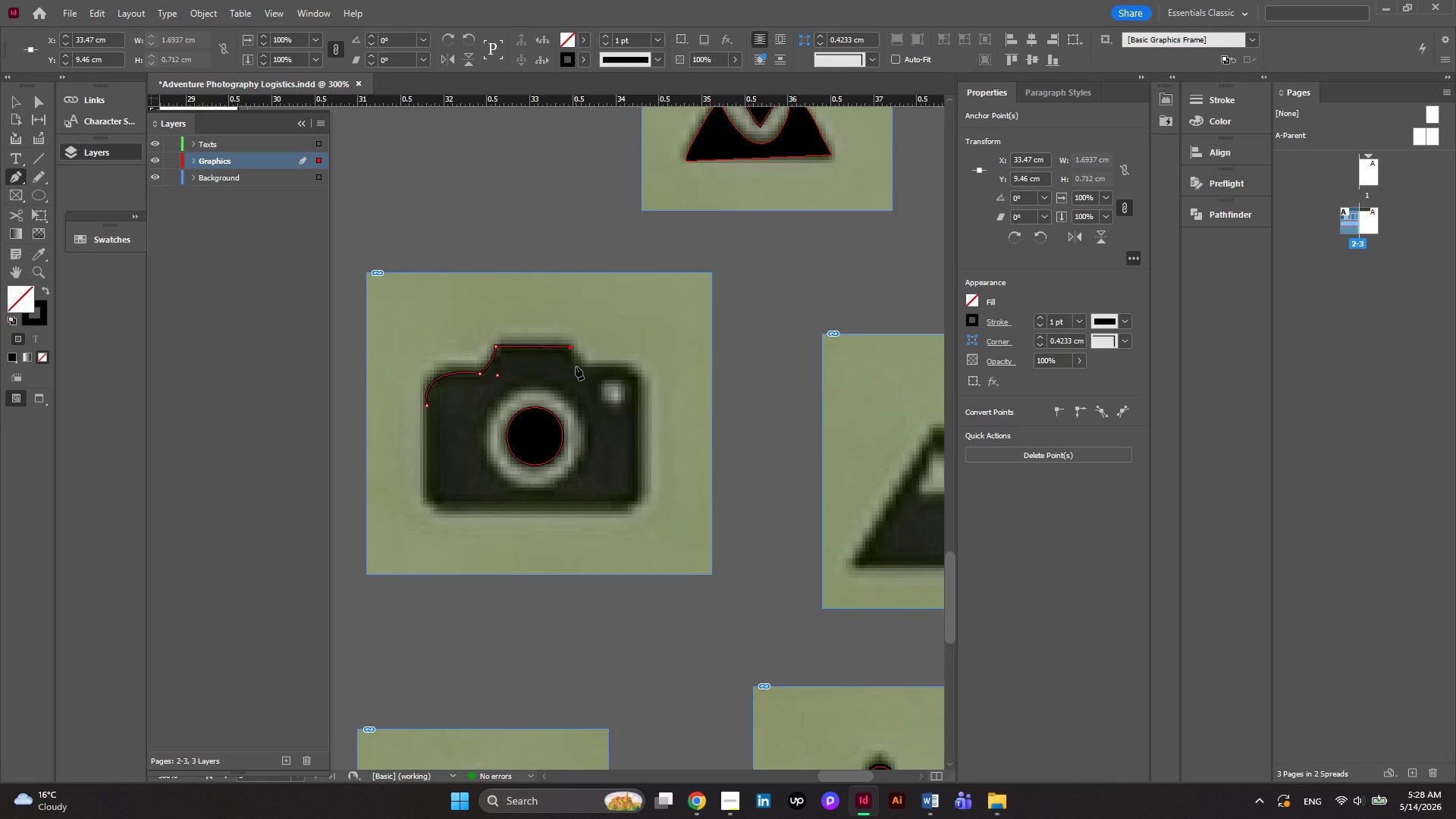 
wait(20.81)
 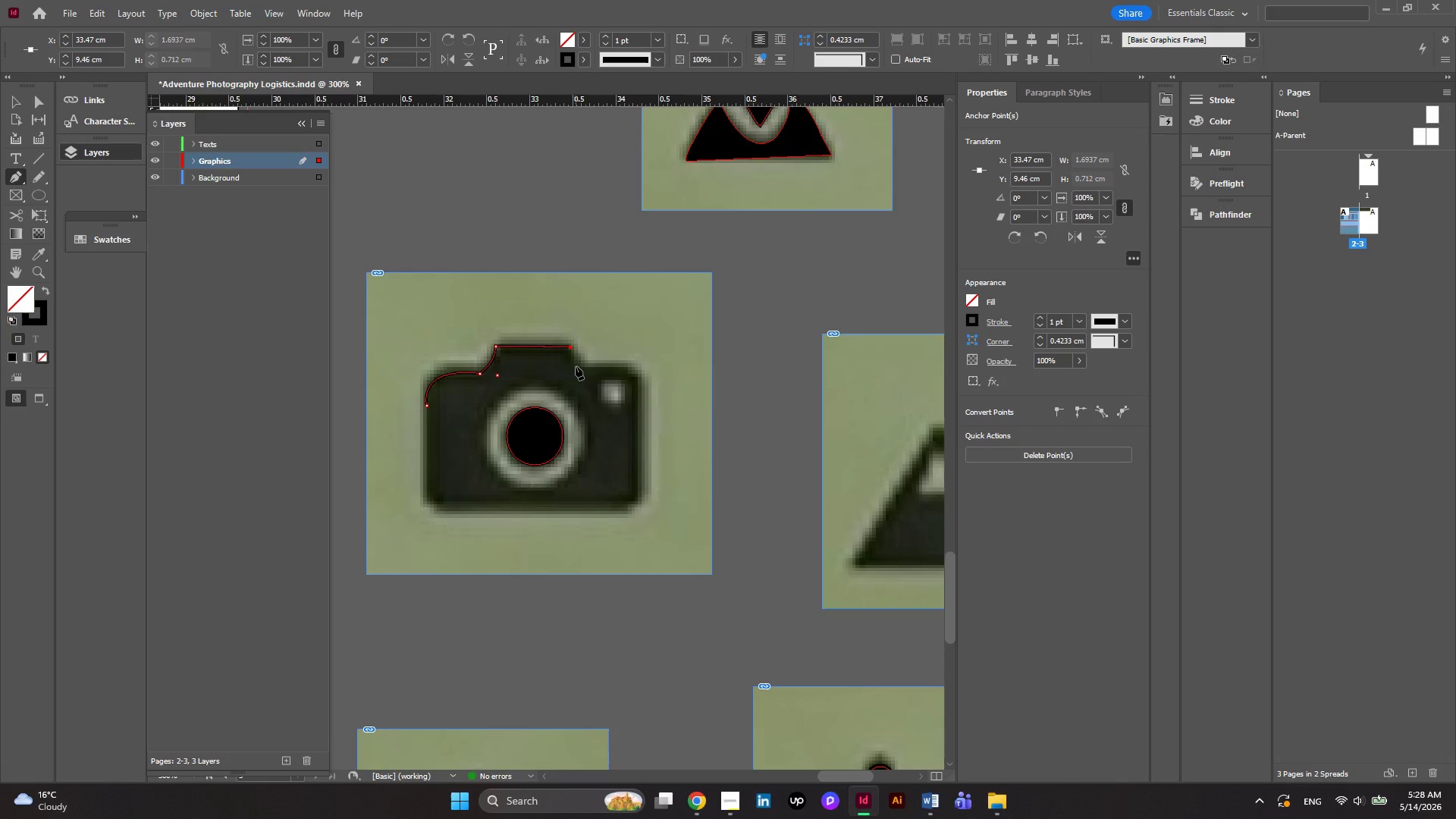 
left_click_drag(start_coordinate=[588, 369], to_coordinate=[605, 368])
 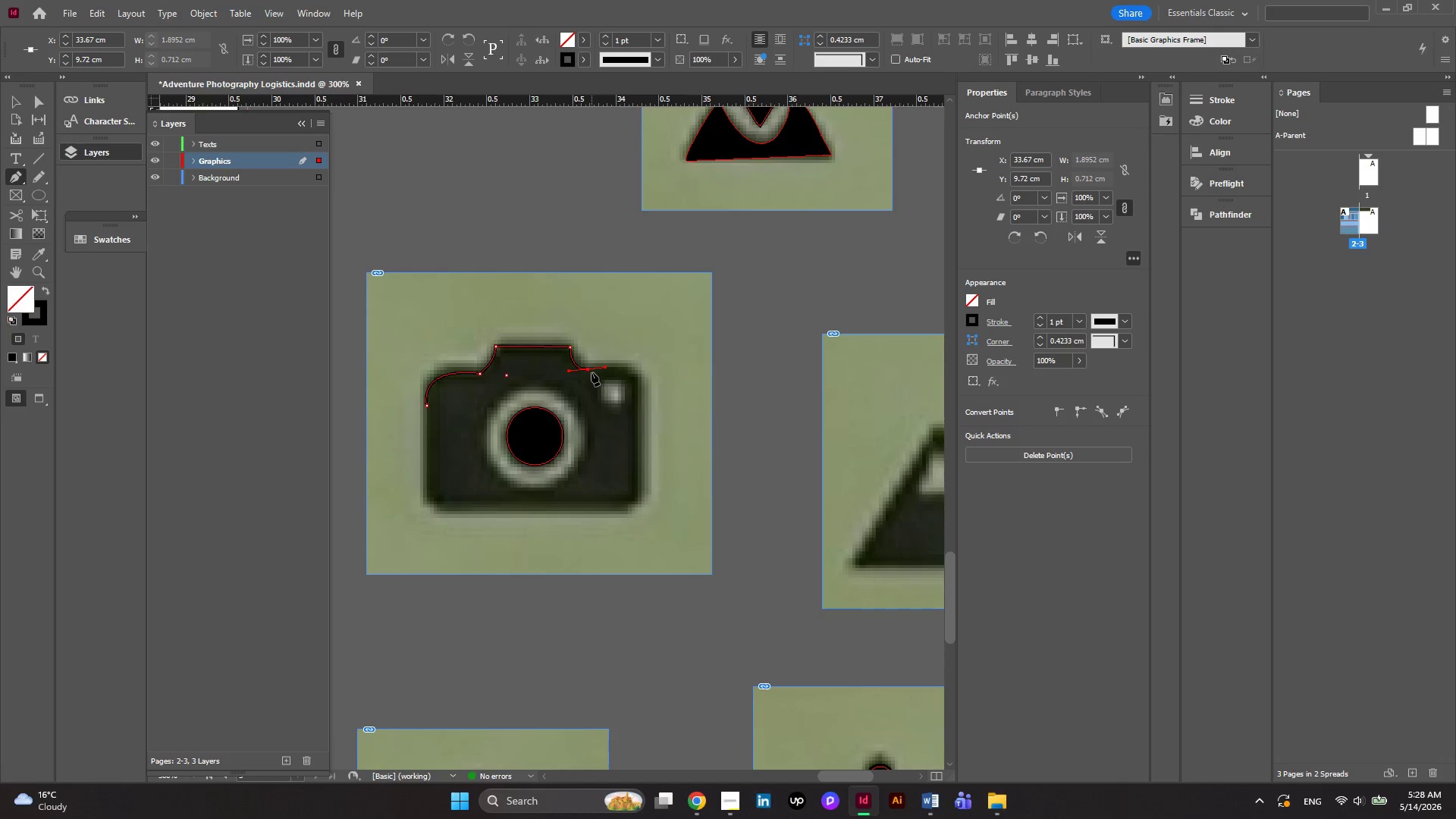 
left_click([587, 369])
 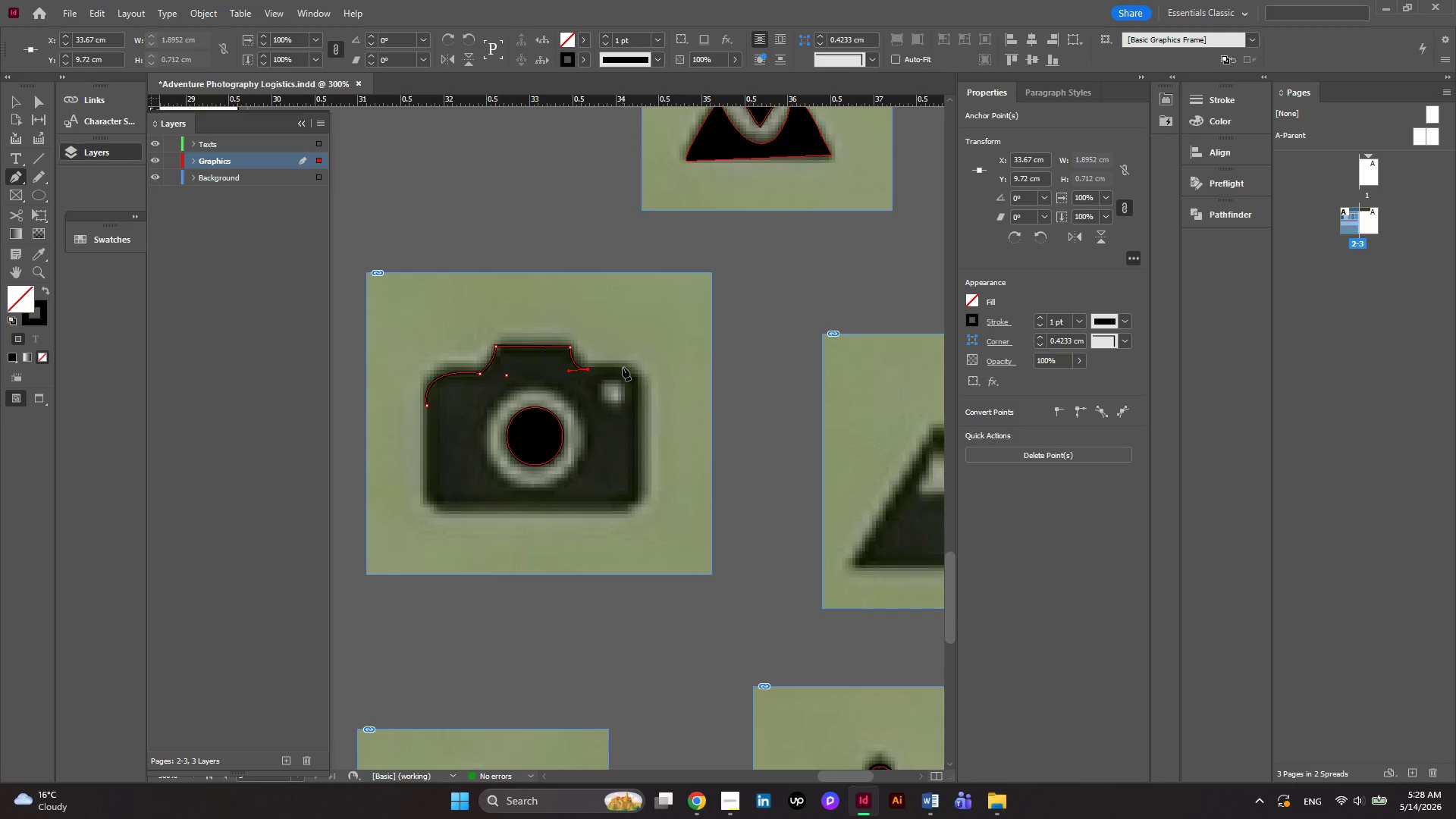 
left_click([623, 370])
 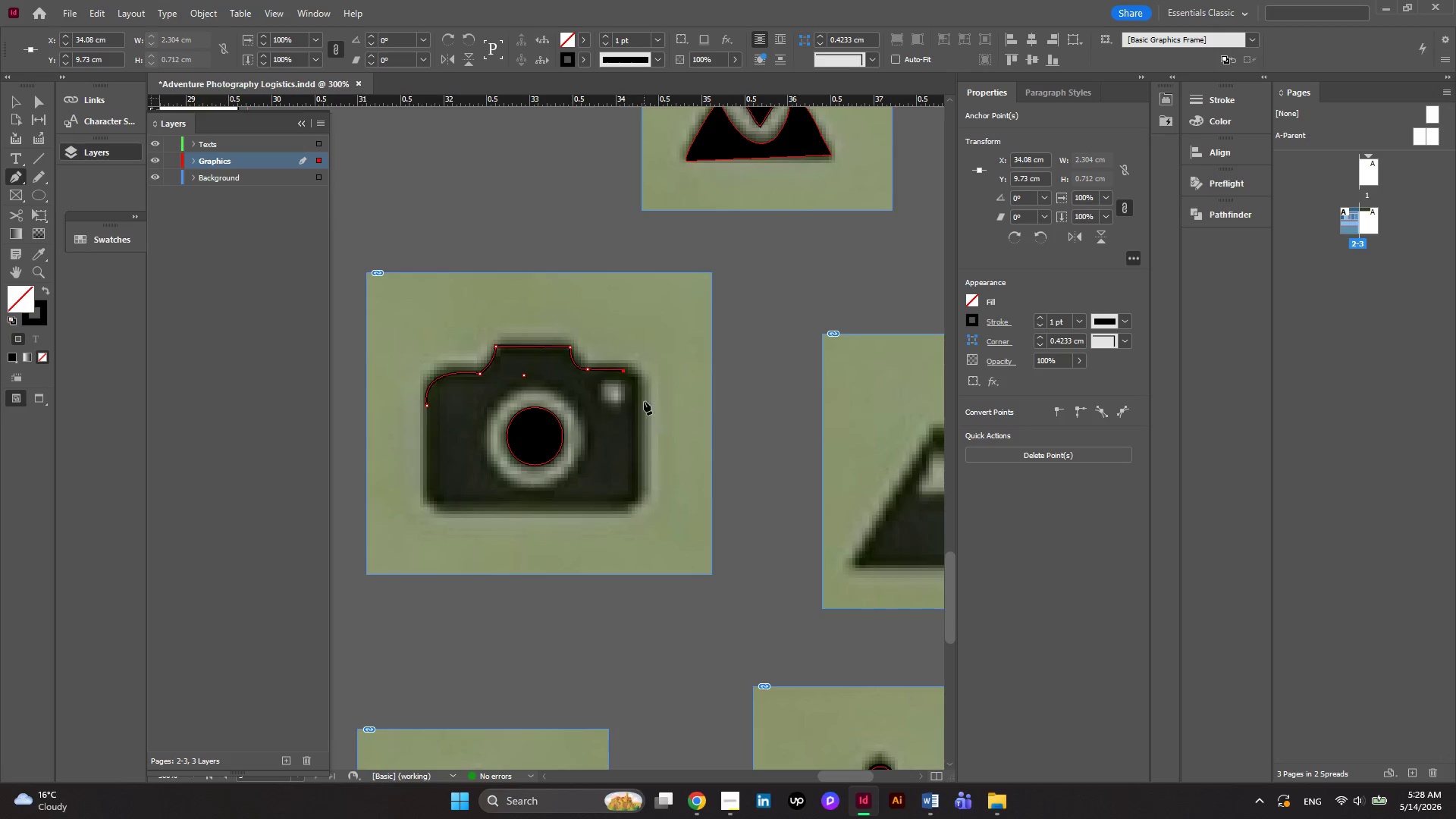 
left_click_drag(start_coordinate=[642, 402], to_coordinate=[641, 431])
 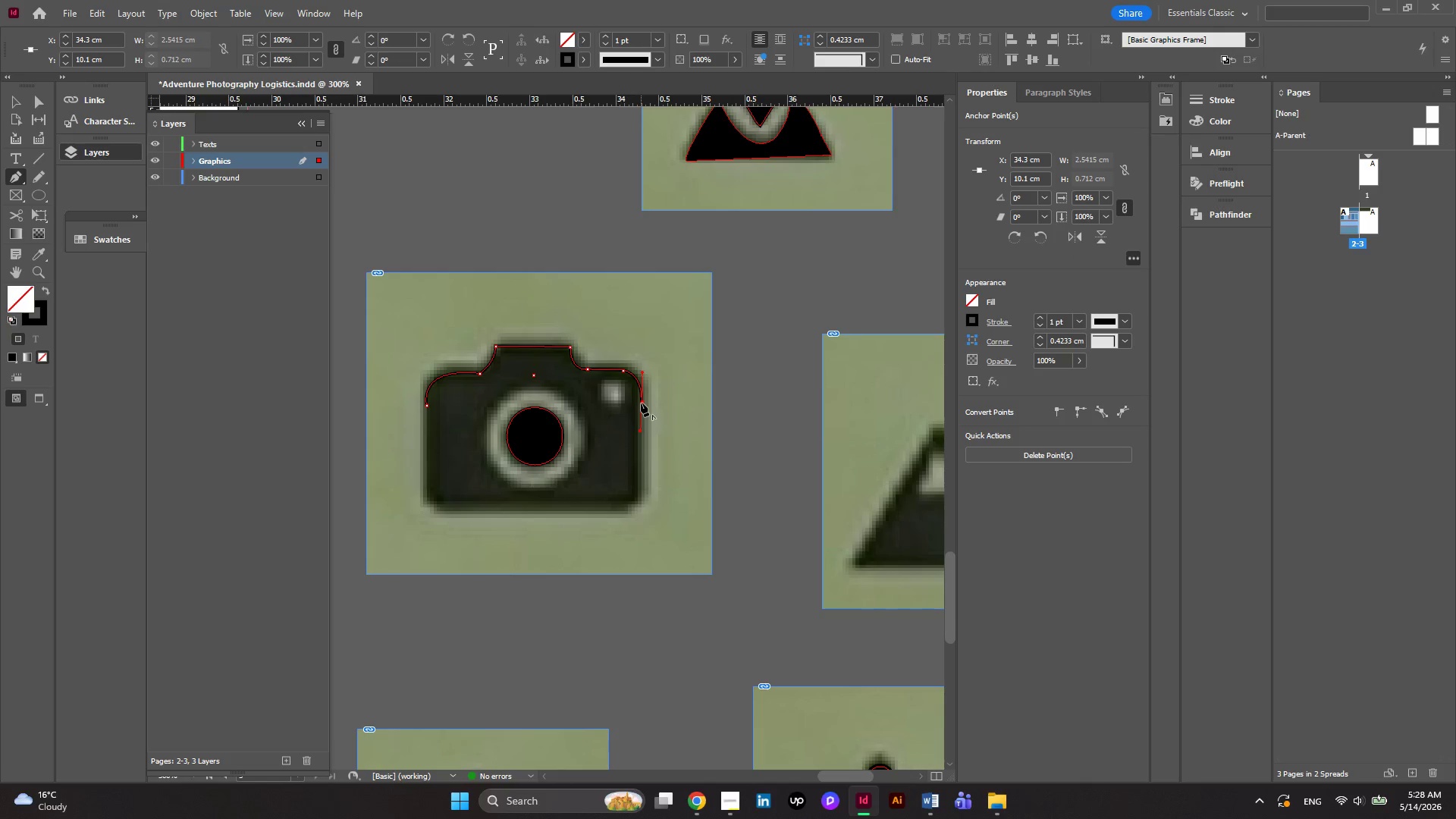 
left_click([641, 402])
 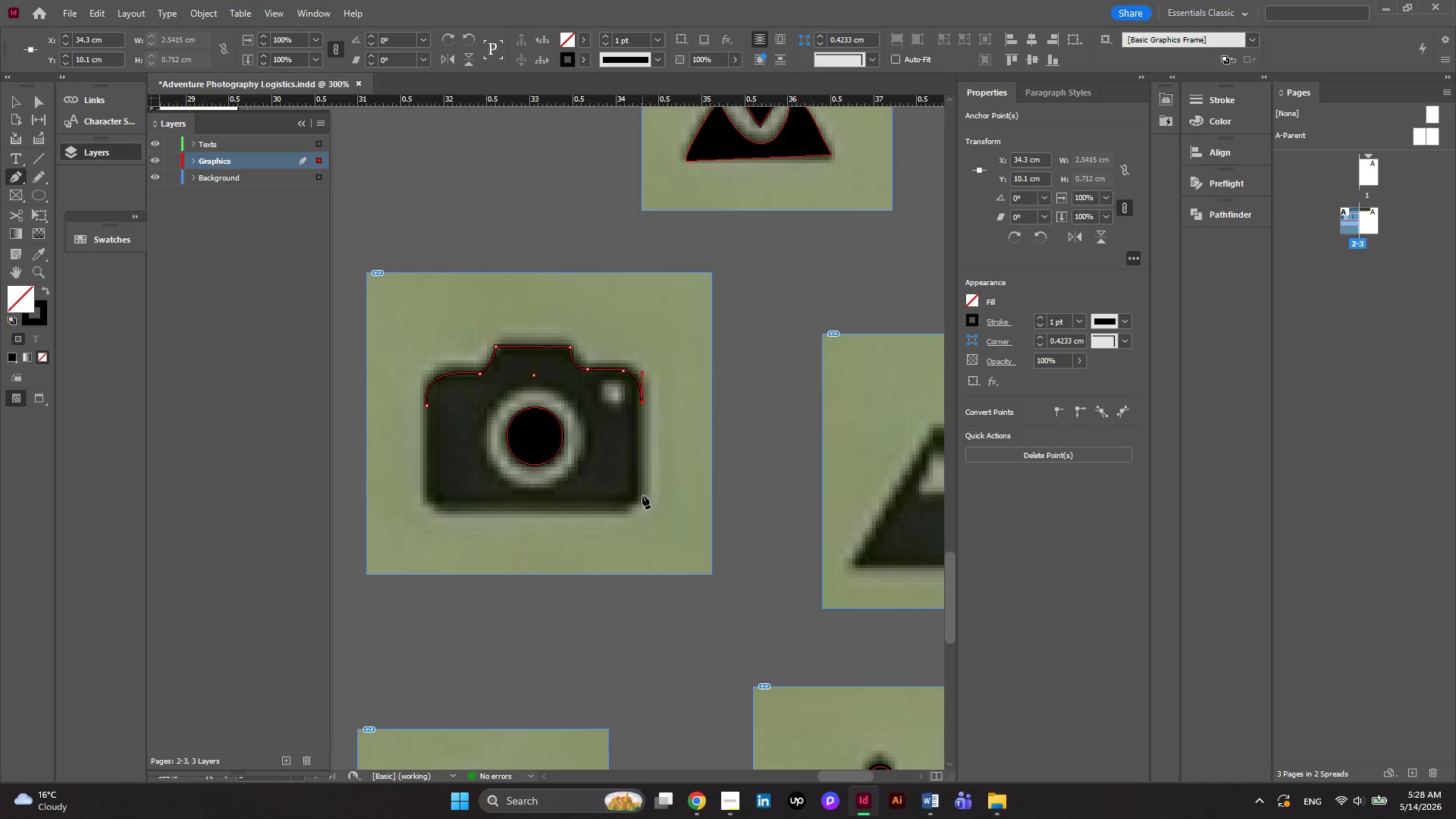 
left_click([641, 486])
 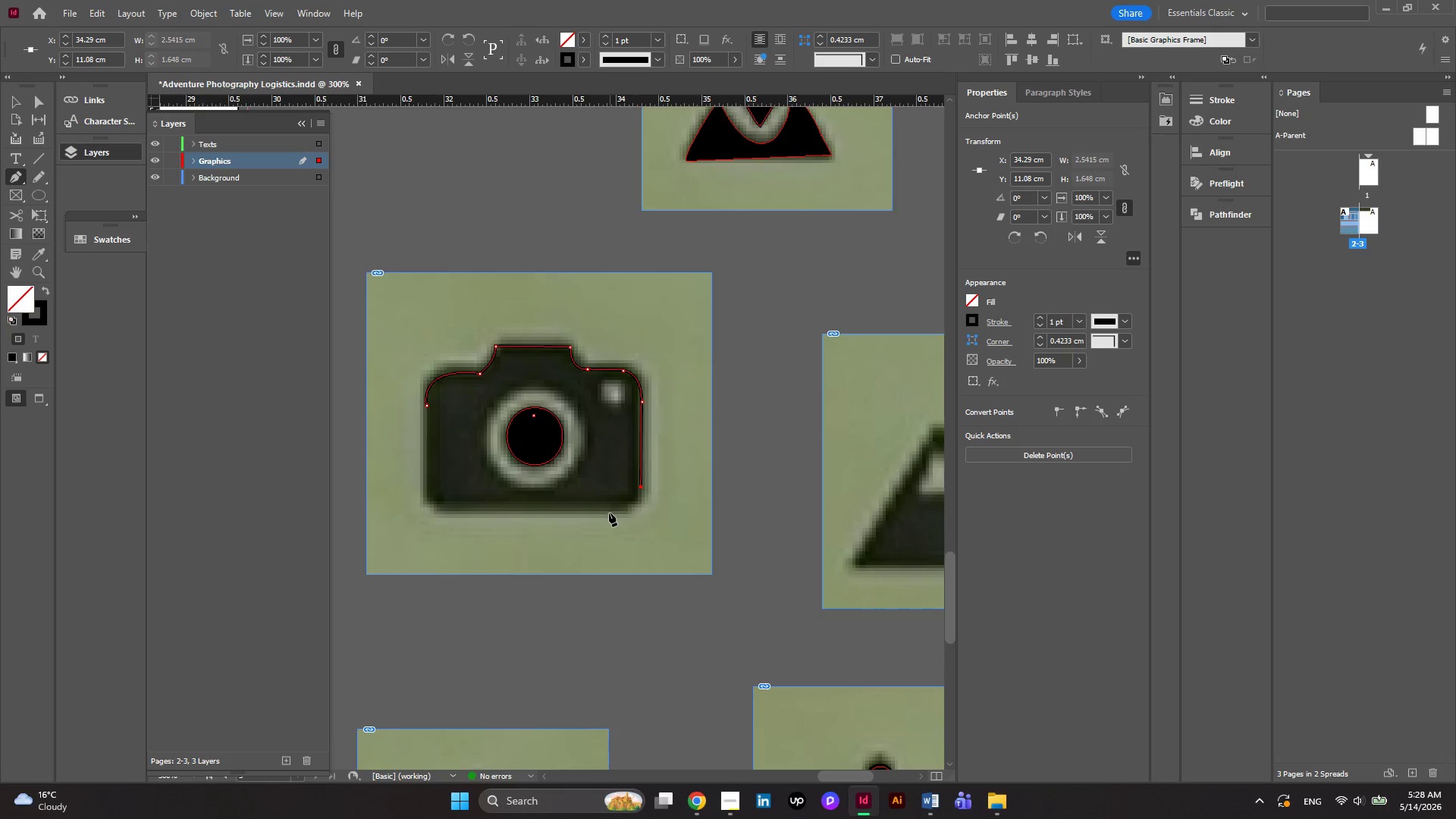 
left_click_drag(start_coordinate=[609, 513], to_coordinate=[569, 516])
 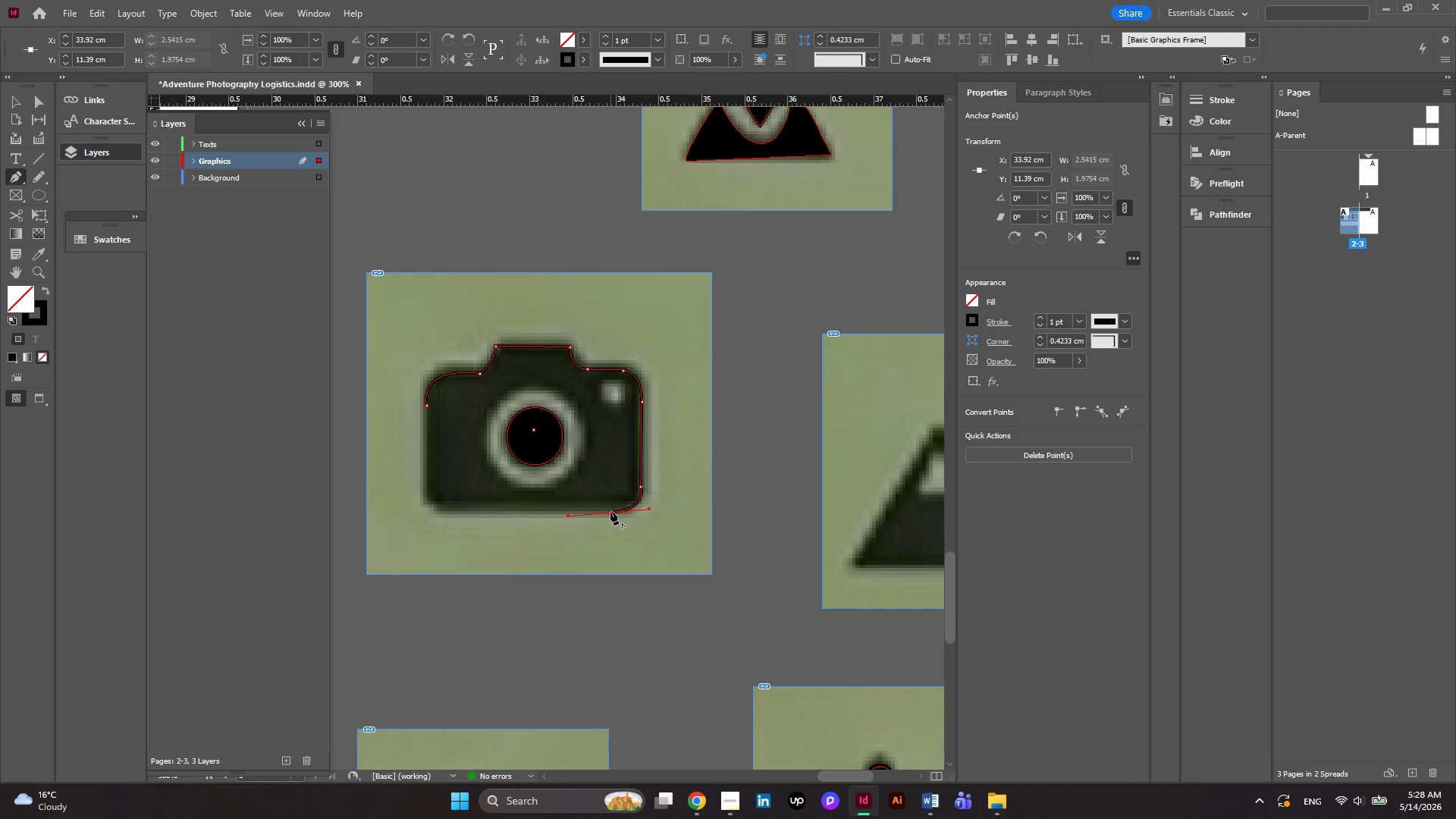 
left_click([609, 514])
 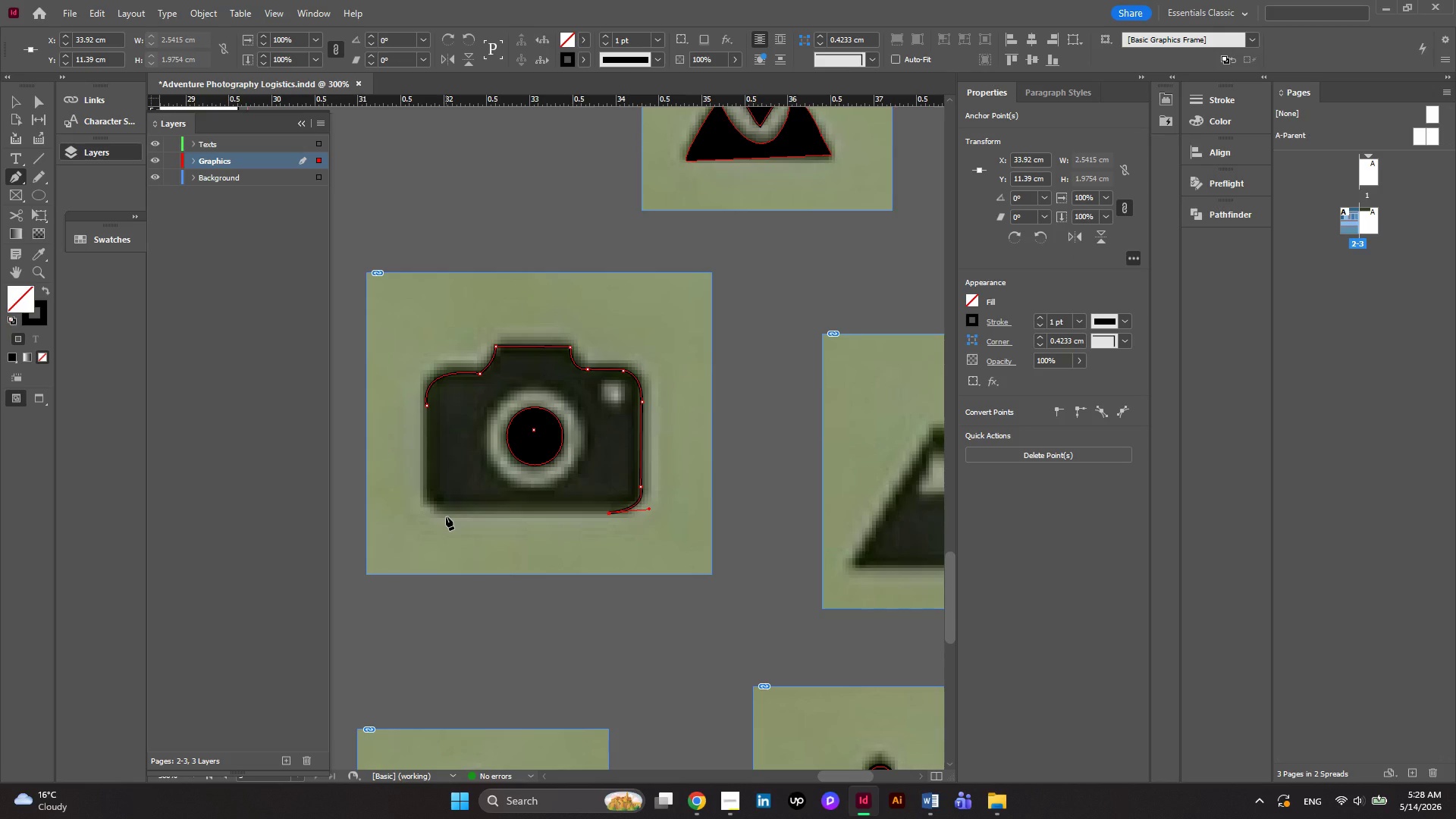 
left_click([446, 516])
 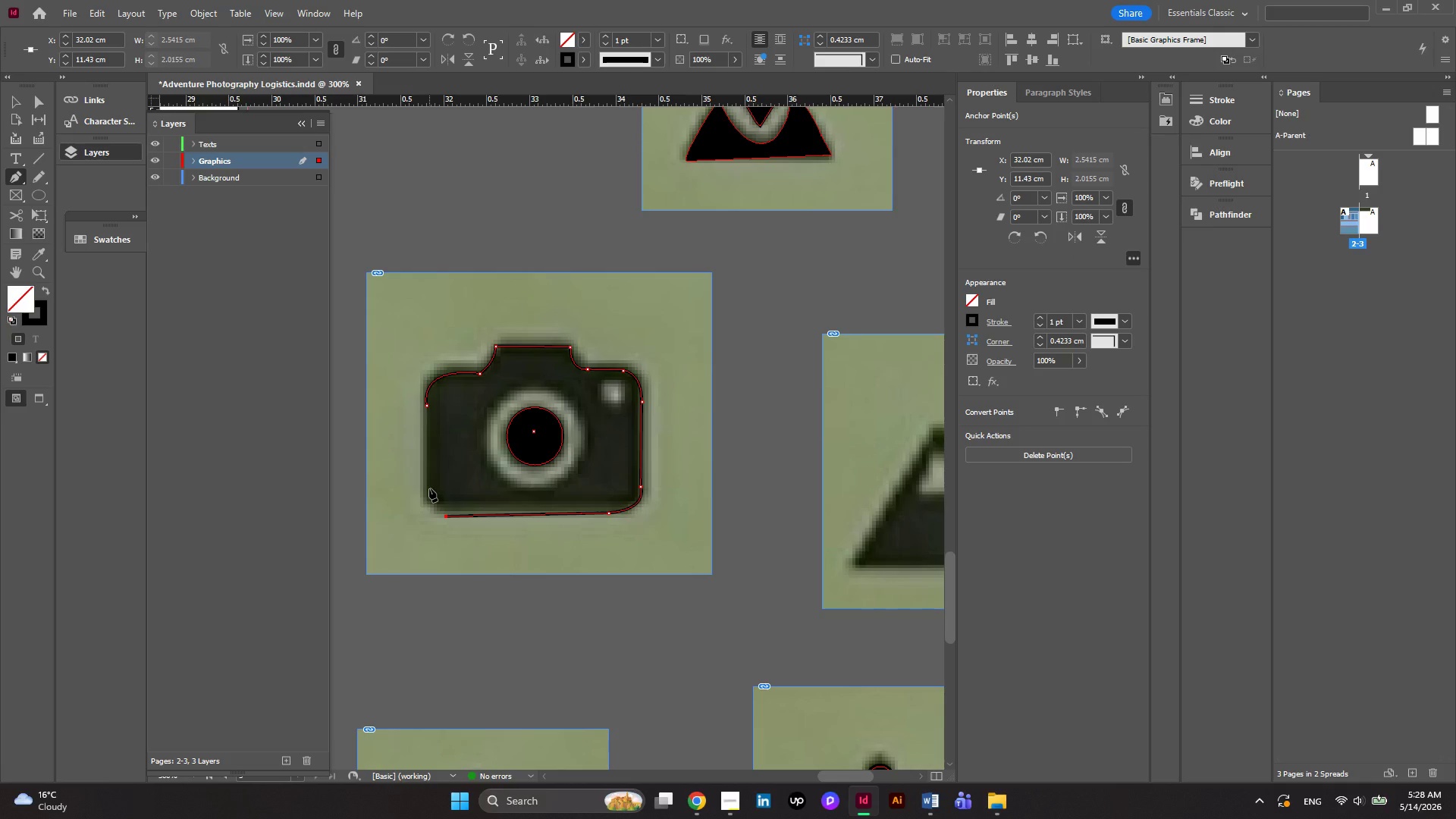 
left_click_drag(start_coordinate=[427, 489], to_coordinate=[422, 459])
 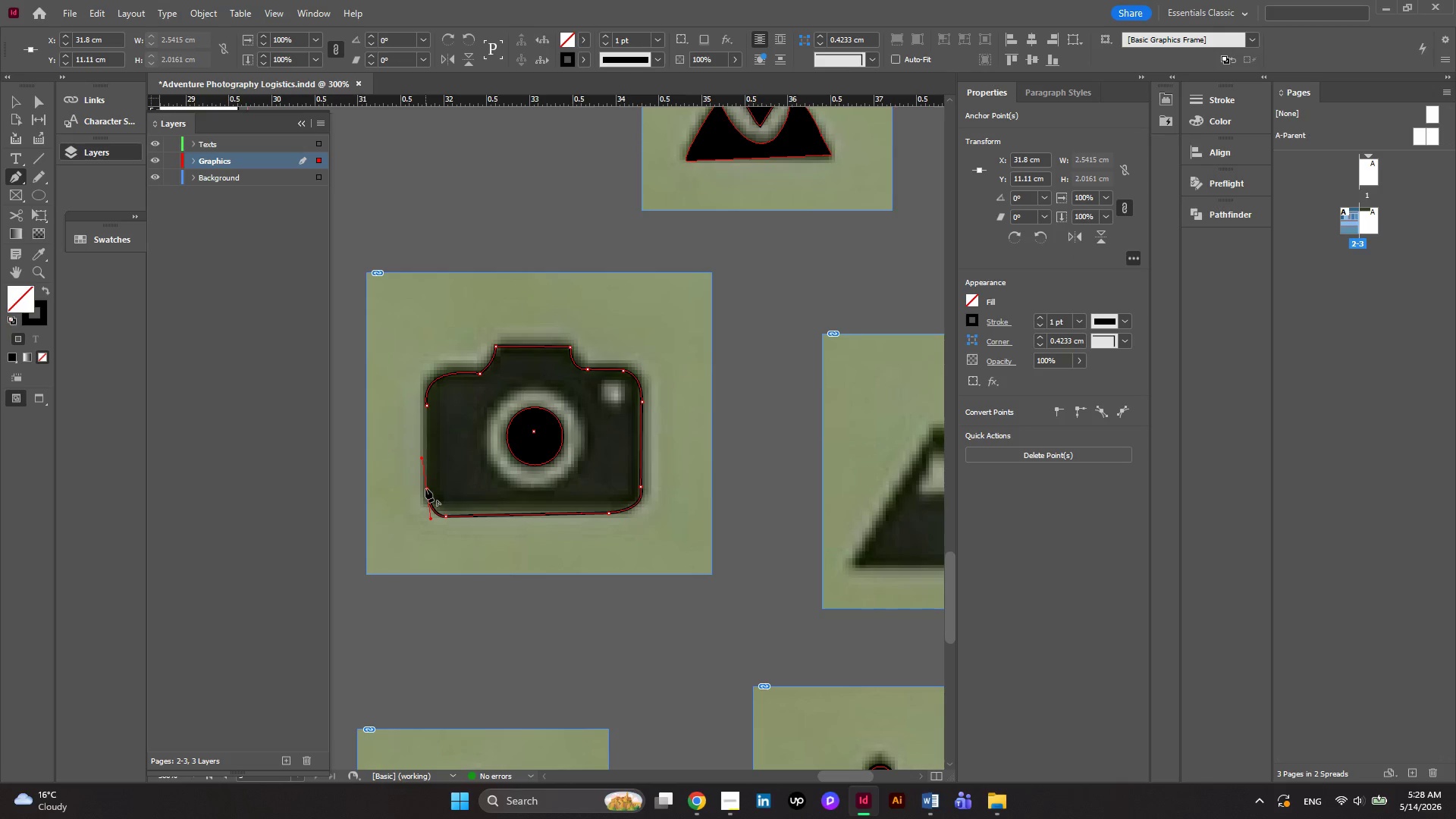 
left_click([425, 488])
 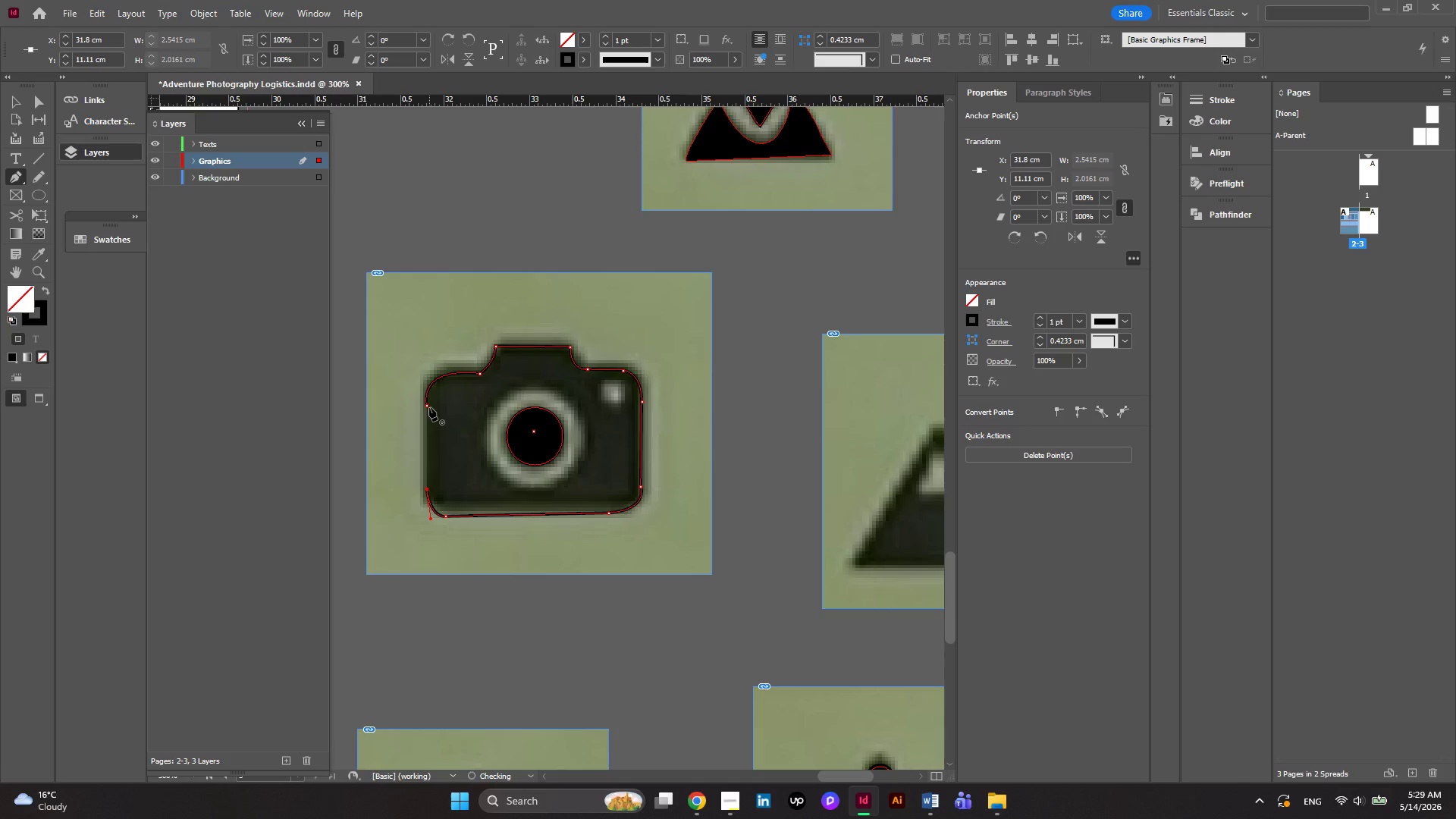 
left_click([429, 407])
 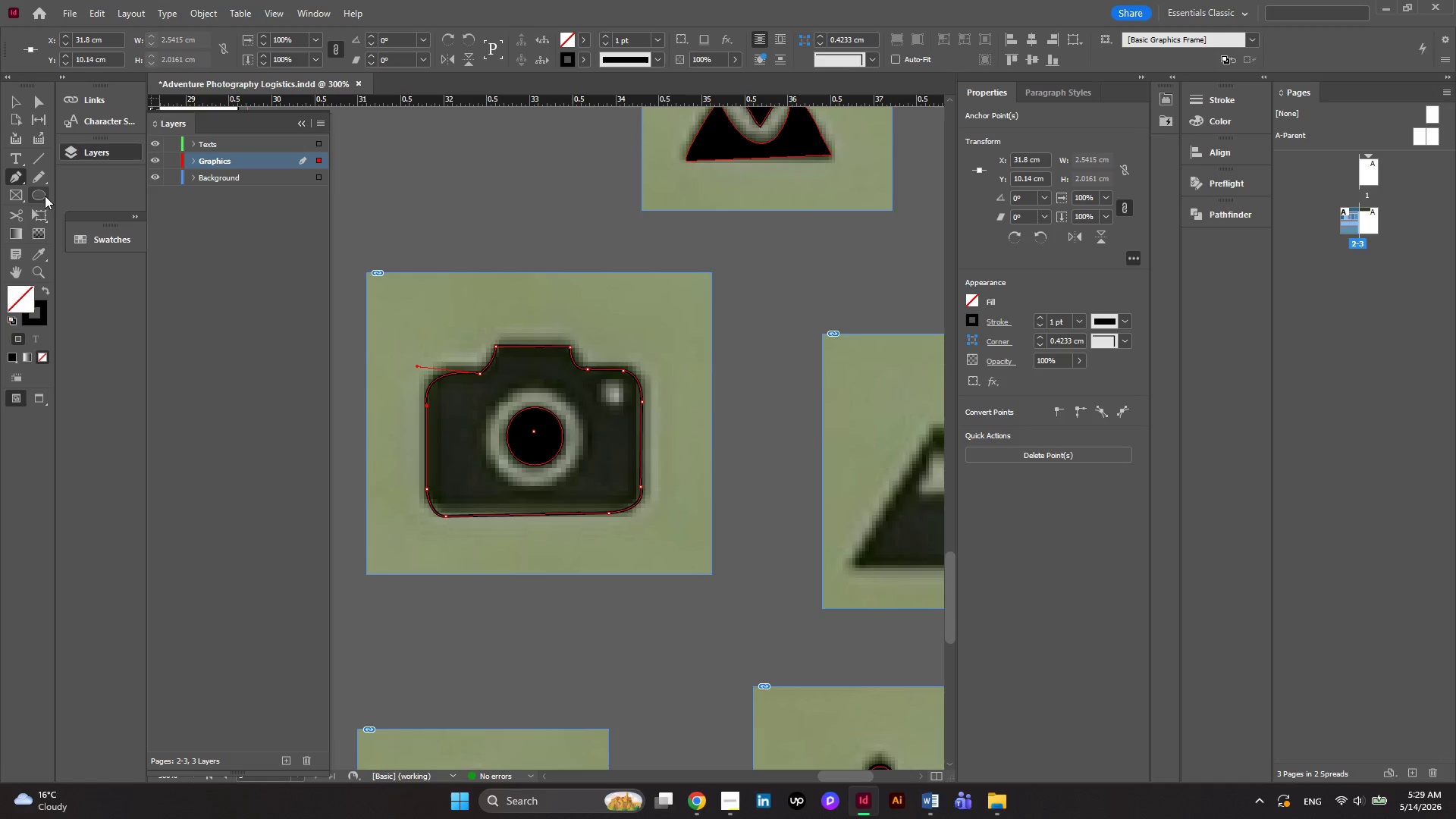 
right_click([42, 192])
 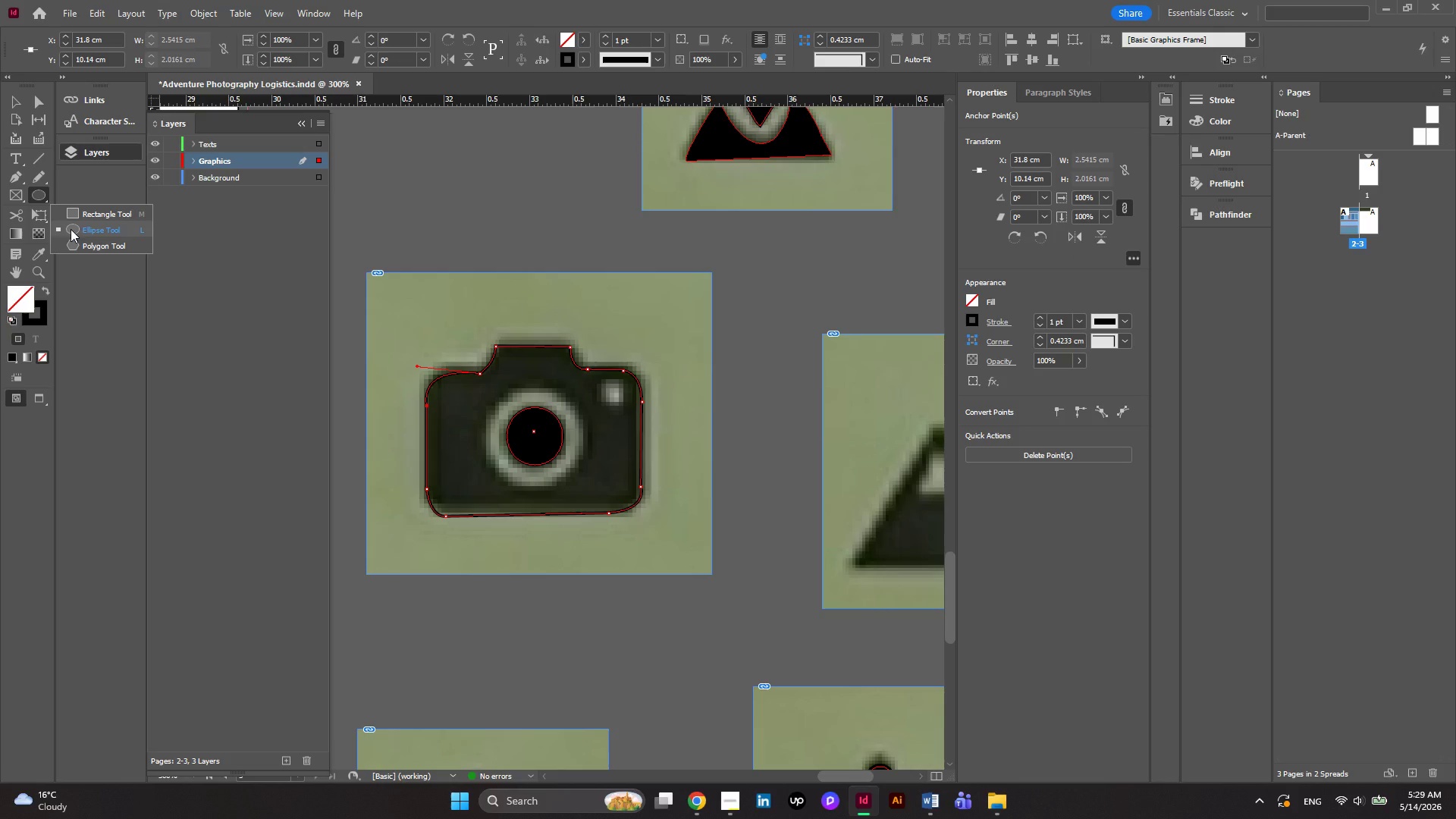 
left_click([71, 229])
 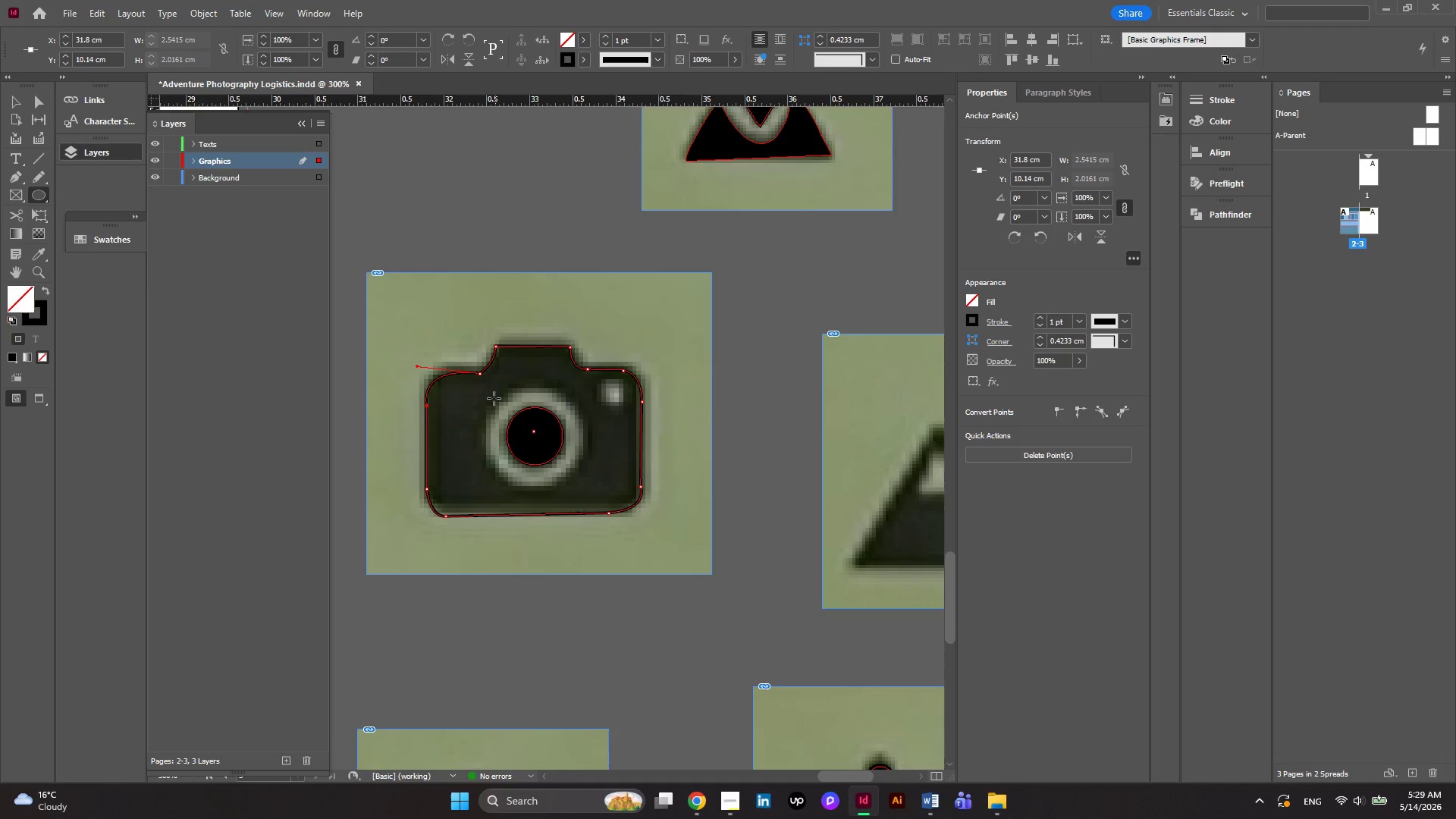 
left_click_drag(start_coordinate=[493, 398], to_coordinate=[617, 494])
 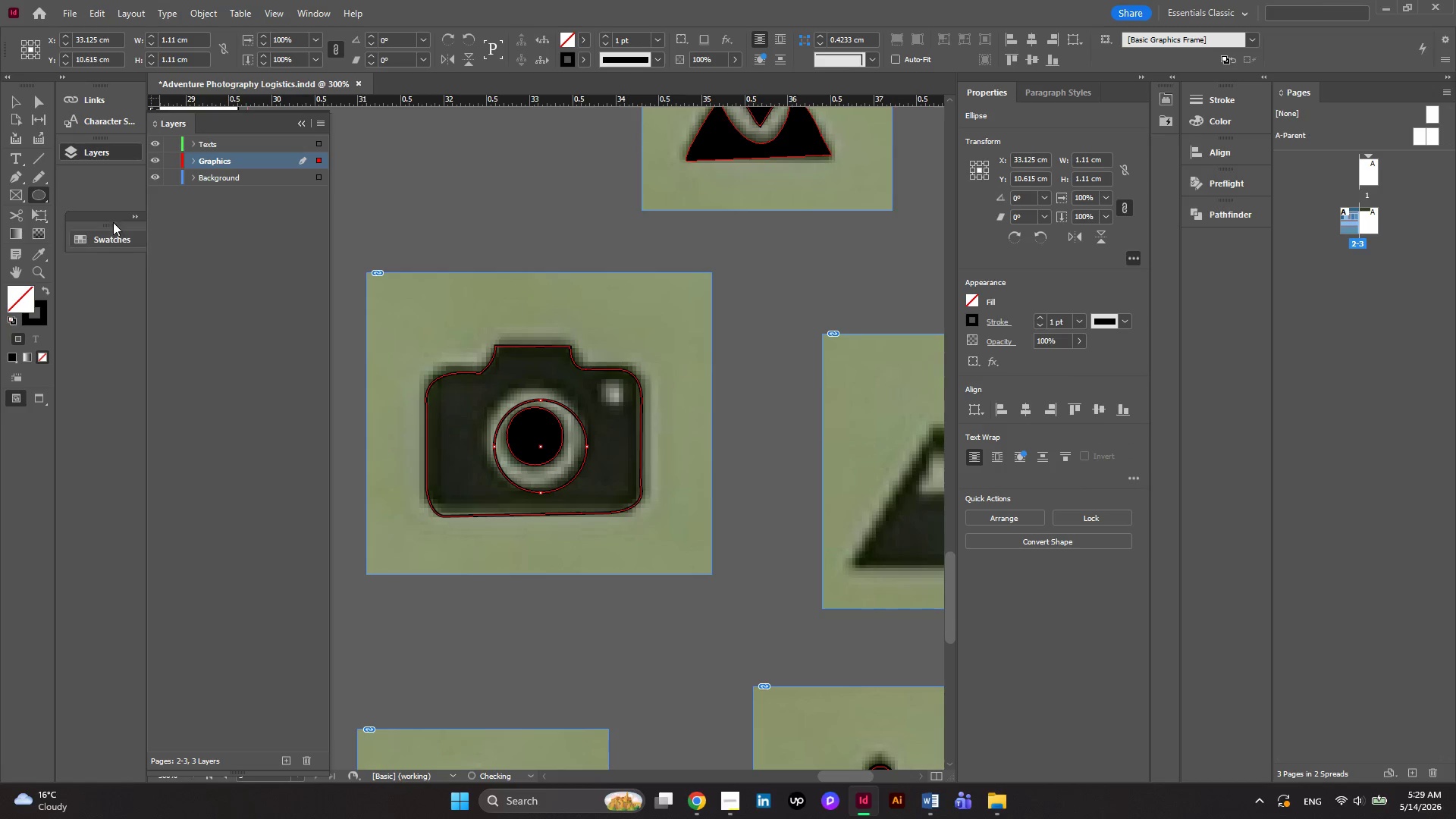 
hold_key(key=ShiftLeft, duration=1.09)
 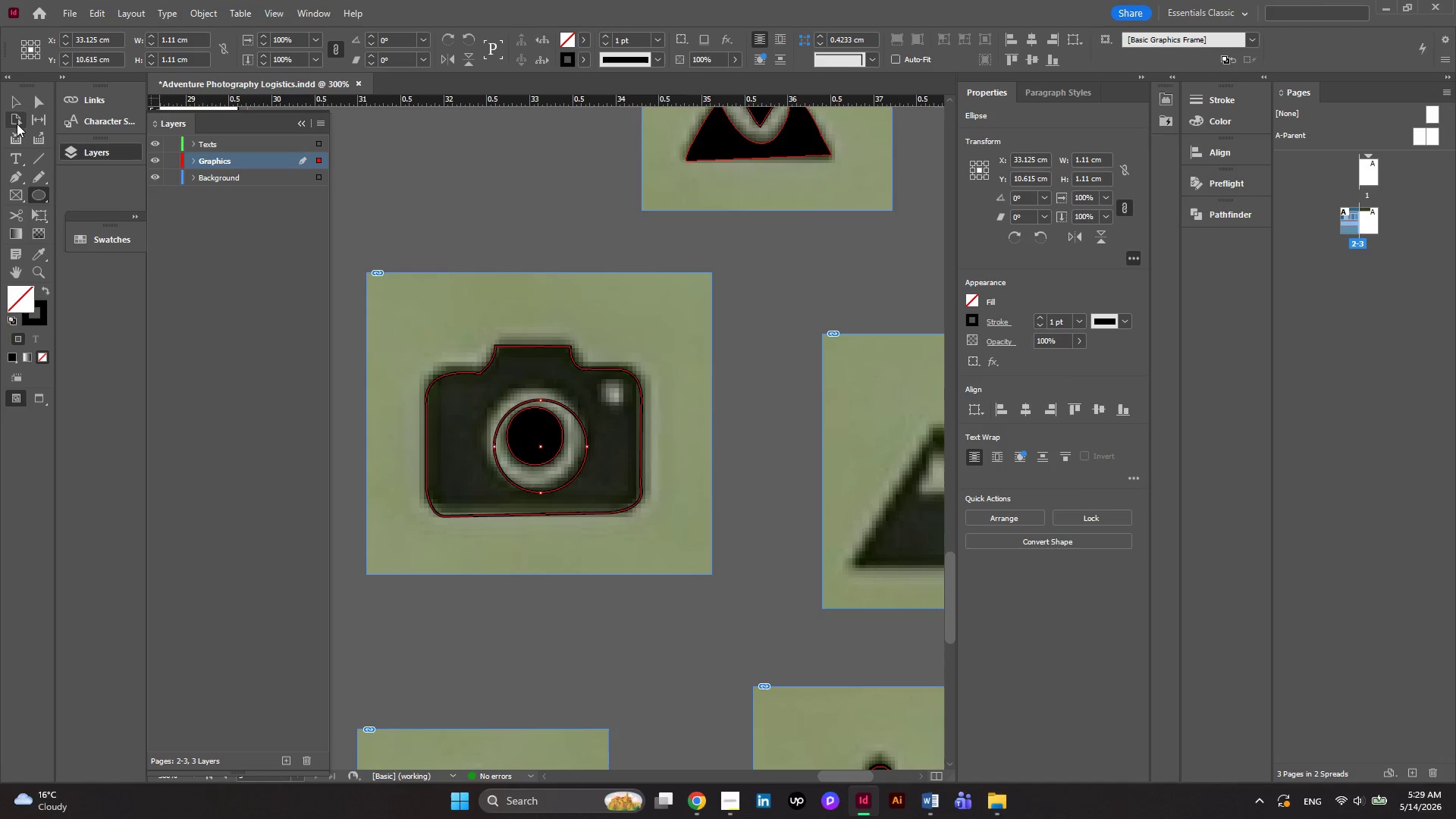 
left_click([17, 109])
 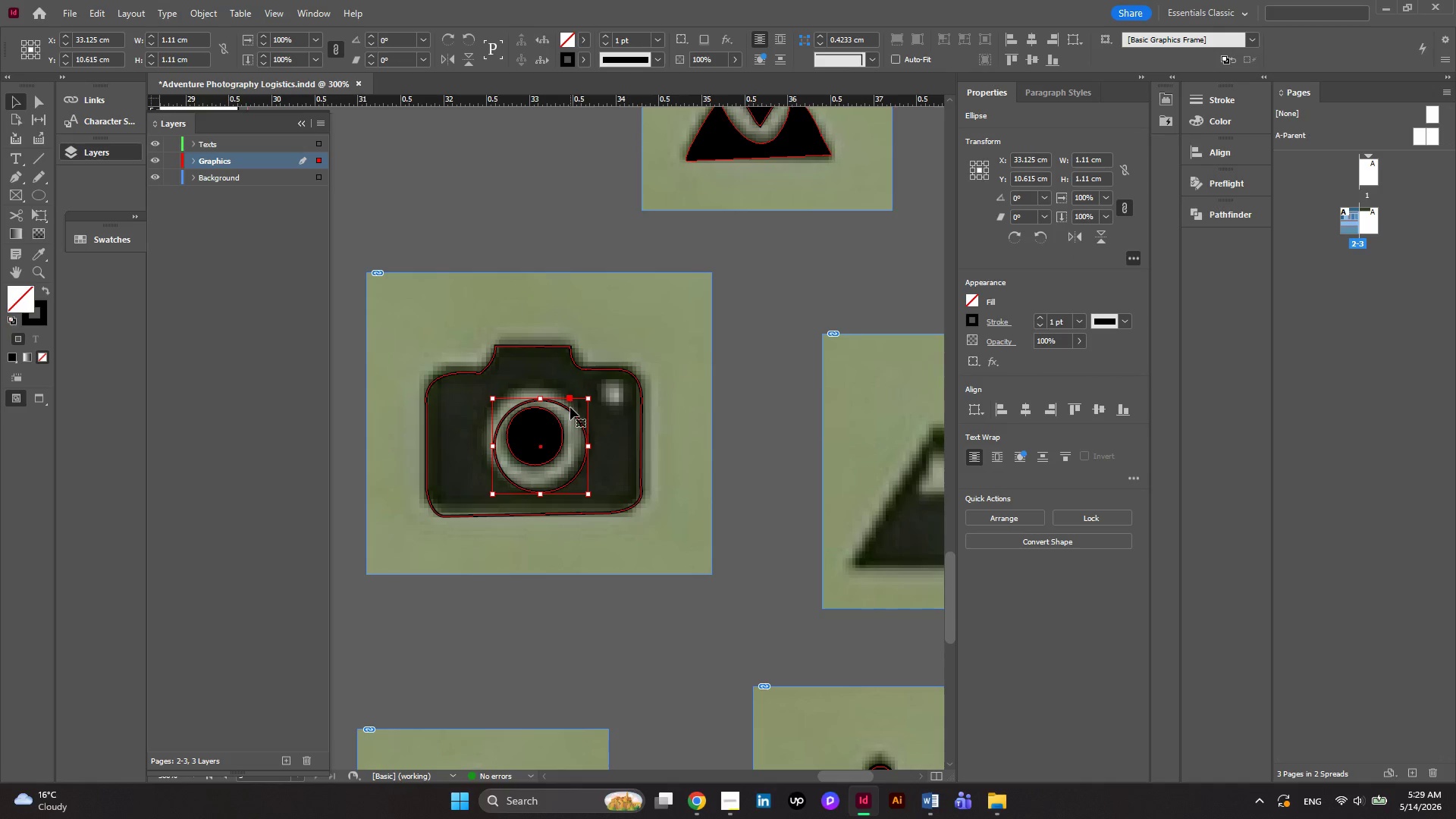 
left_click_drag(start_coordinate=[570, 410], to_coordinate=[563, 398])
 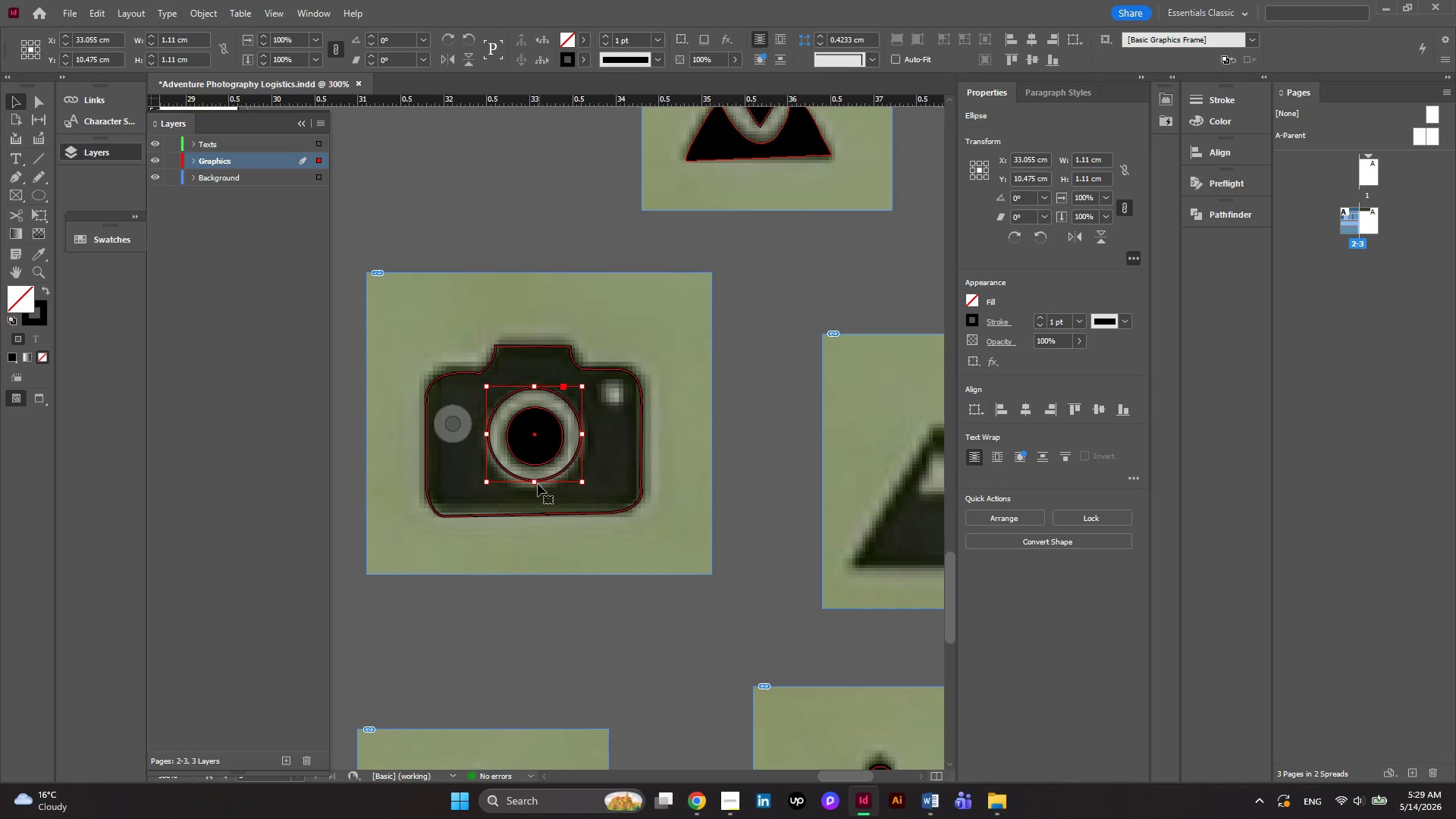 
left_click_drag(start_coordinate=[537, 483], to_coordinate=[538, 495])
 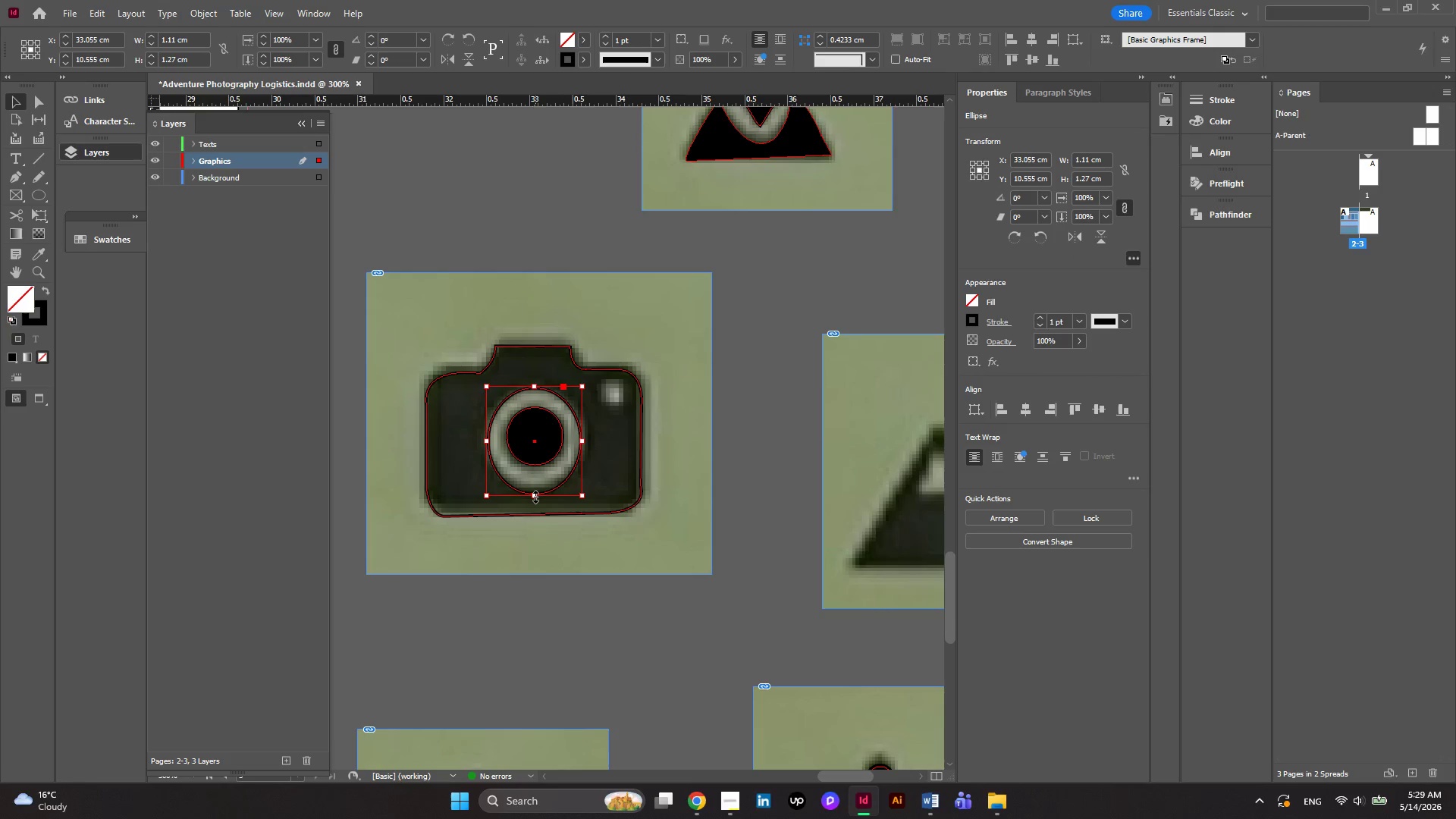 
left_click_drag(start_coordinate=[535, 497], to_coordinate=[535, 489])
 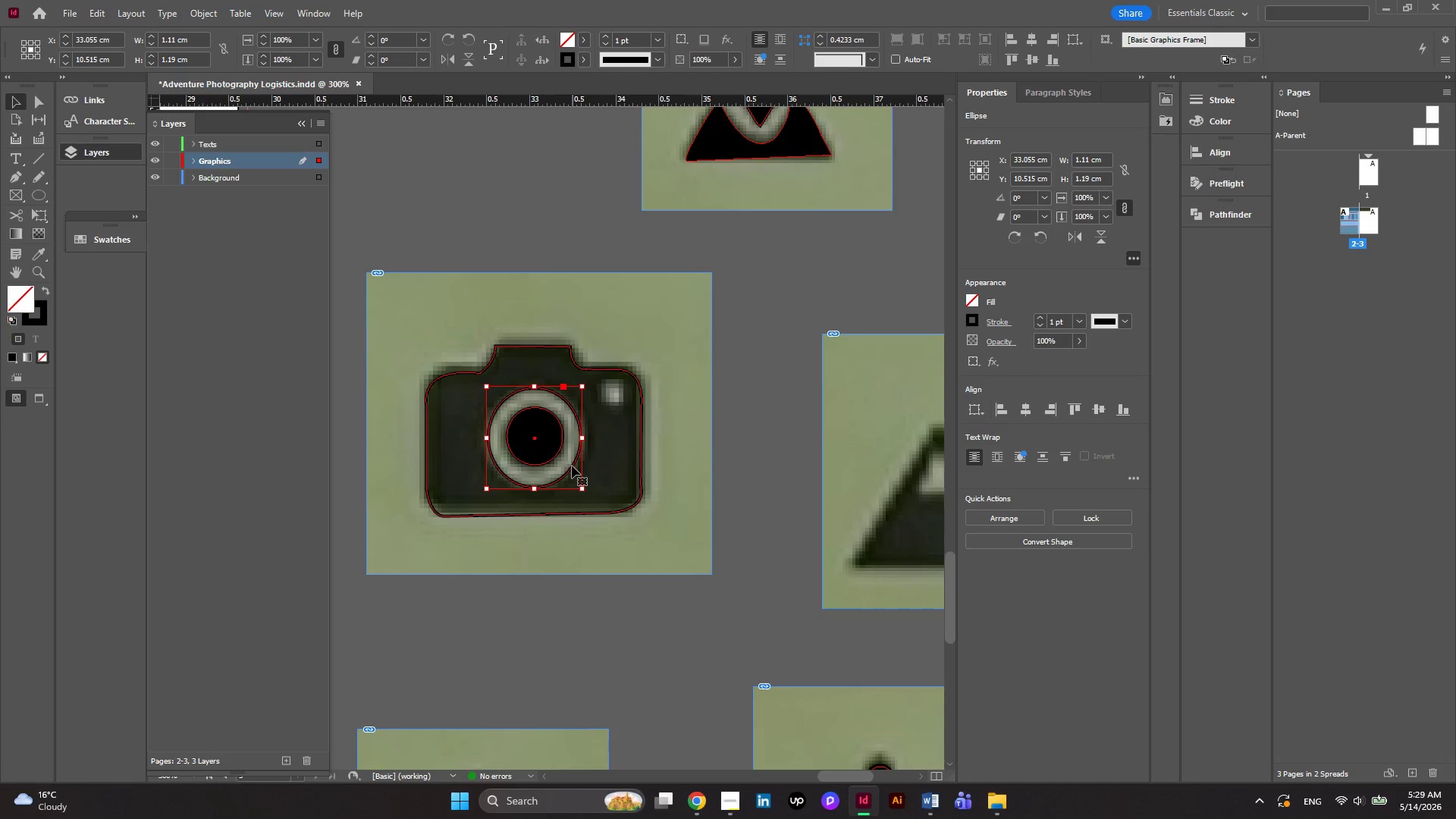 
hold_key(key=AltLeft, duration=1.03)
left_click_drag(start_coordinate=[572, 466], to_coordinate=[624, 447])
 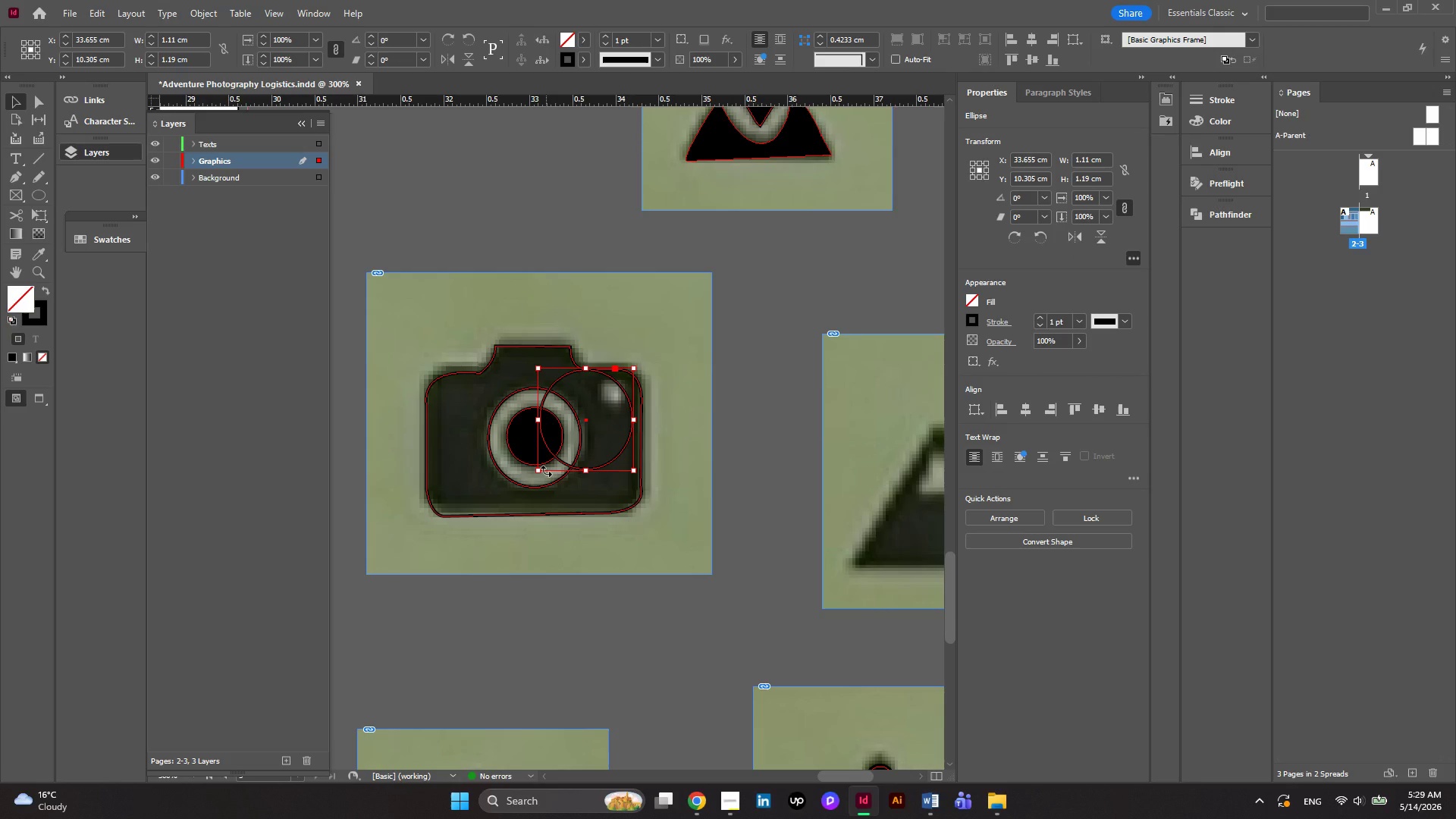 
hold_key(key=ShiftLeft, duration=17.78)
left_click_drag(start_coordinate=[541, 469], to_coordinate=[597, 420])
 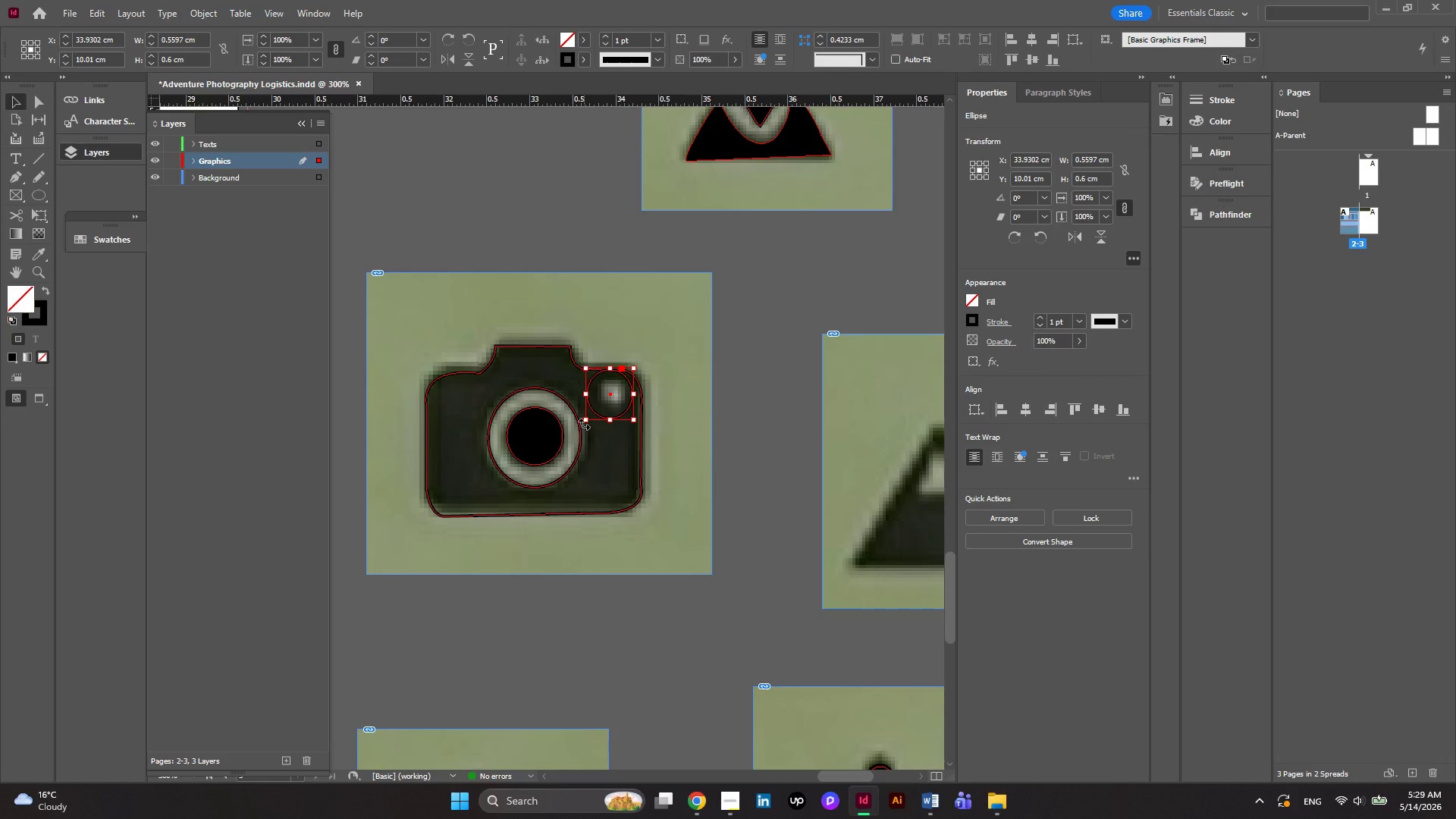 
left_click_drag(start_coordinate=[584, 422], to_coordinate=[592, 411])
 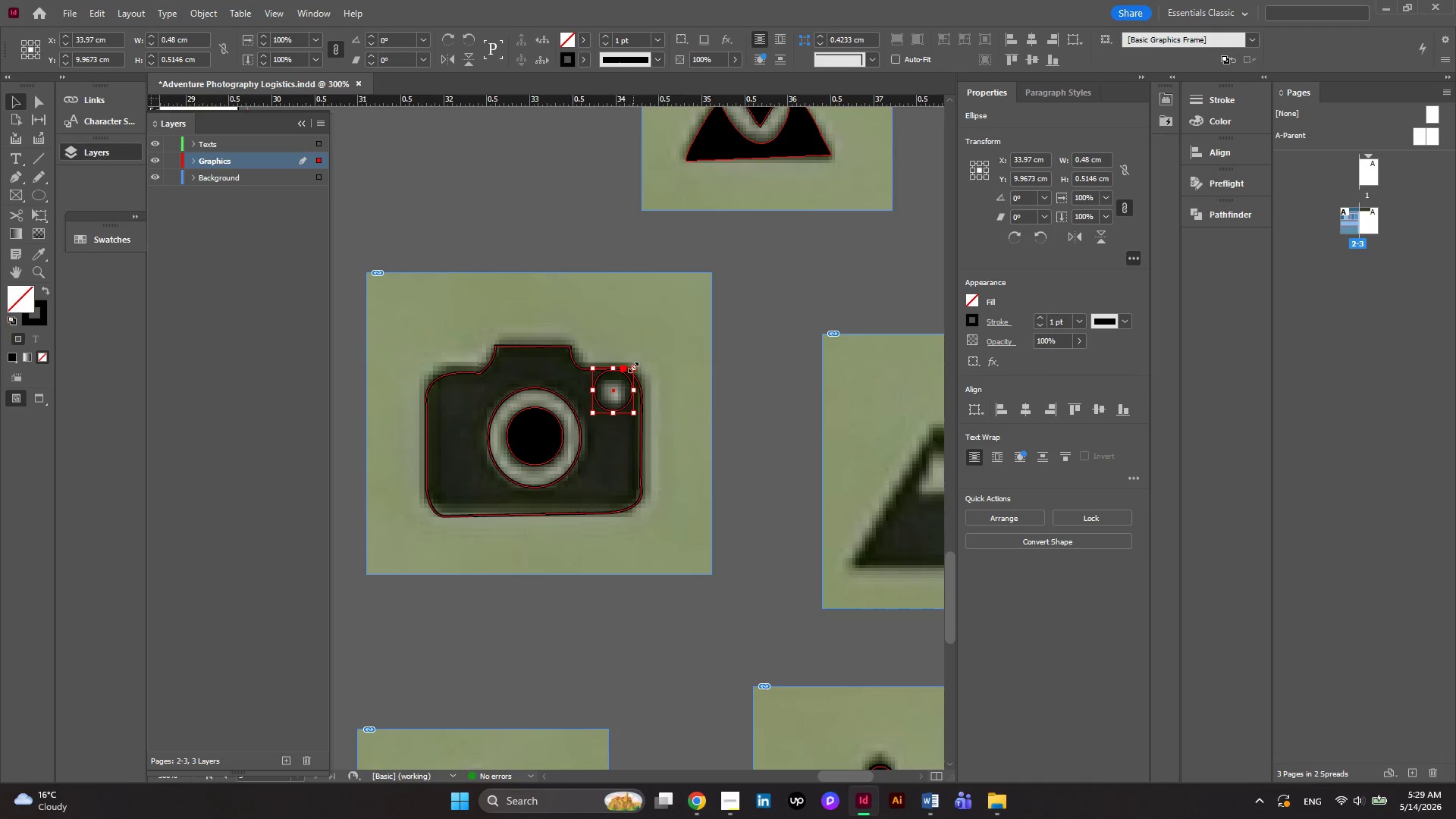 
left_click_drag(start_coordinate=[633, 367], to_coordinate=[627, 377])
 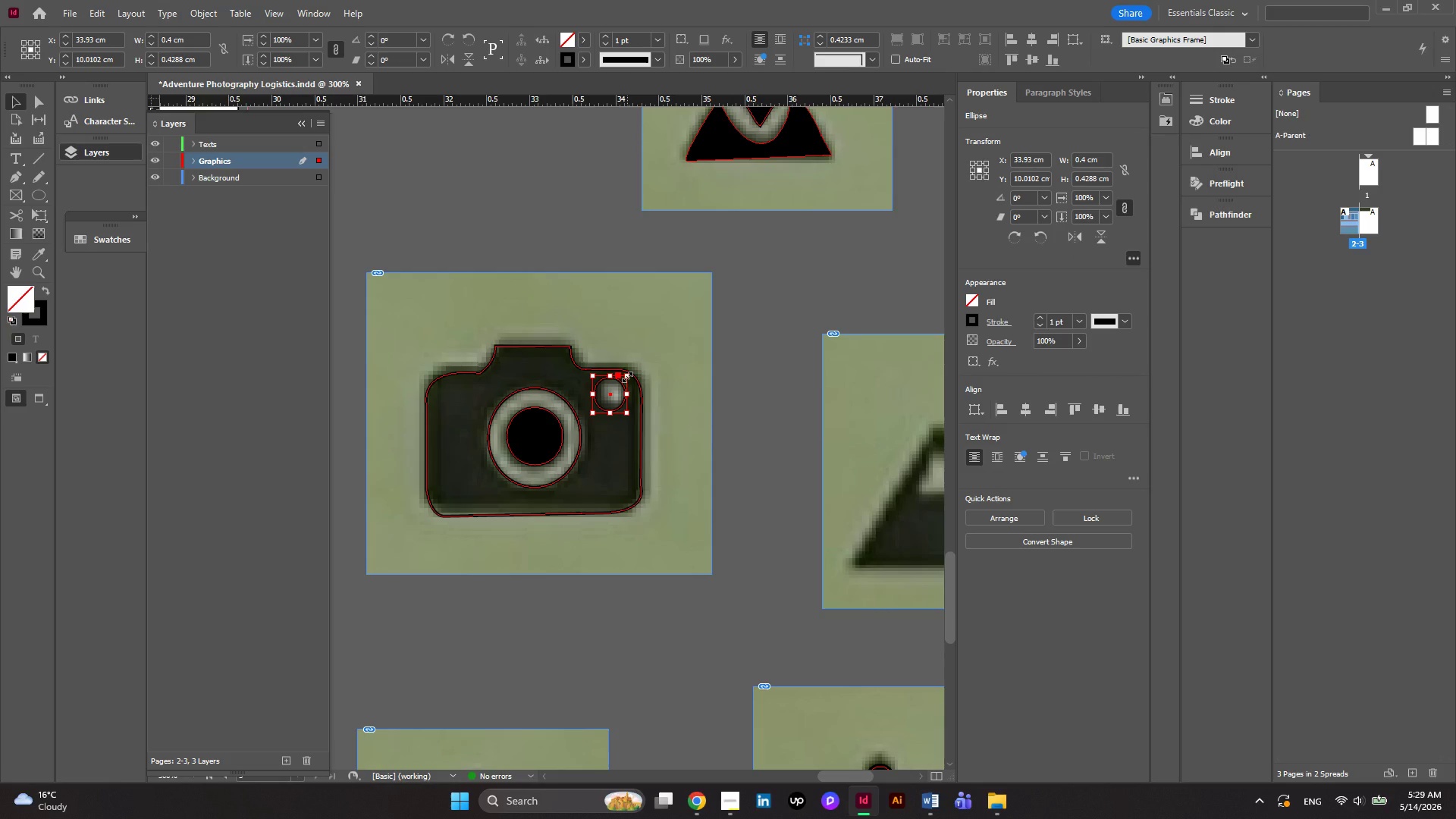 
left_click_drag(start_coordinate=[627, 377], to_coordinate=[621, 381])
 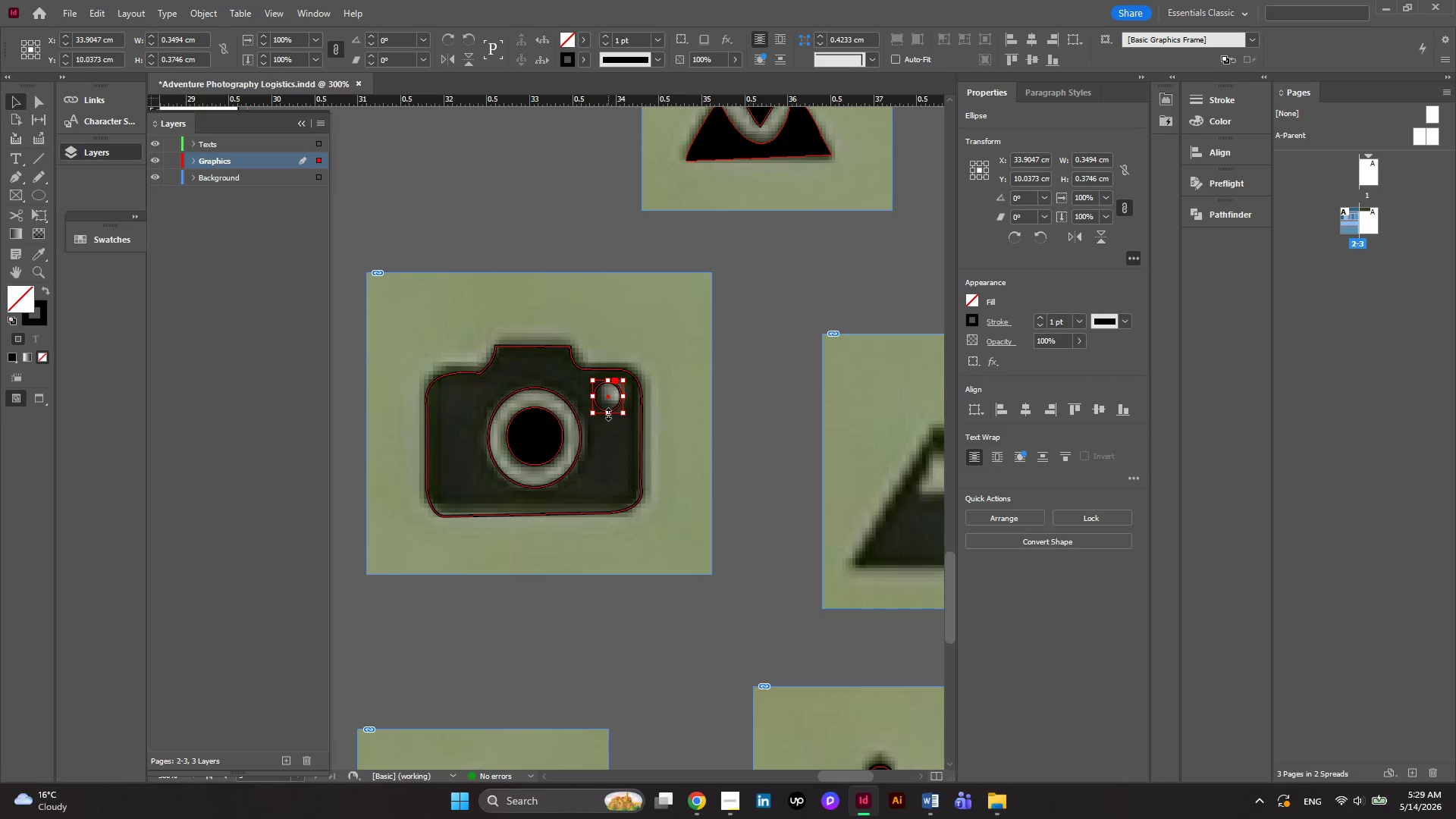 
left_click_drag(start_coordinate=[608, 414], to_coordinate=[608, 410])
 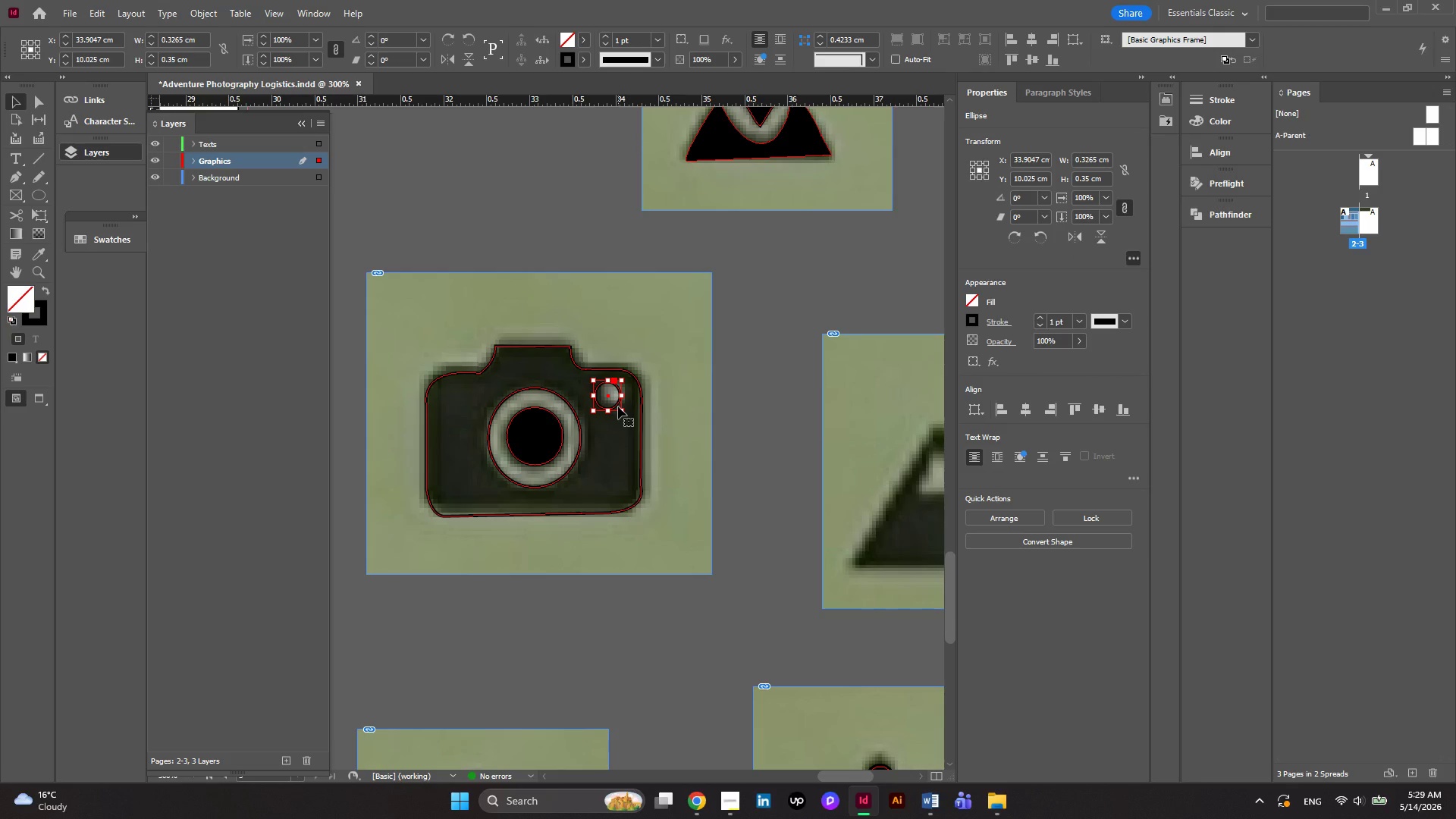 
key(ArrowRight)
 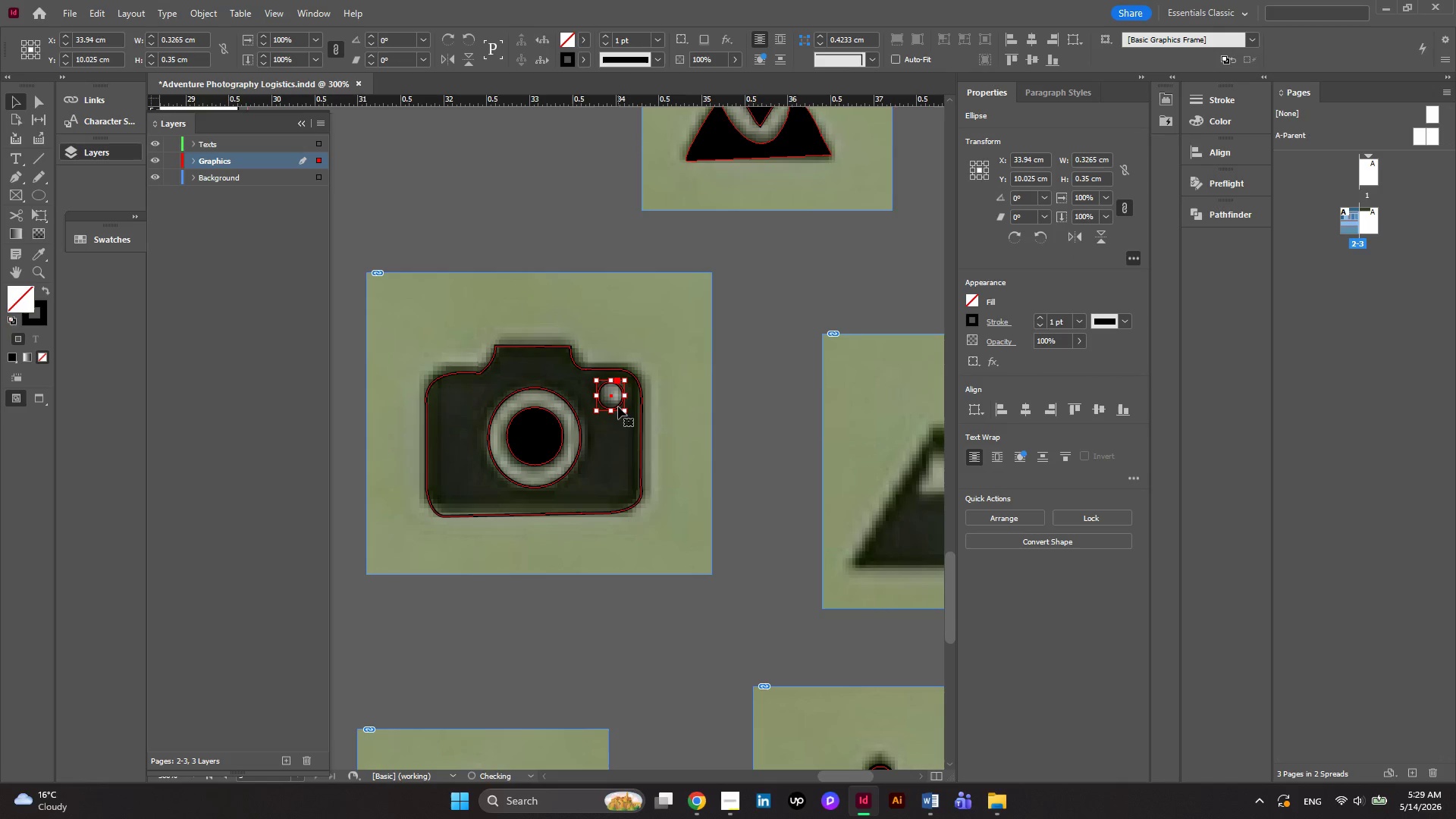 
key(ArrowRight)
 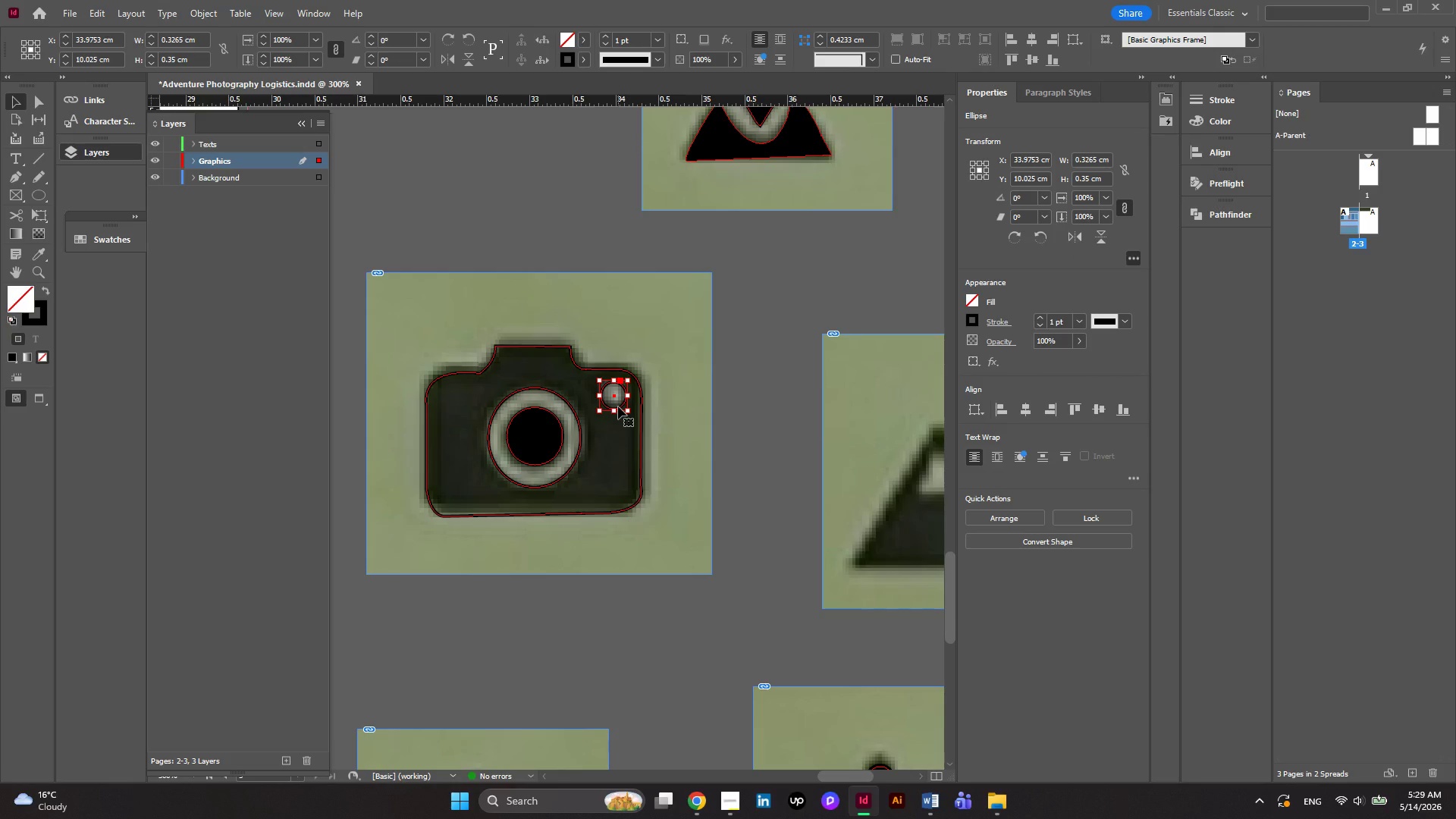 
key(ArrowLeft)
 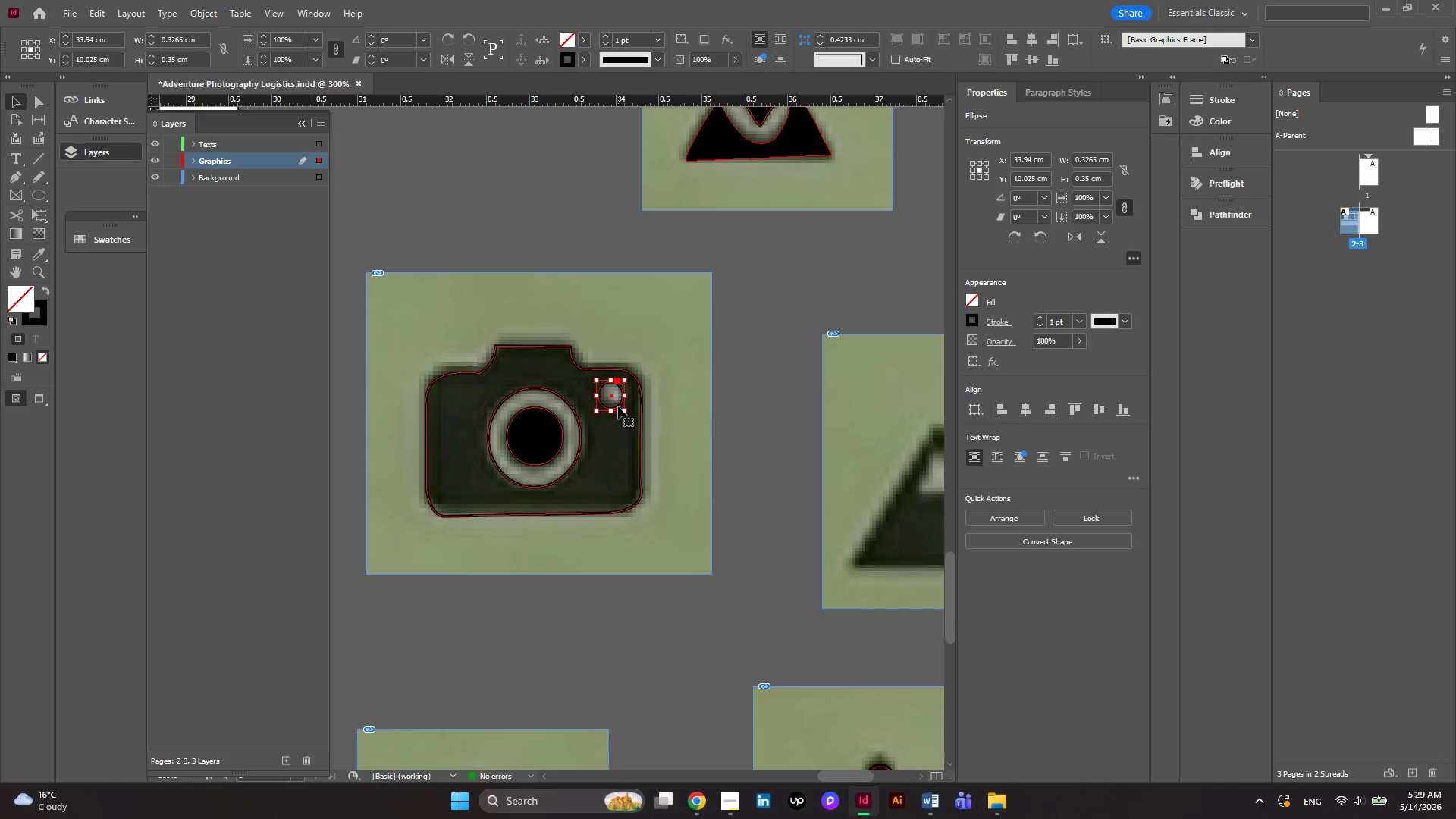 
key(ArrowUp)
 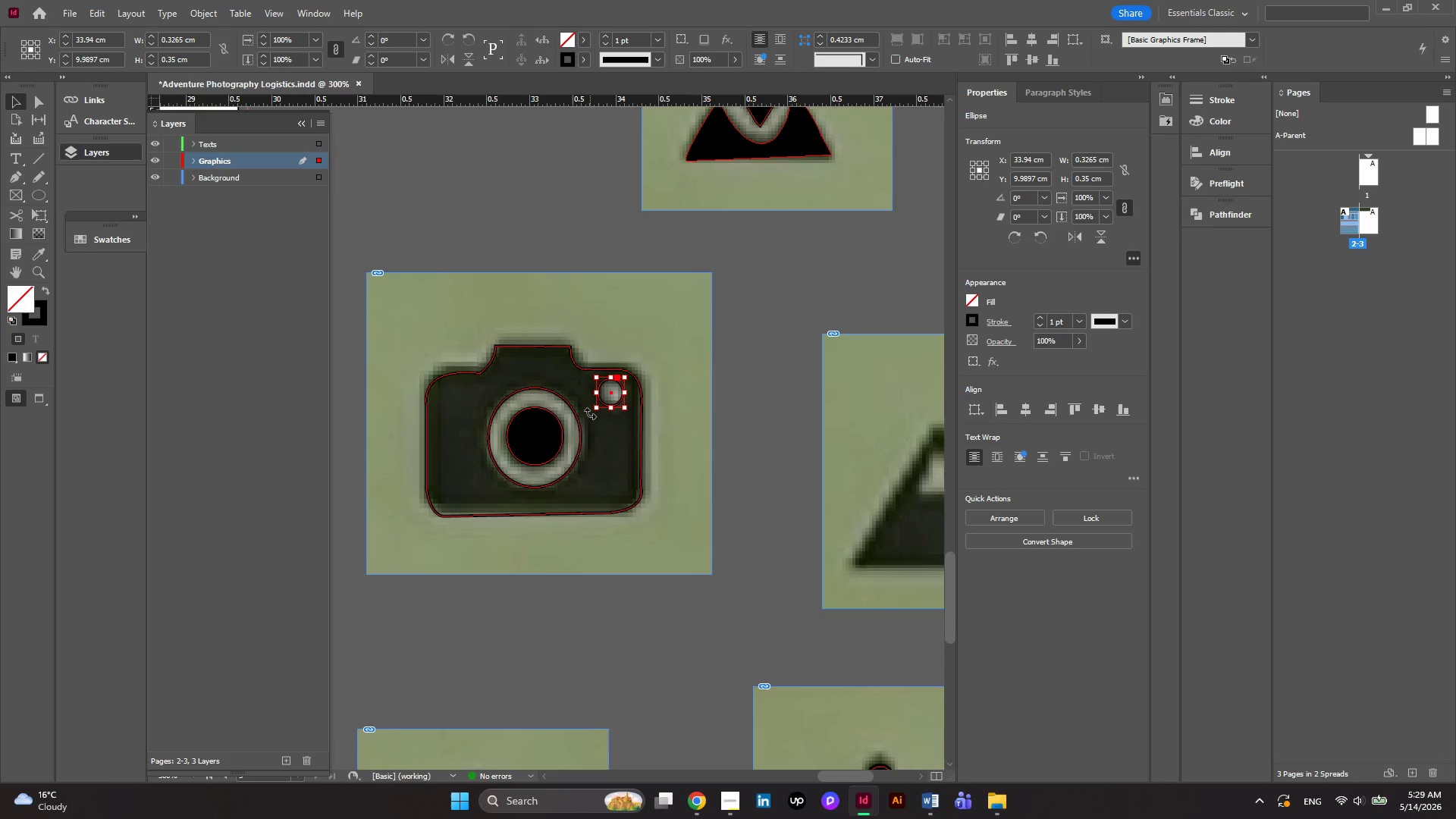 
left_click([494, 347])
 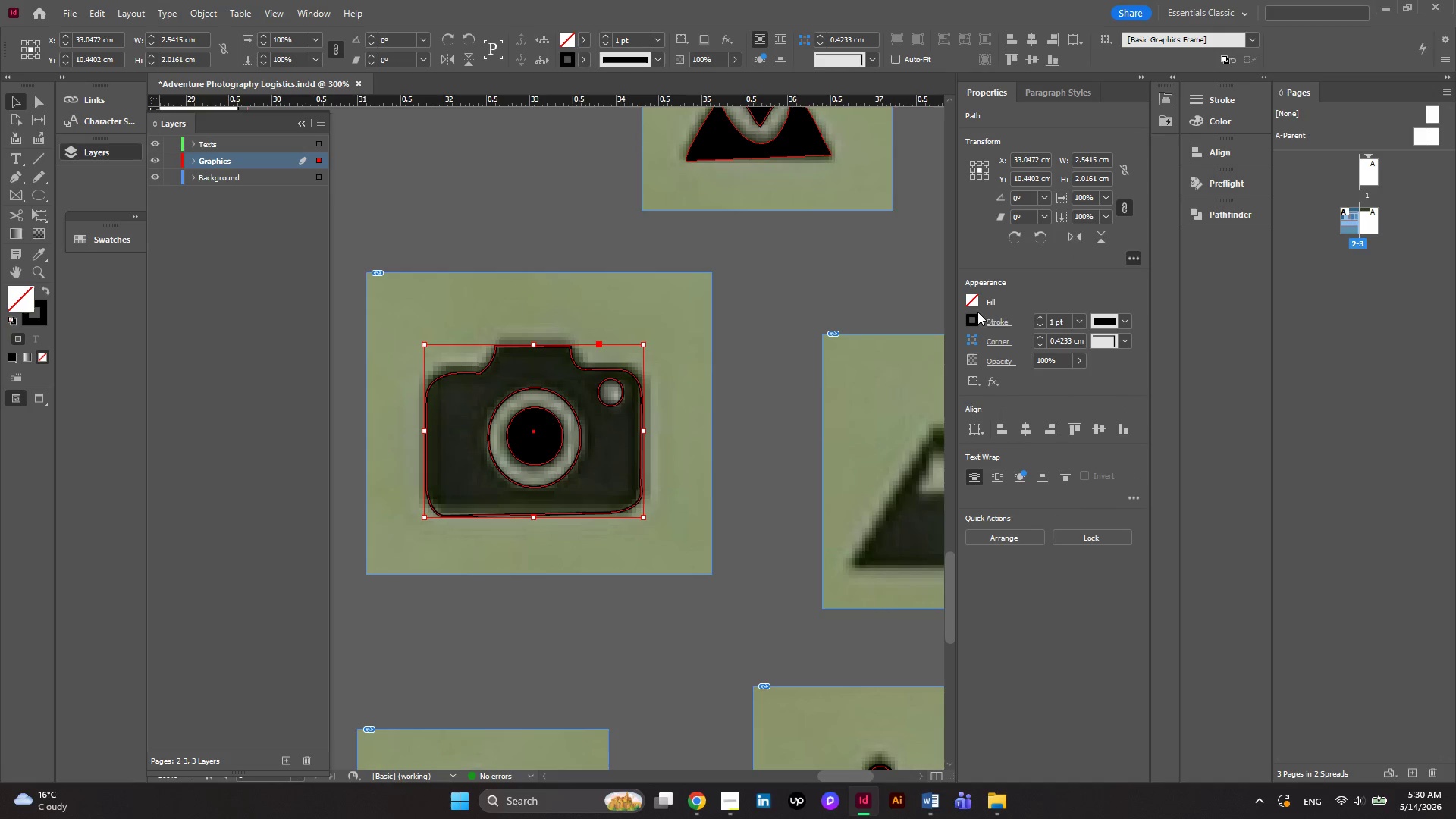 
left_click([976, 295])
 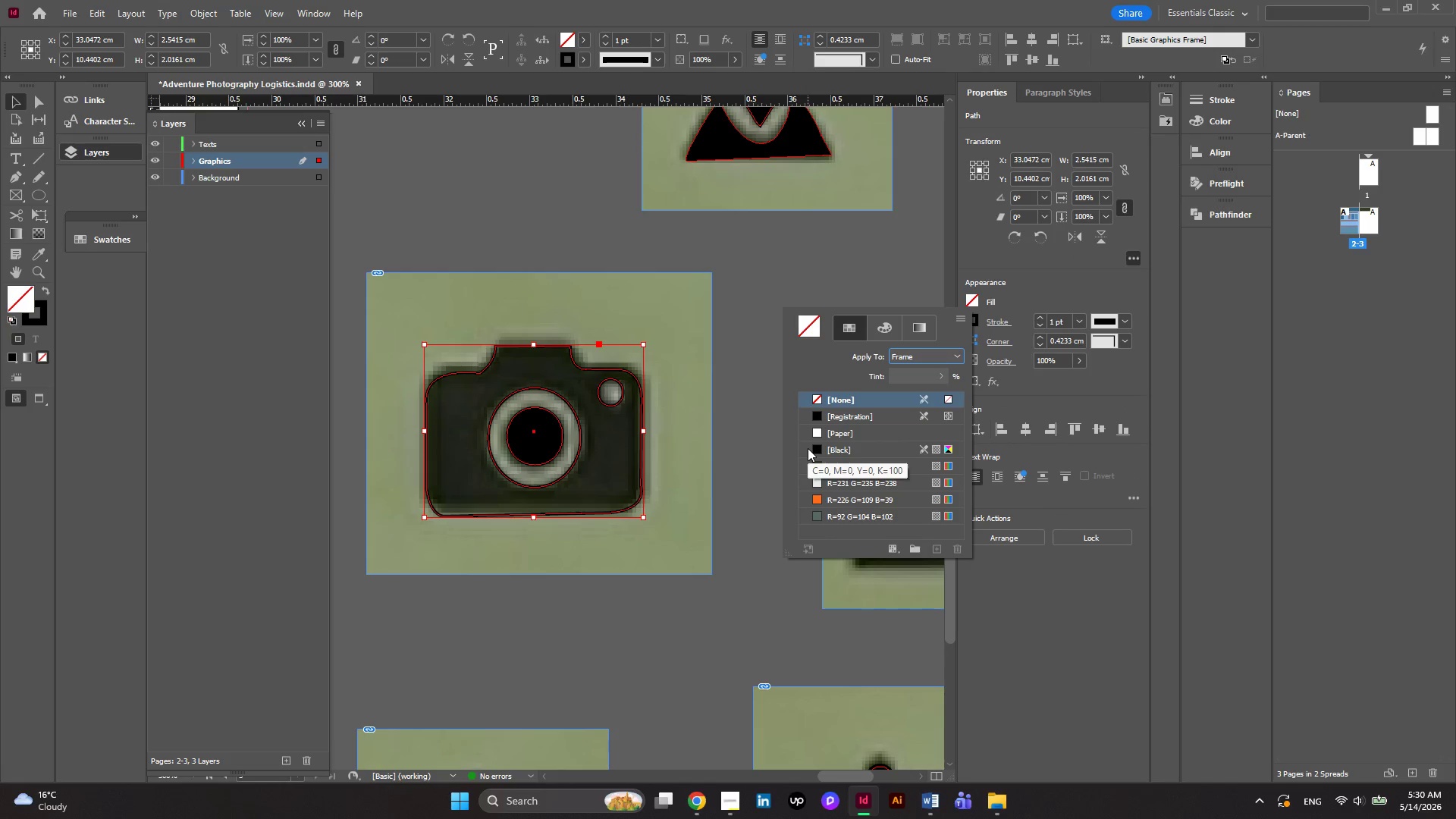 
left_click([810, 448])
 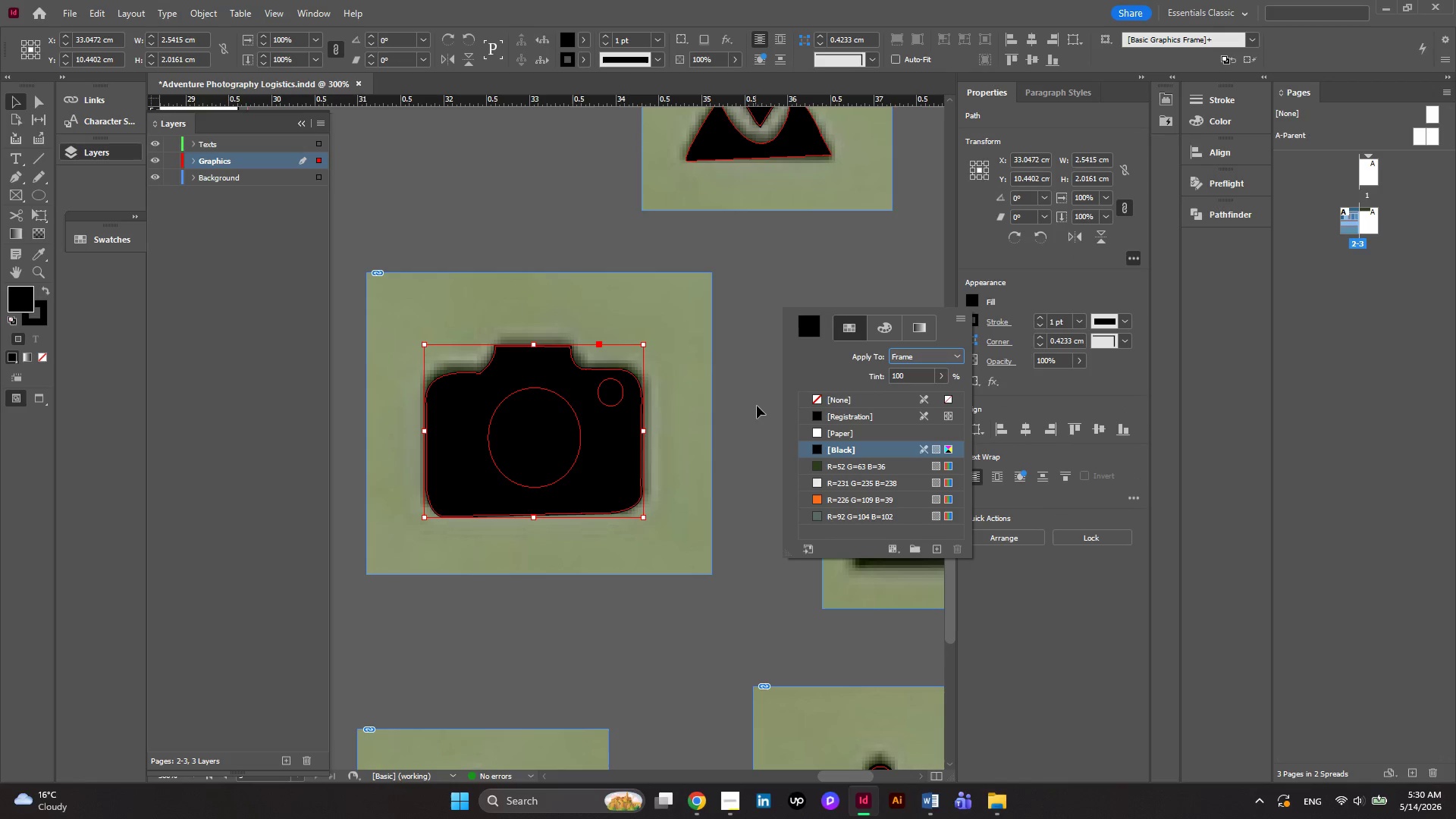 
left_click([757, 406])
 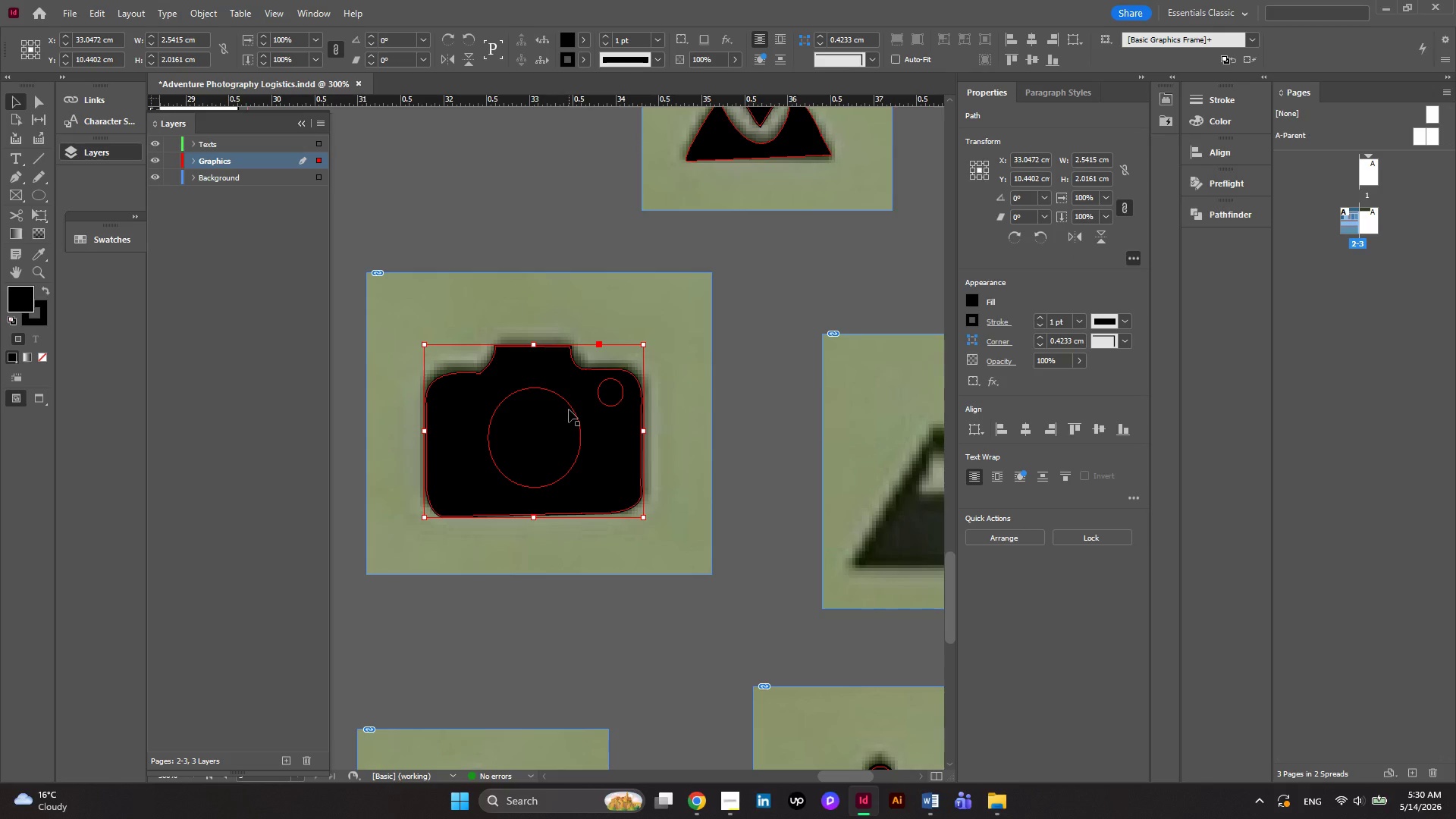 
left_click([569, 407])
 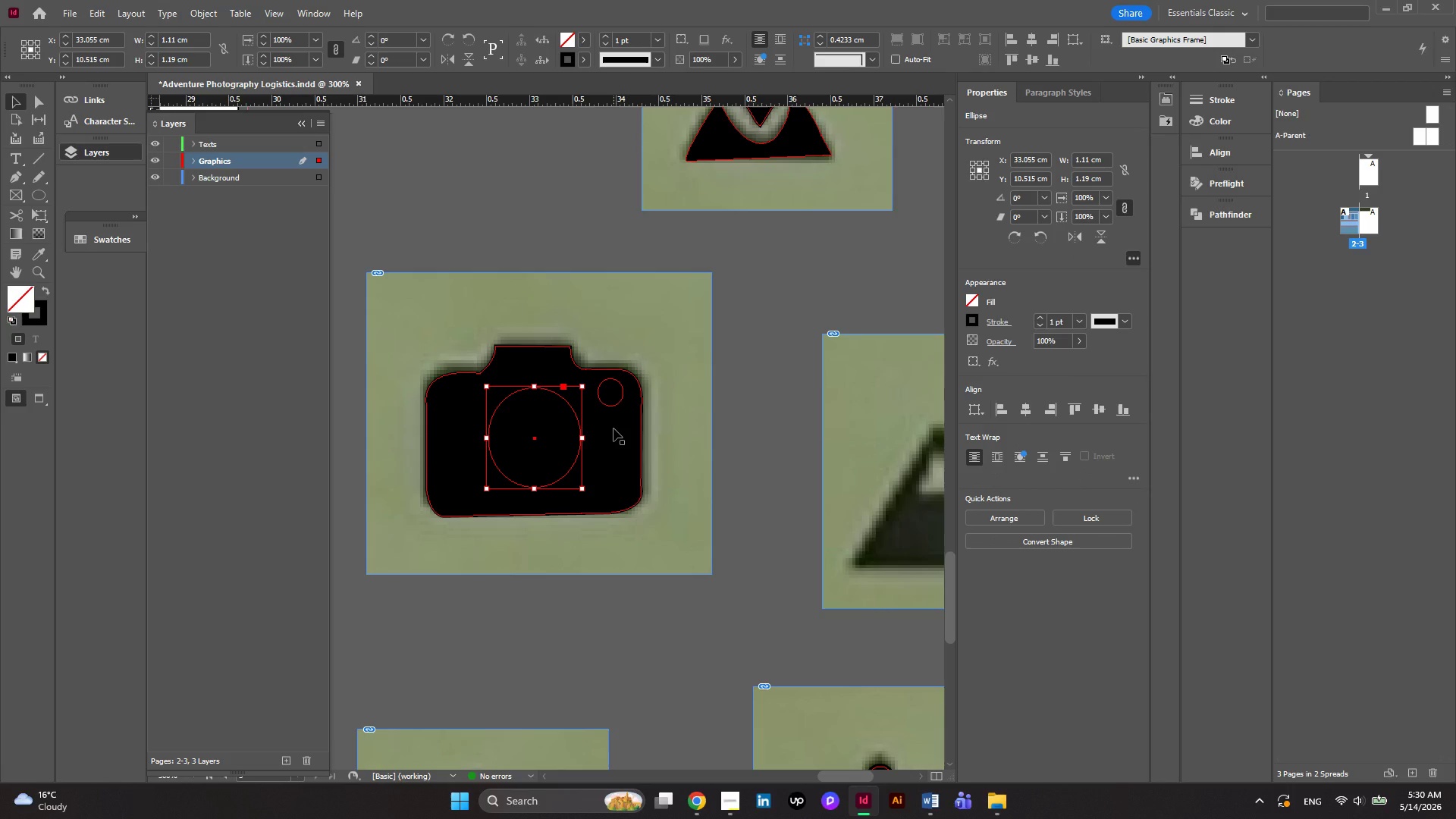 
hold_key(key=ShiftLeft, duration=0.56)
left_click([613, 428])
 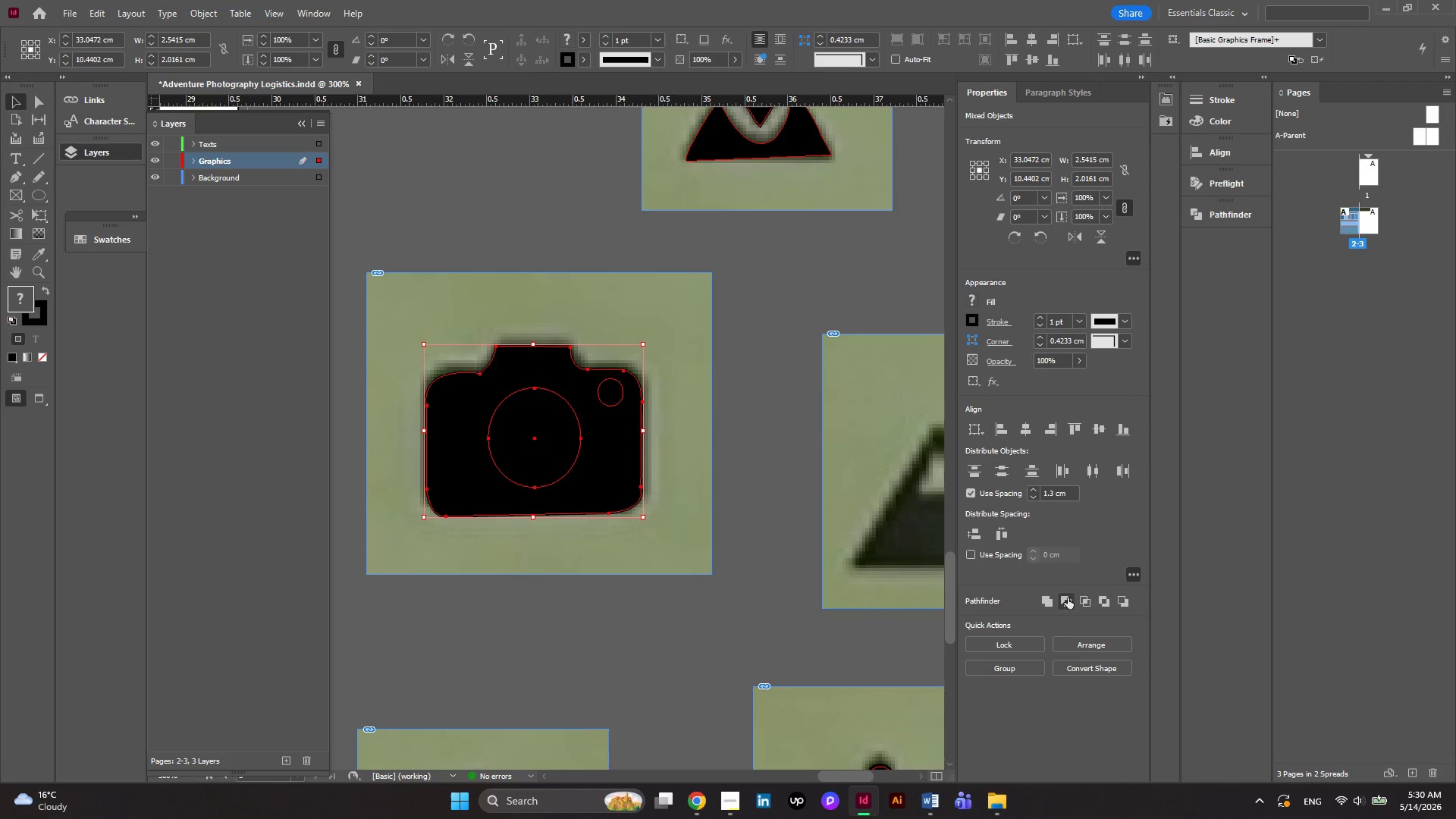 
left_click([1071, 592])
 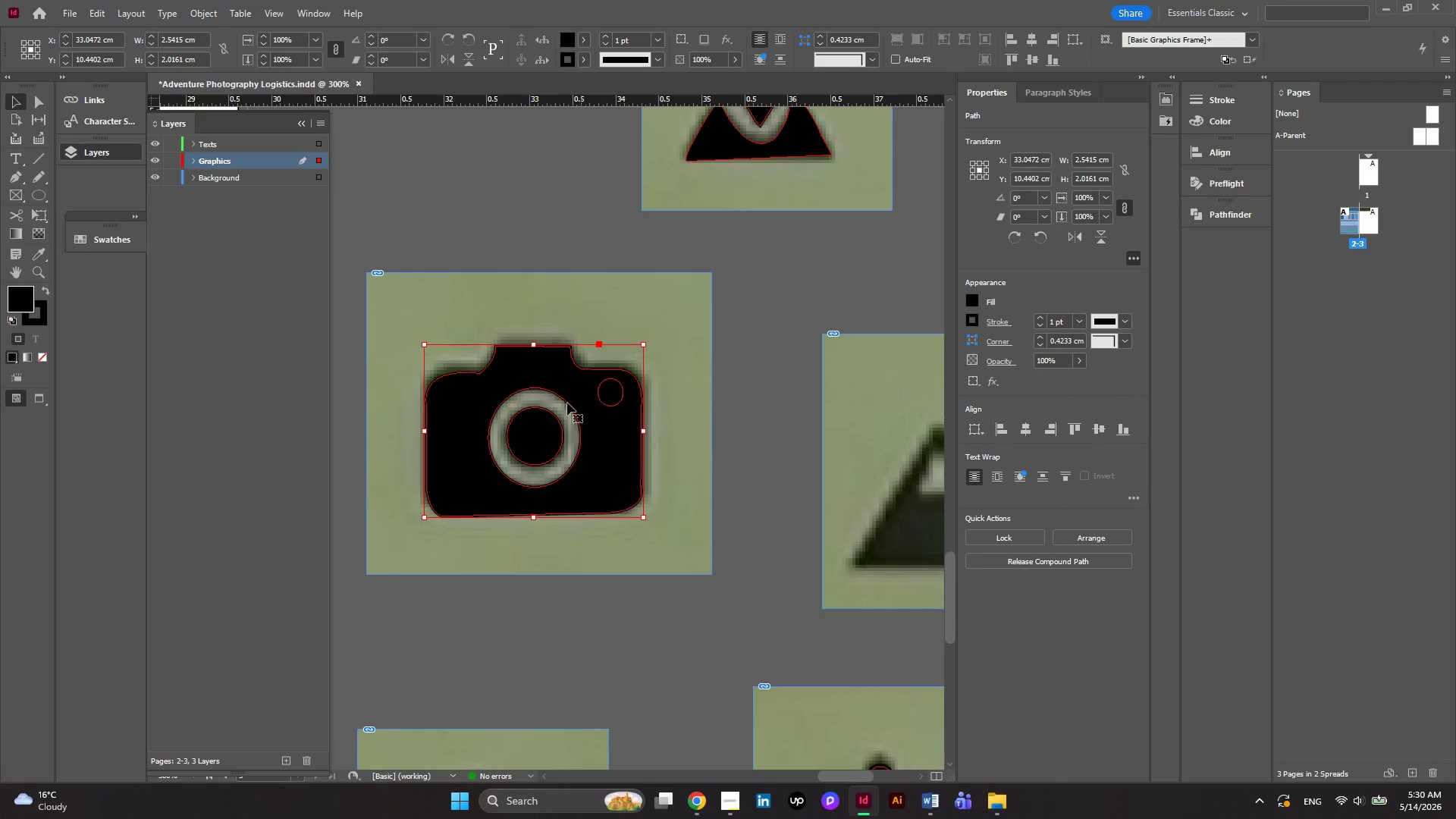 
left_click([605, 406])
 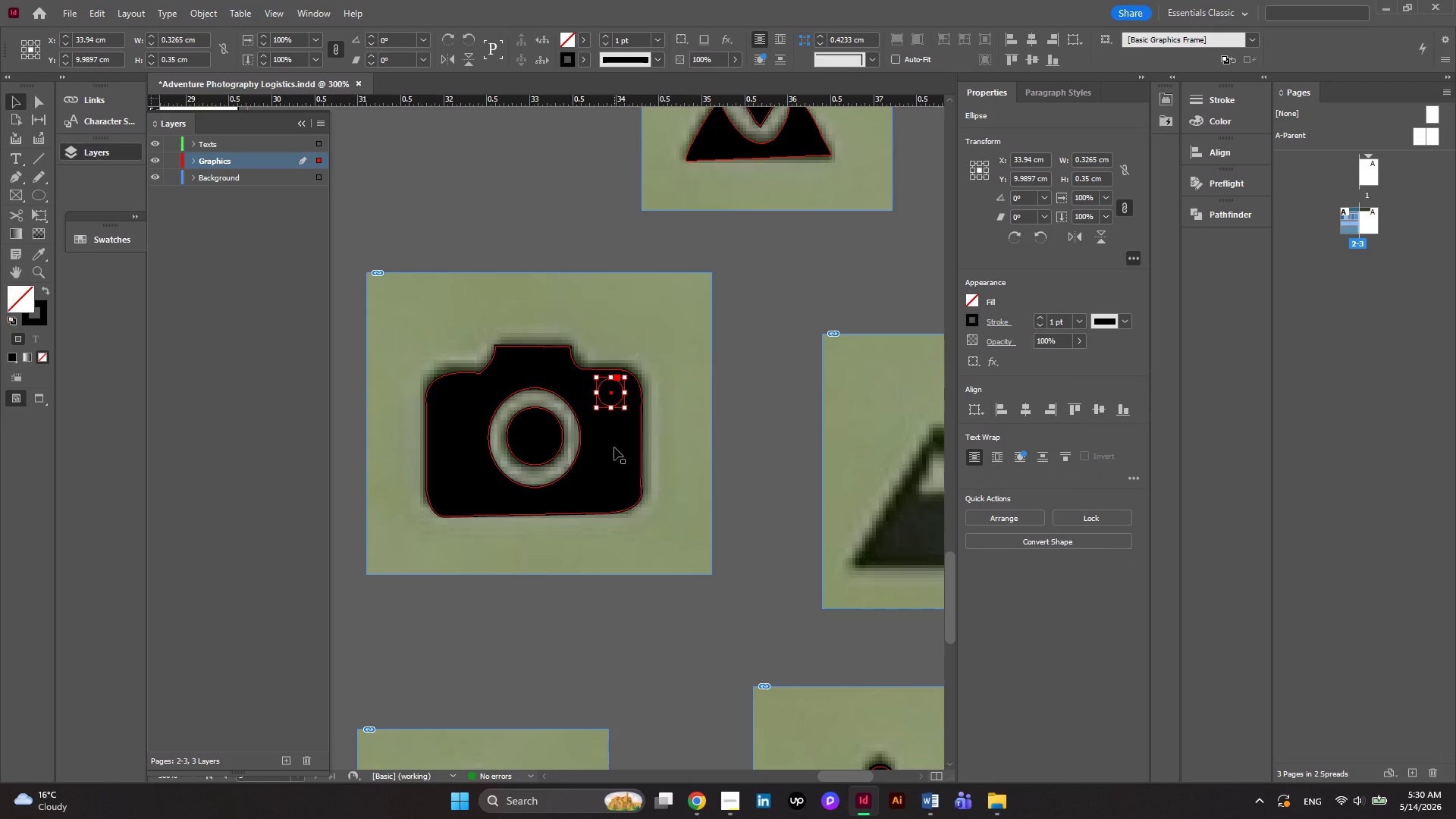 
hold_key(key=ShiftLeft, duration=0.7)
left_click([614, 447])
 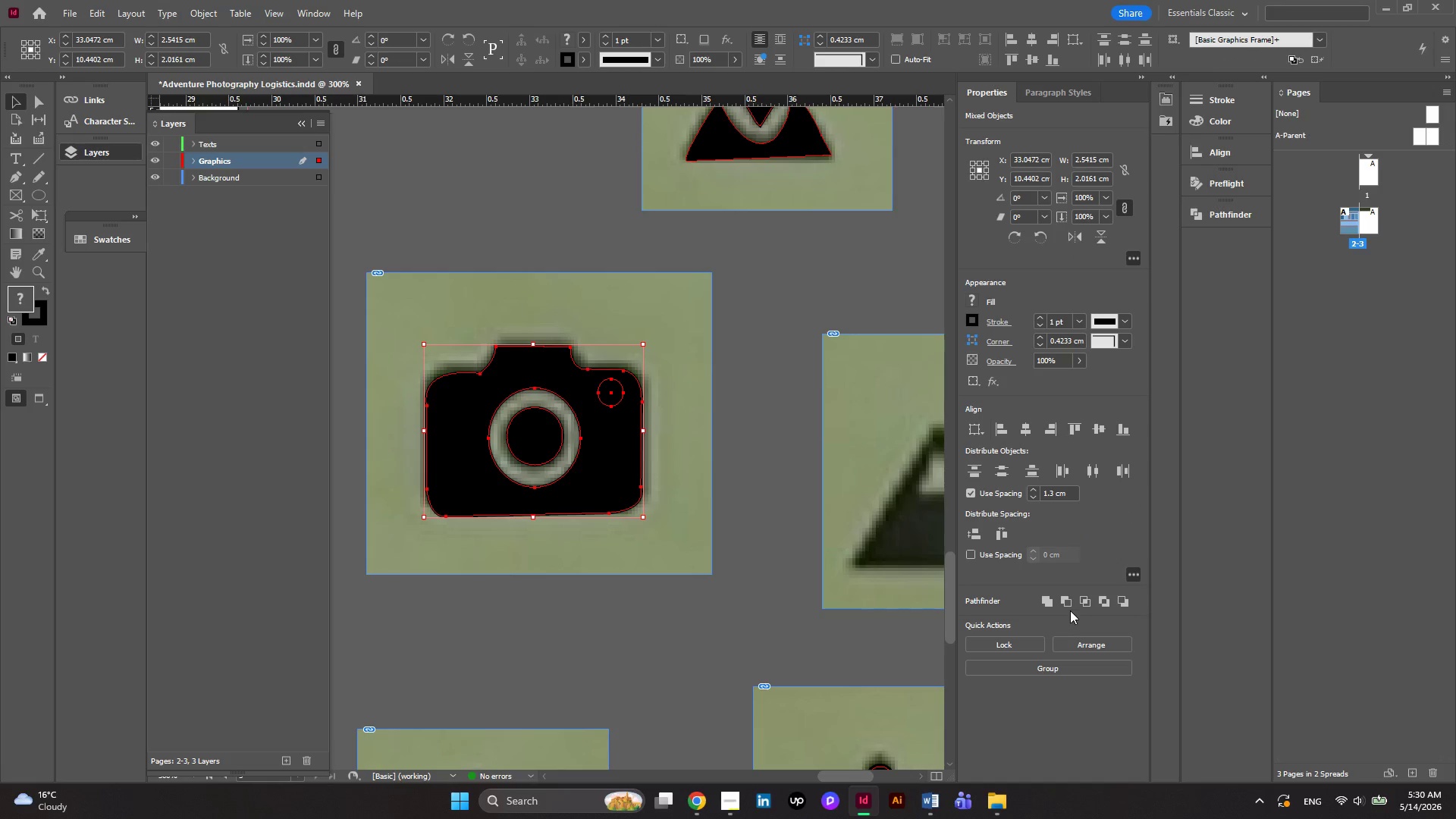 
left_click([1070, 607])
 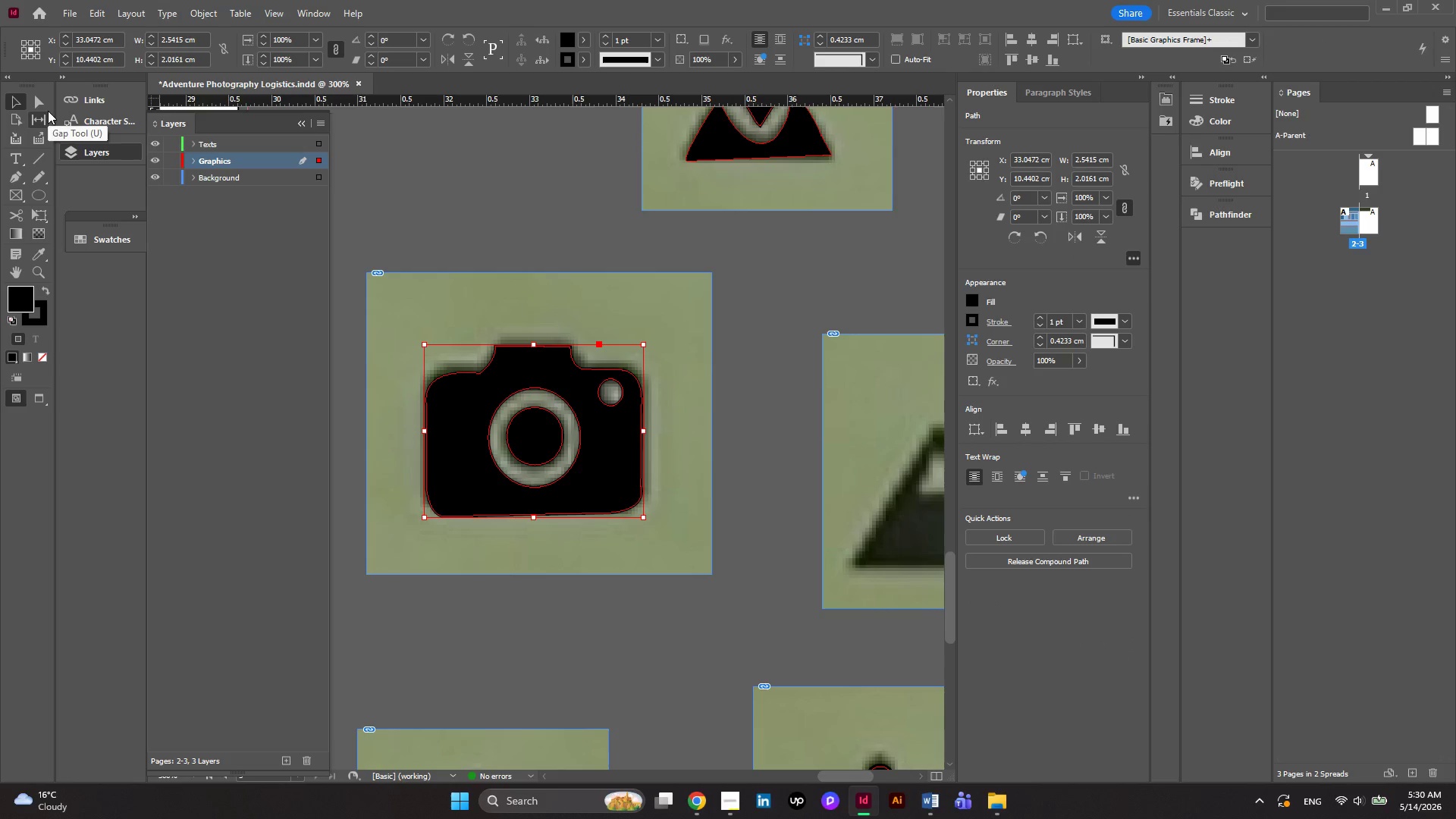 
wait(5.11)
 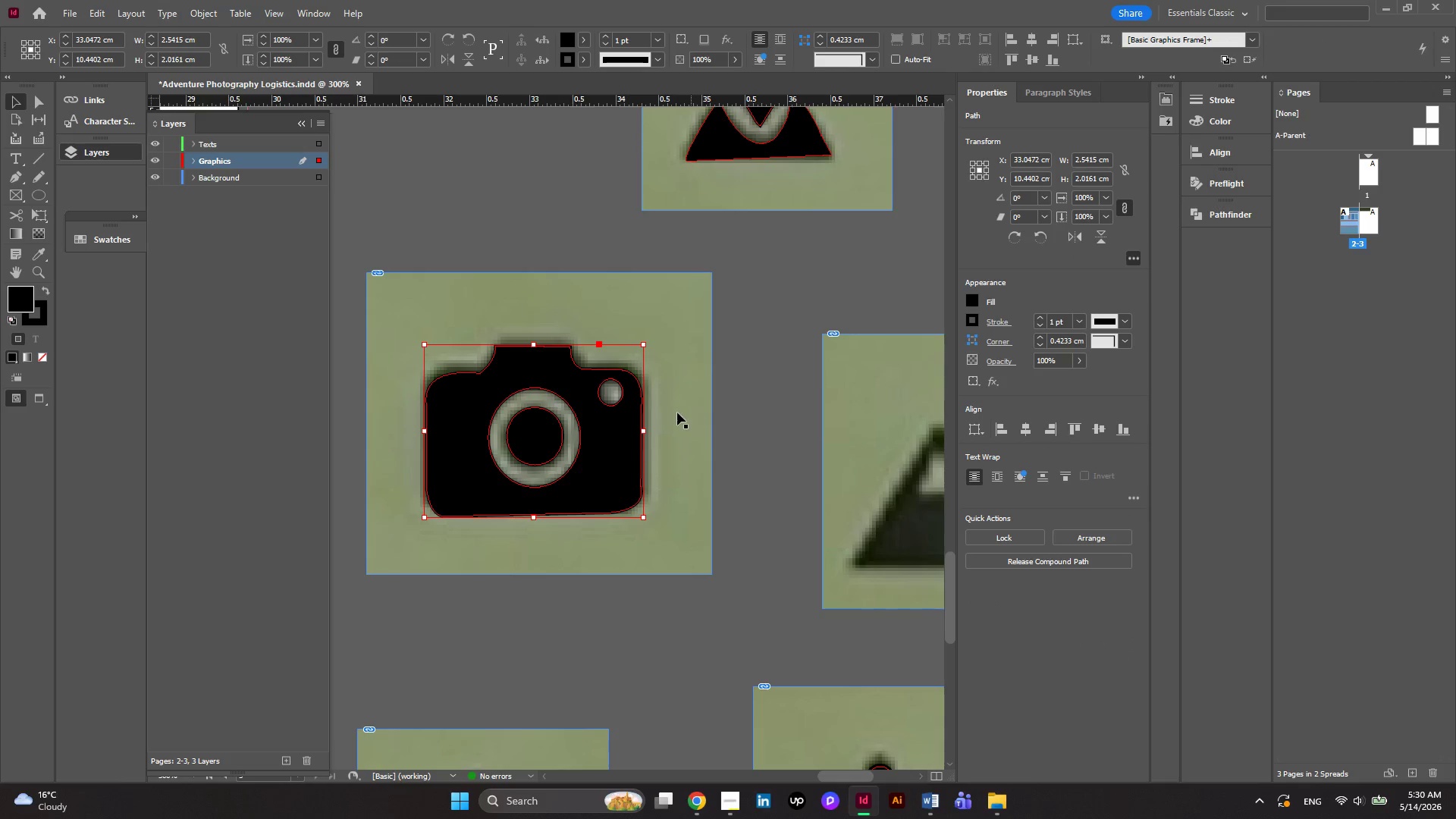 
left_click([35, 106])
 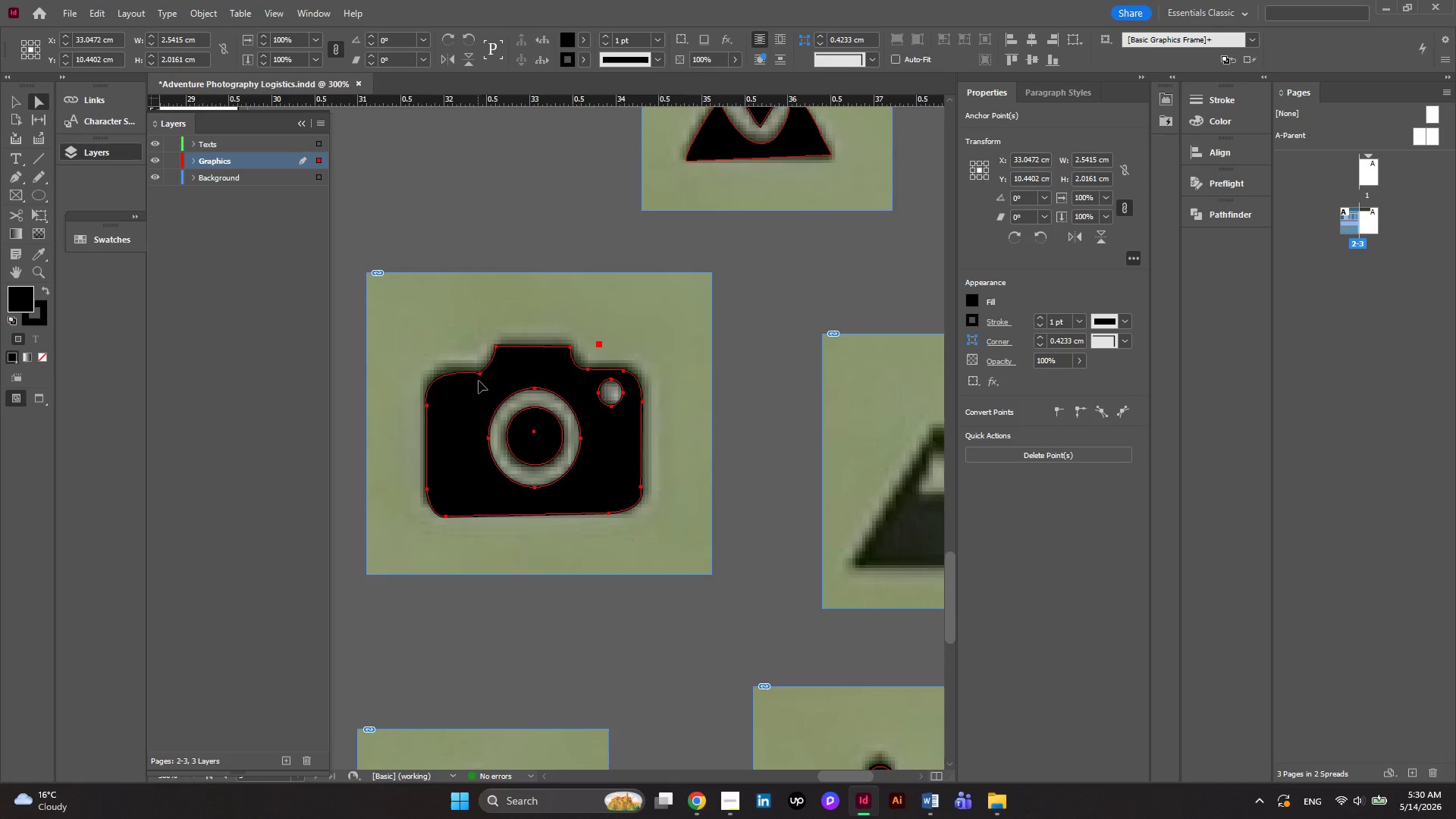 
left_click([482, 373])
 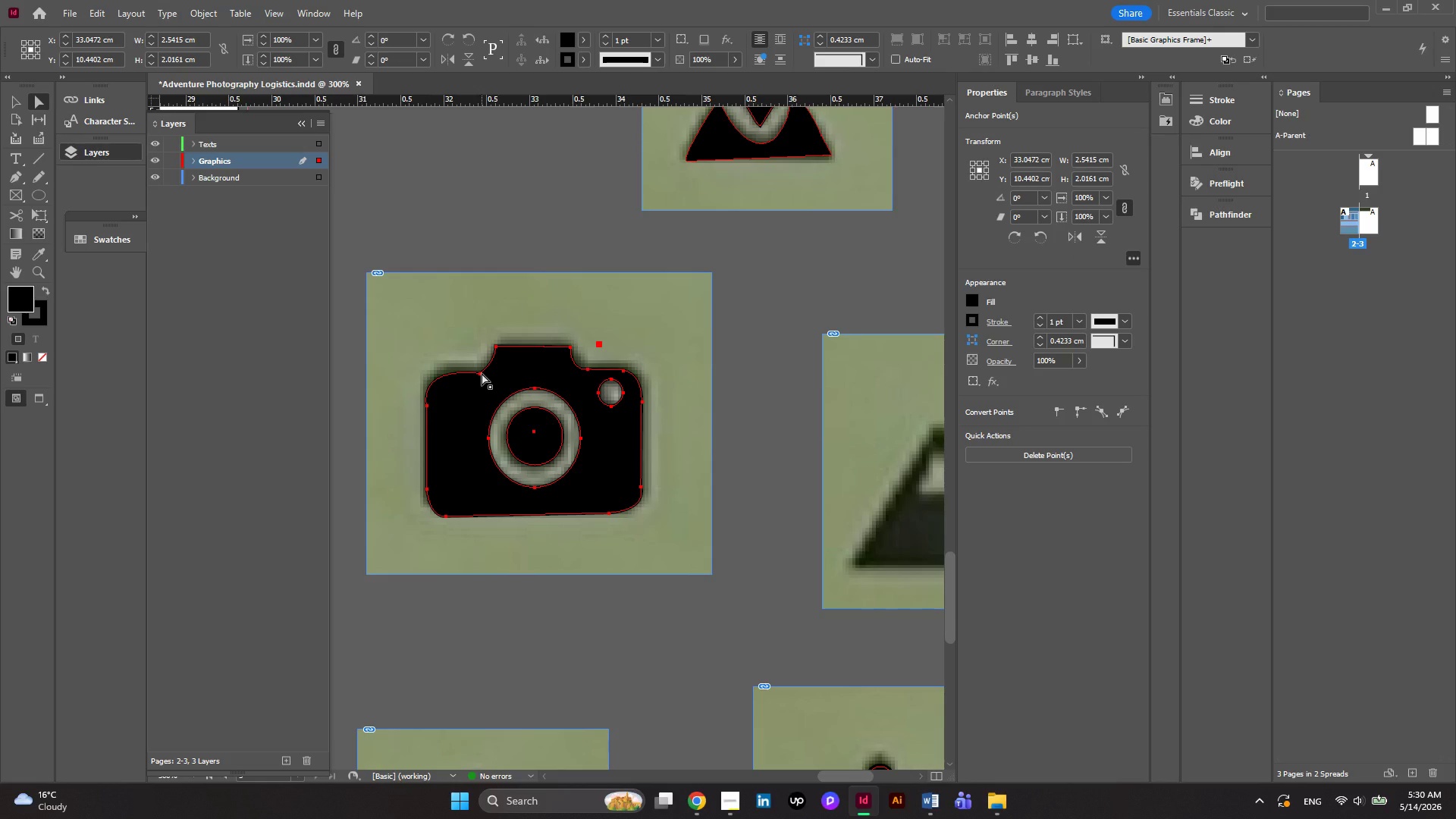 
left_click([482, 373])
 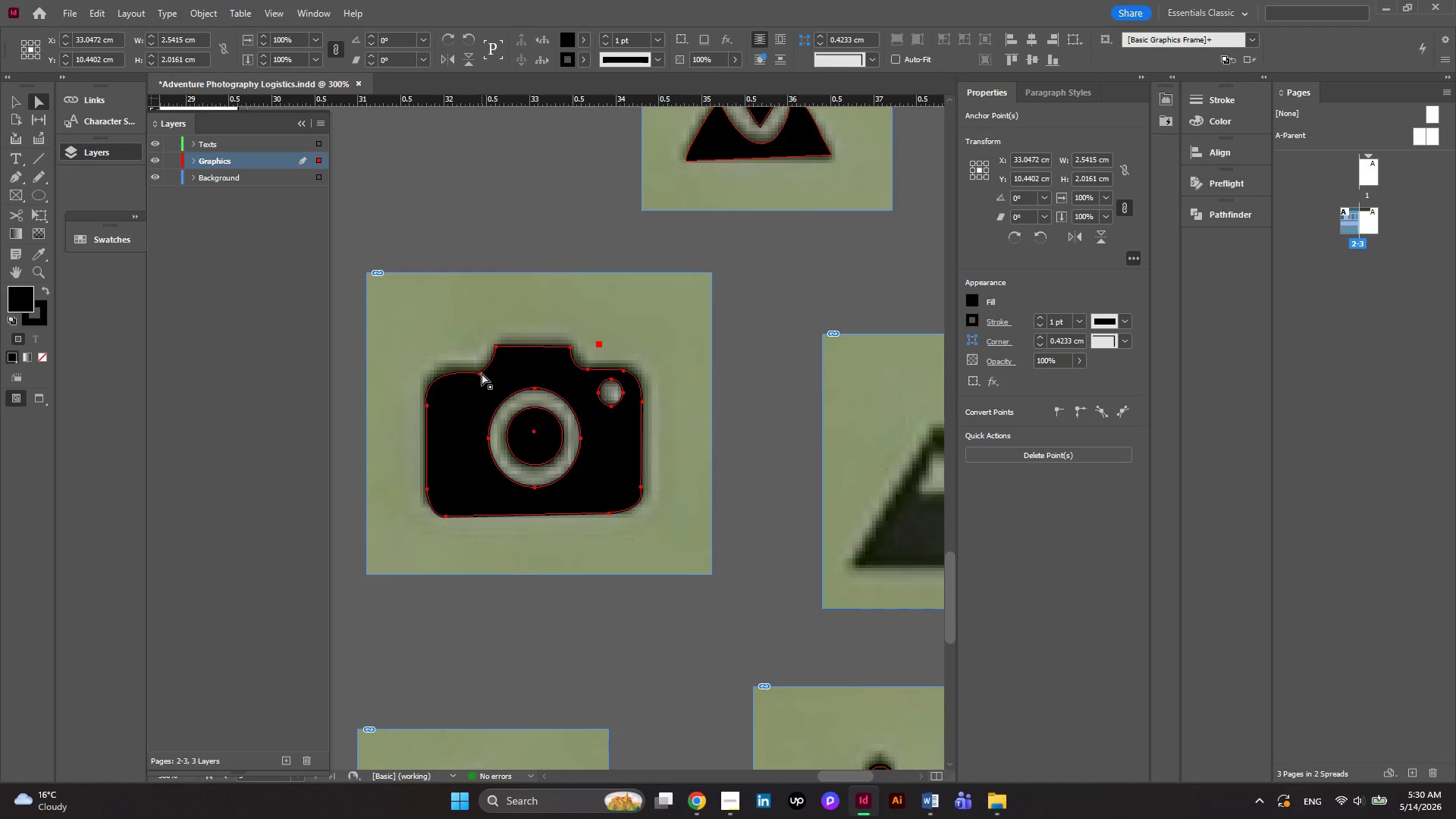 
left_click([482, 373])
 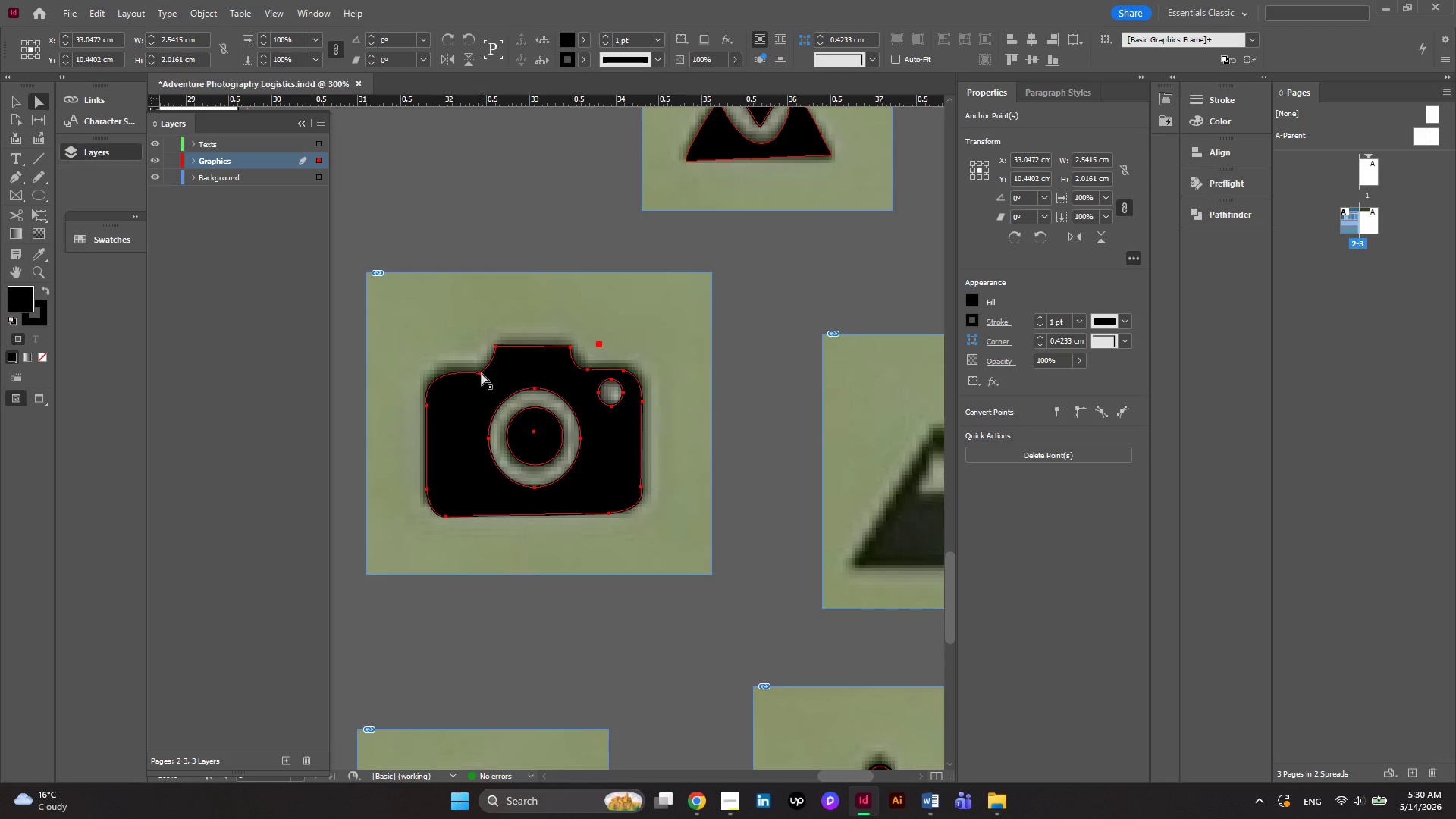 
hold_key(key=AltLeft, duration=0.62)
scroll: coordinate [482, 373], scroll_direction: up, amount: 4.0
 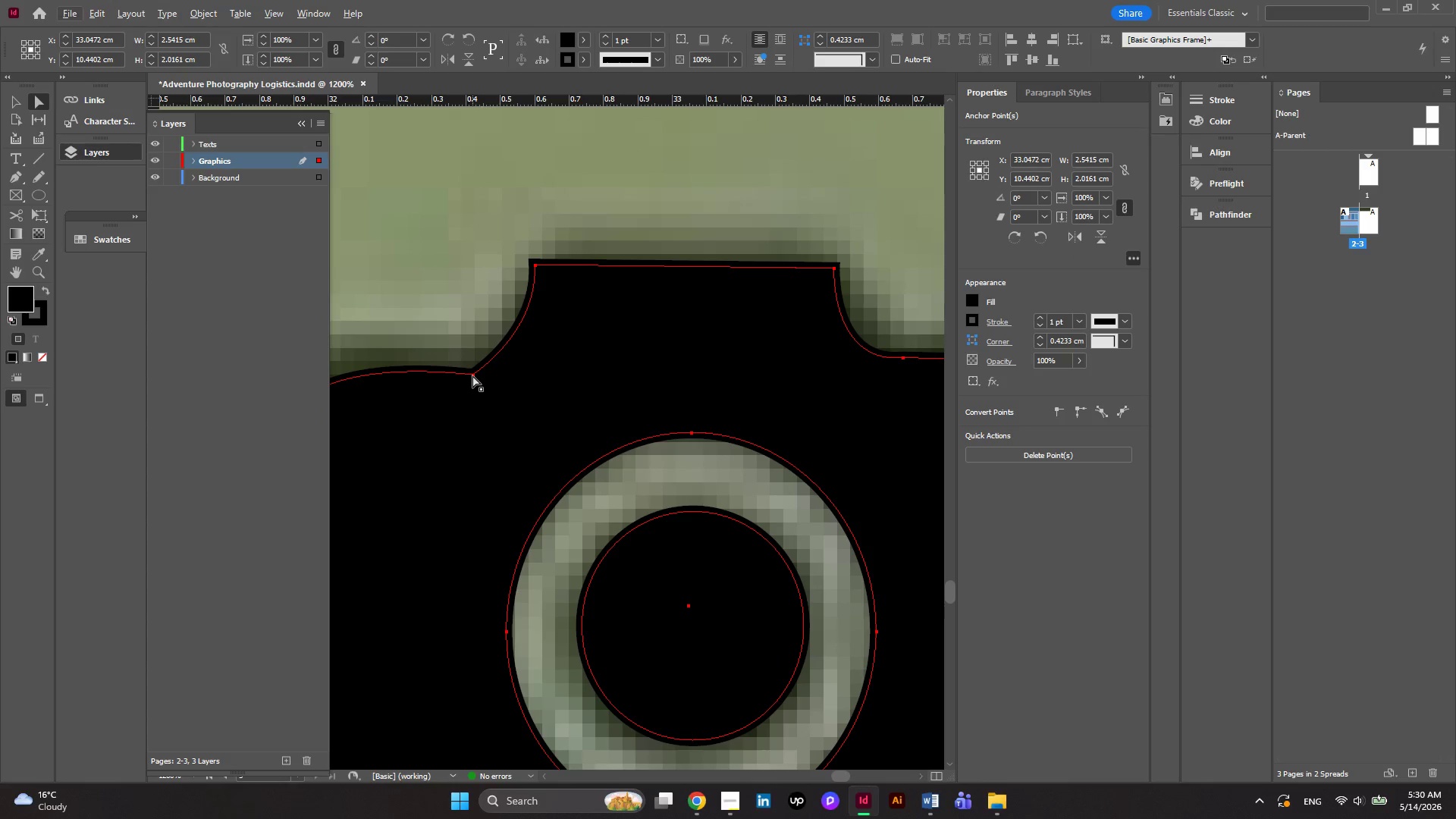 
left_click([472, 375])
 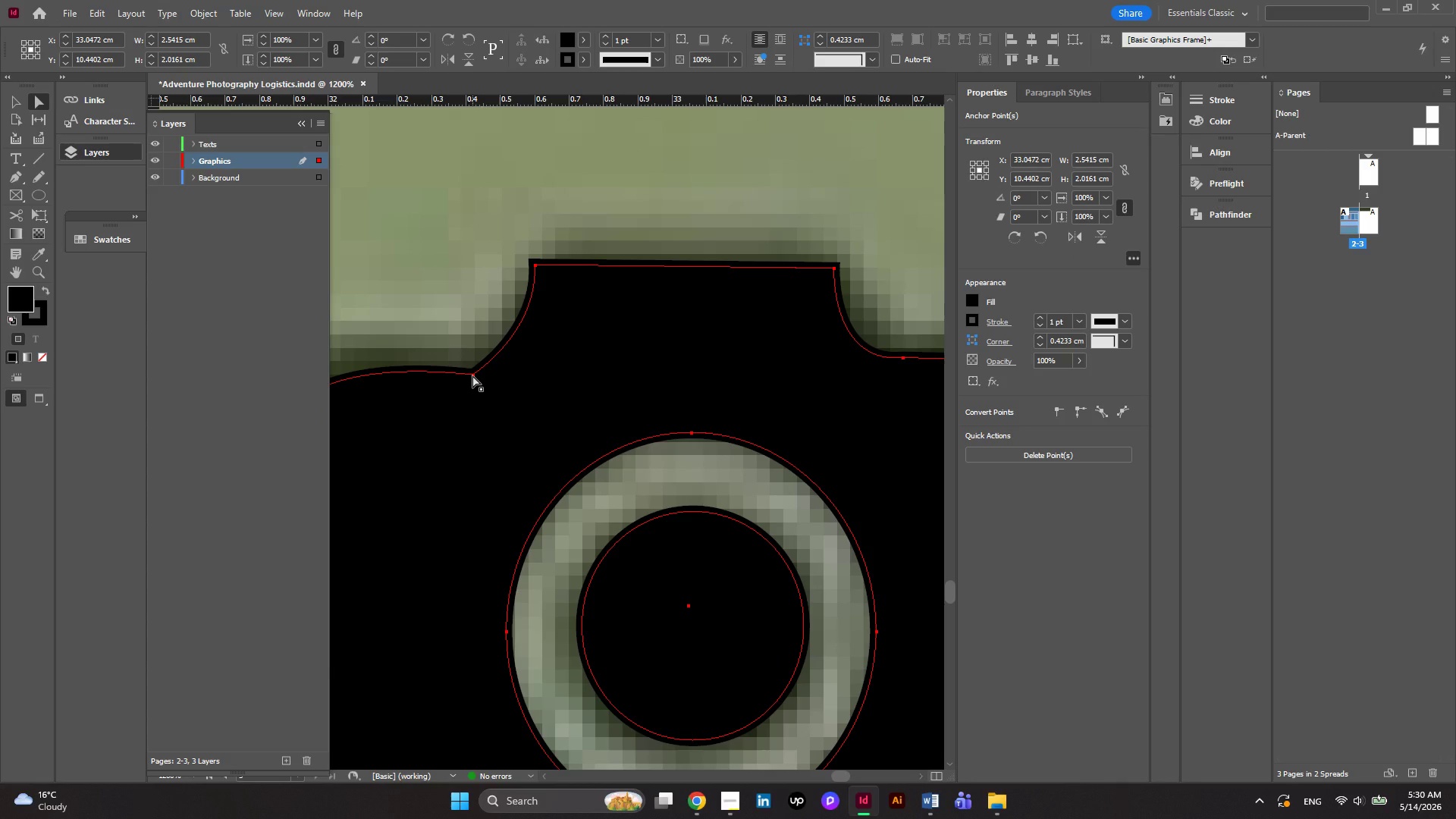 
left_click([472, 375])
 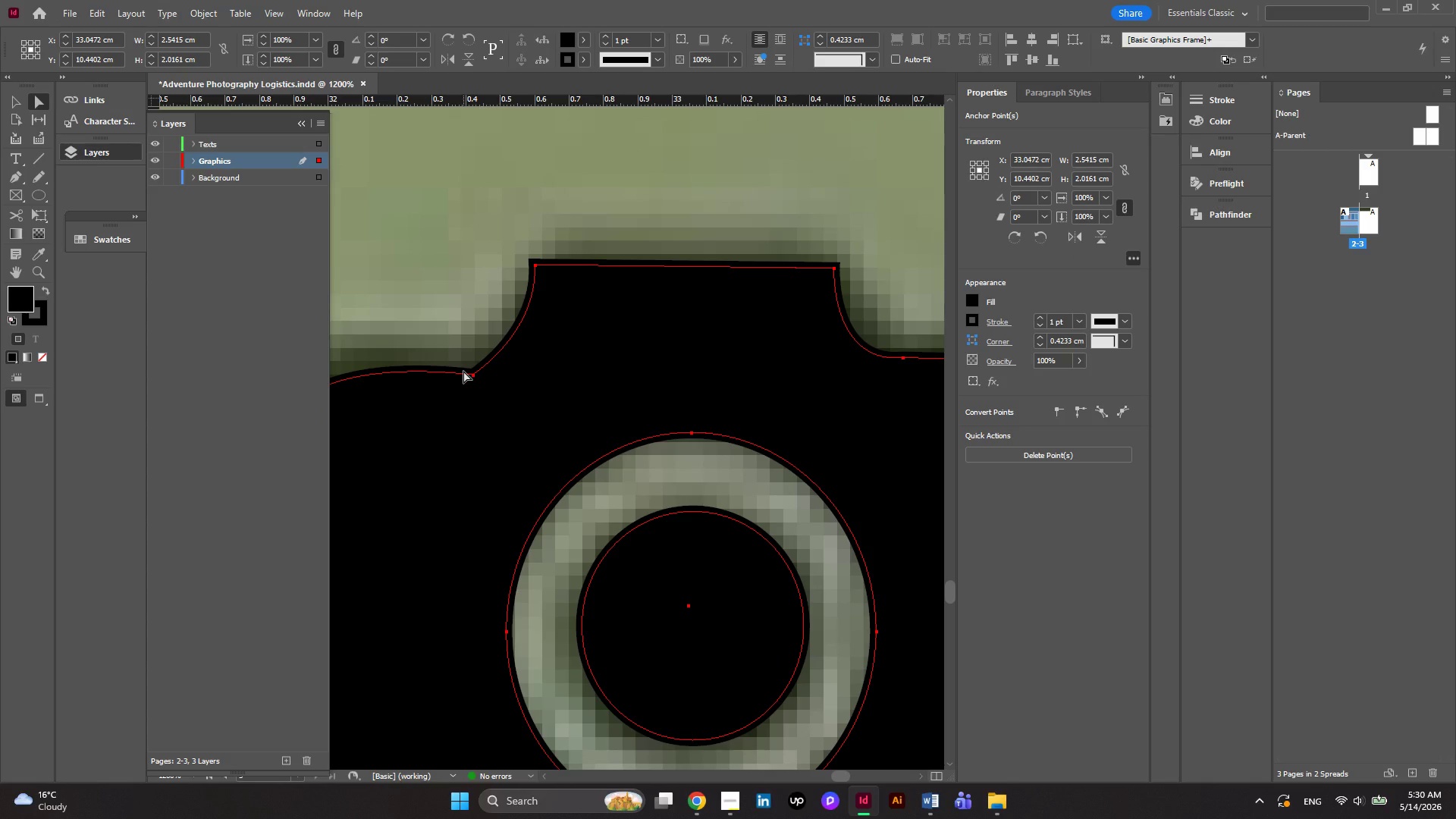 
wait(17.94)
 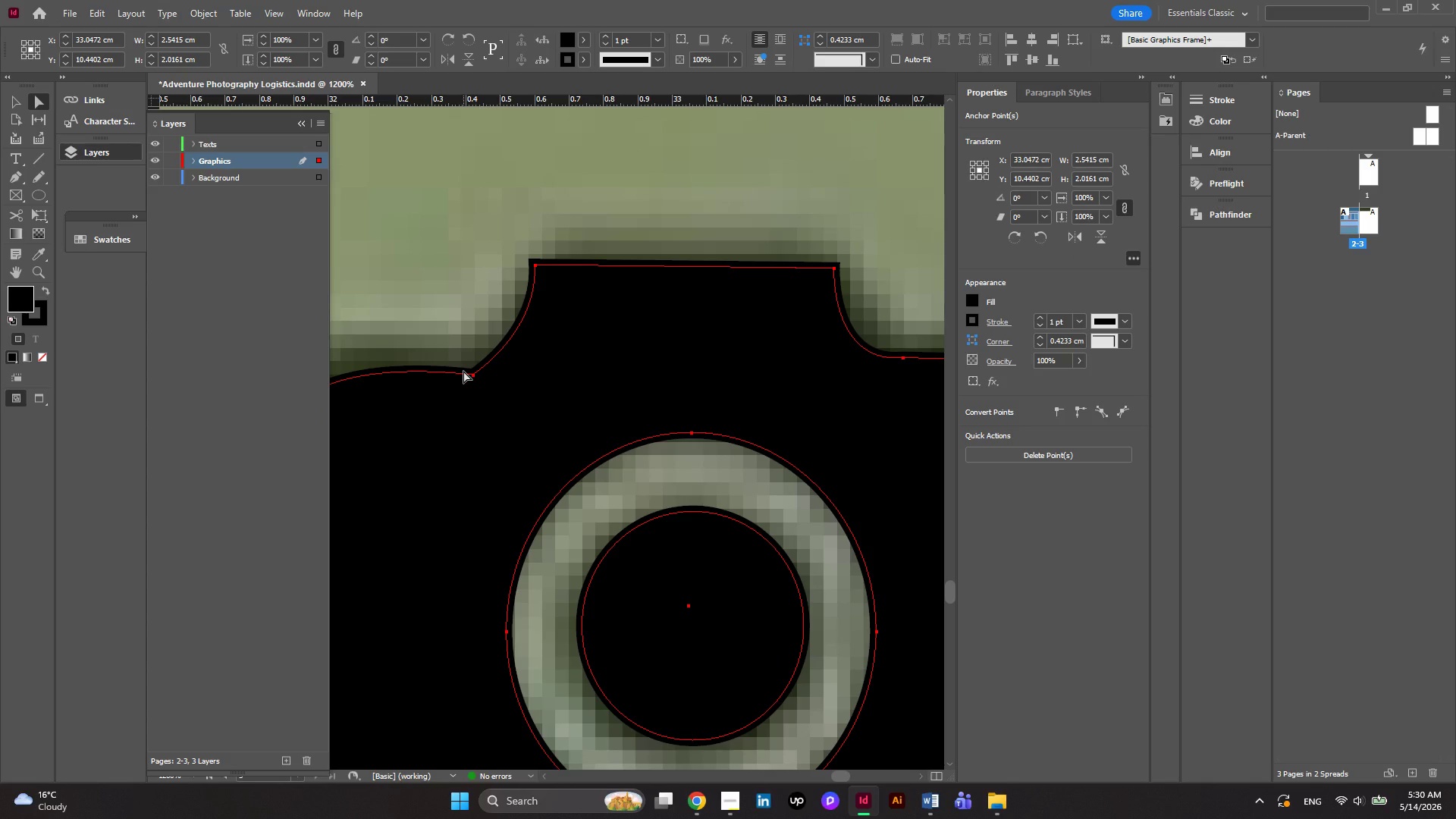 
hold_key(key=AltLeft, duration=0.58)
hold_key(key=AltLeft, duration=0.58)
scroll: coordinate [518, 406], scroll_direction: down, amount: 2.0
 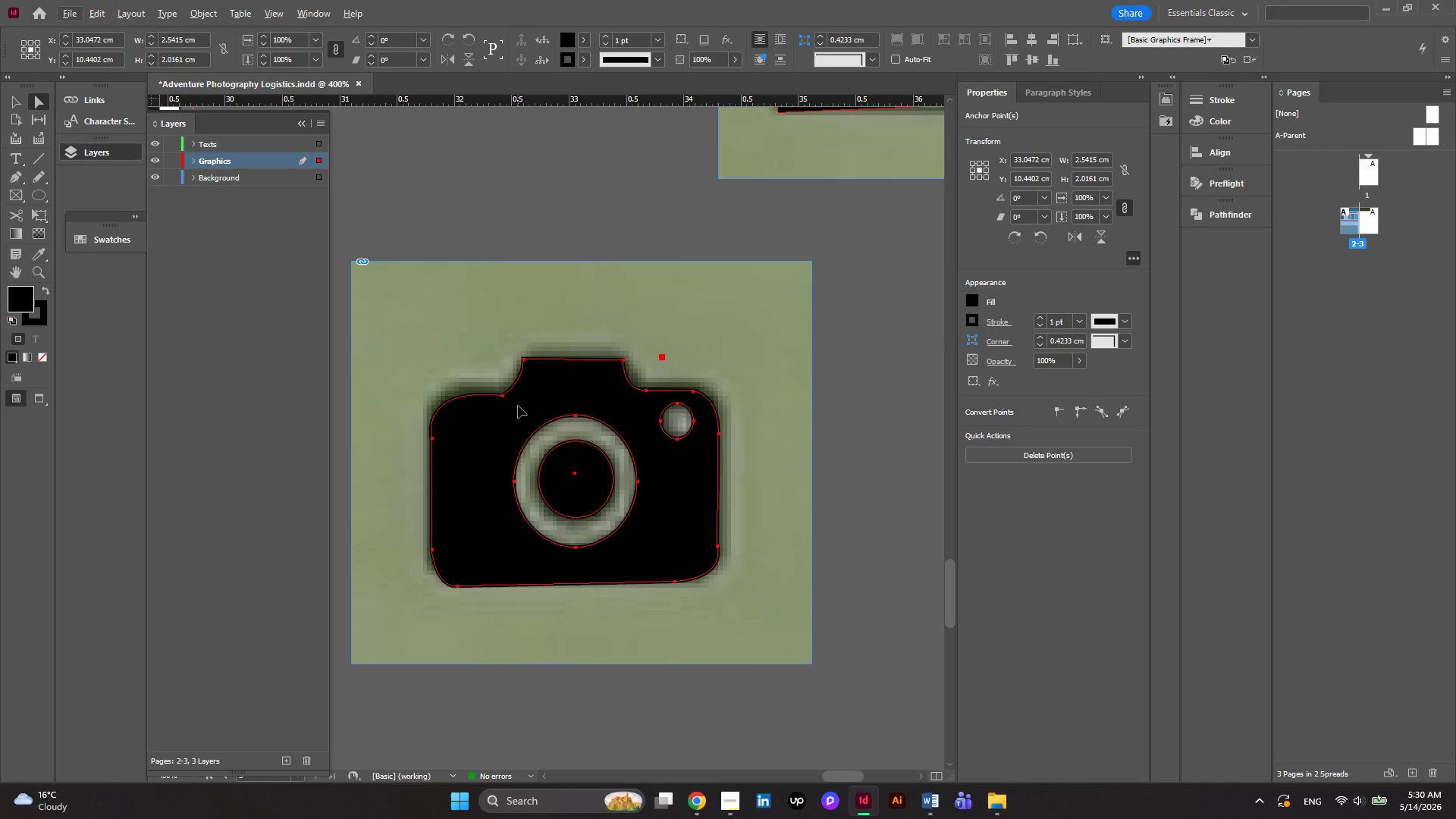 
left_click([780, 458])
 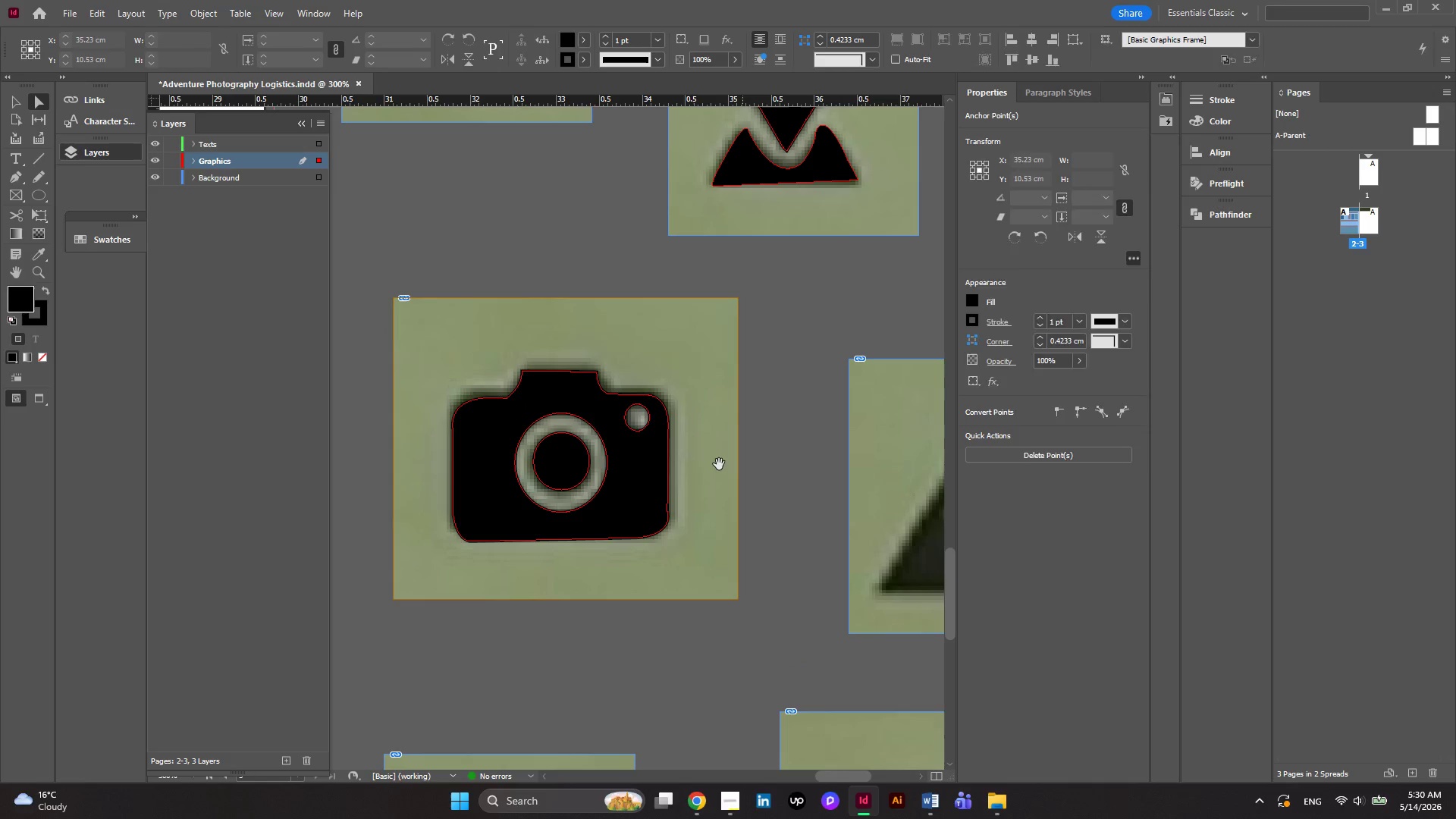 
hold_key(key=AltLeft, duration=0.45)
scroll: coordinate [719, 464], scroll_direction: down, amount: 2.0
 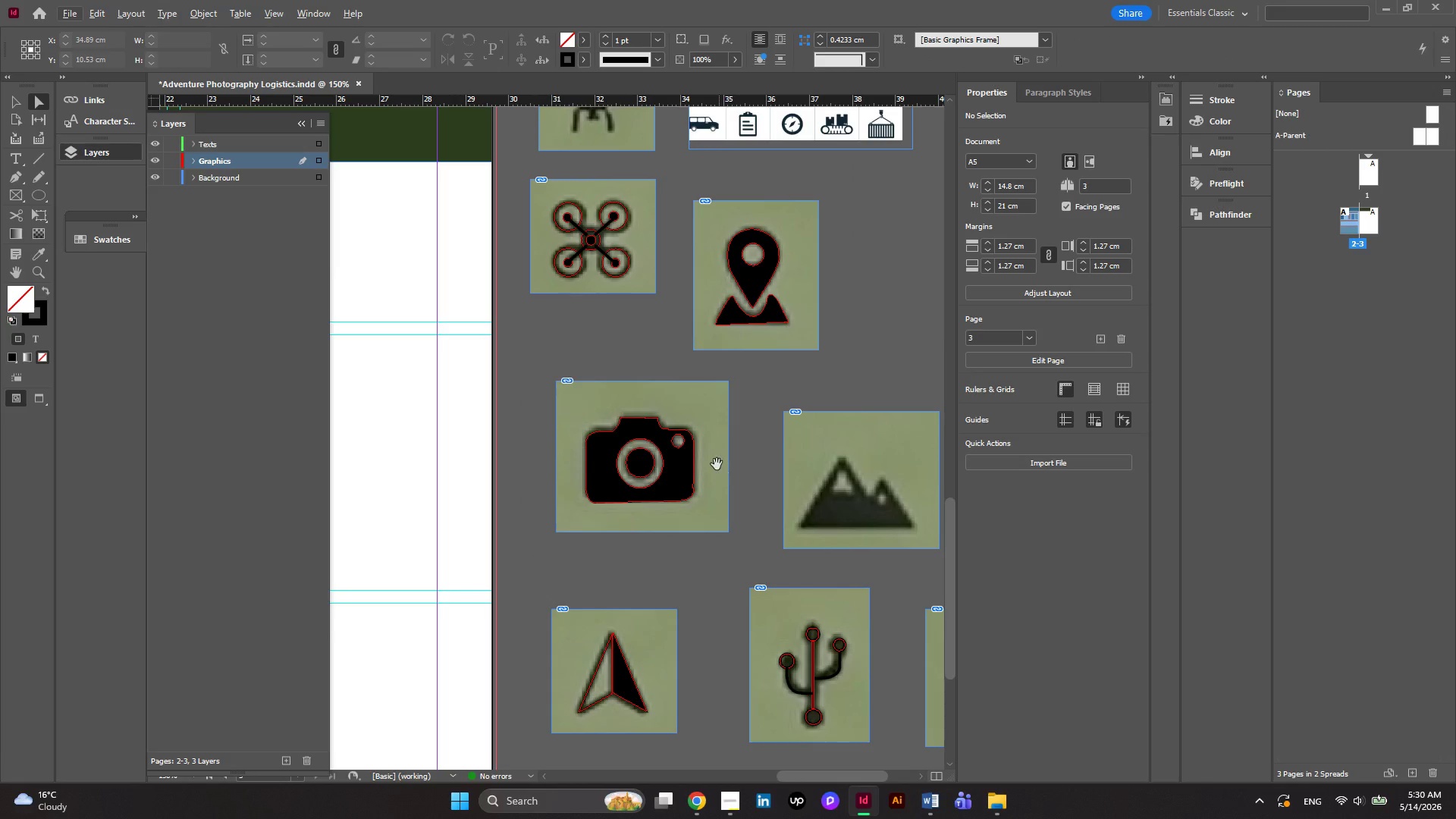 
hold_key(key=AltLeft, duration=0.66)
scroll: coordinate [610, 466], scroll_direction: down, amount: 1.0
 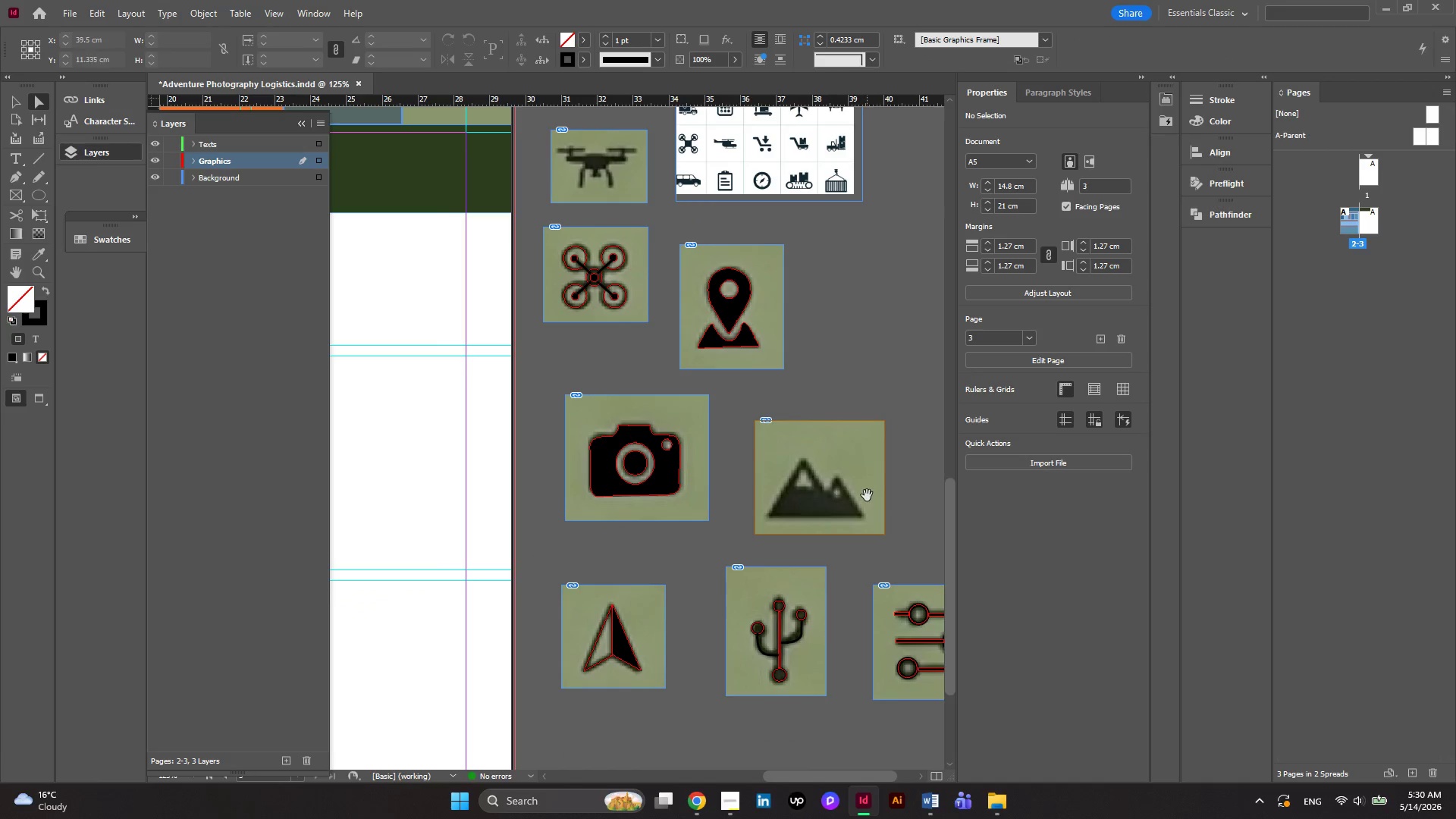 
hold_key(key=AltLeft, duration=1.94)
scroll: coordinate [904, 507], scroll_direction: up, amount: 2.0
 